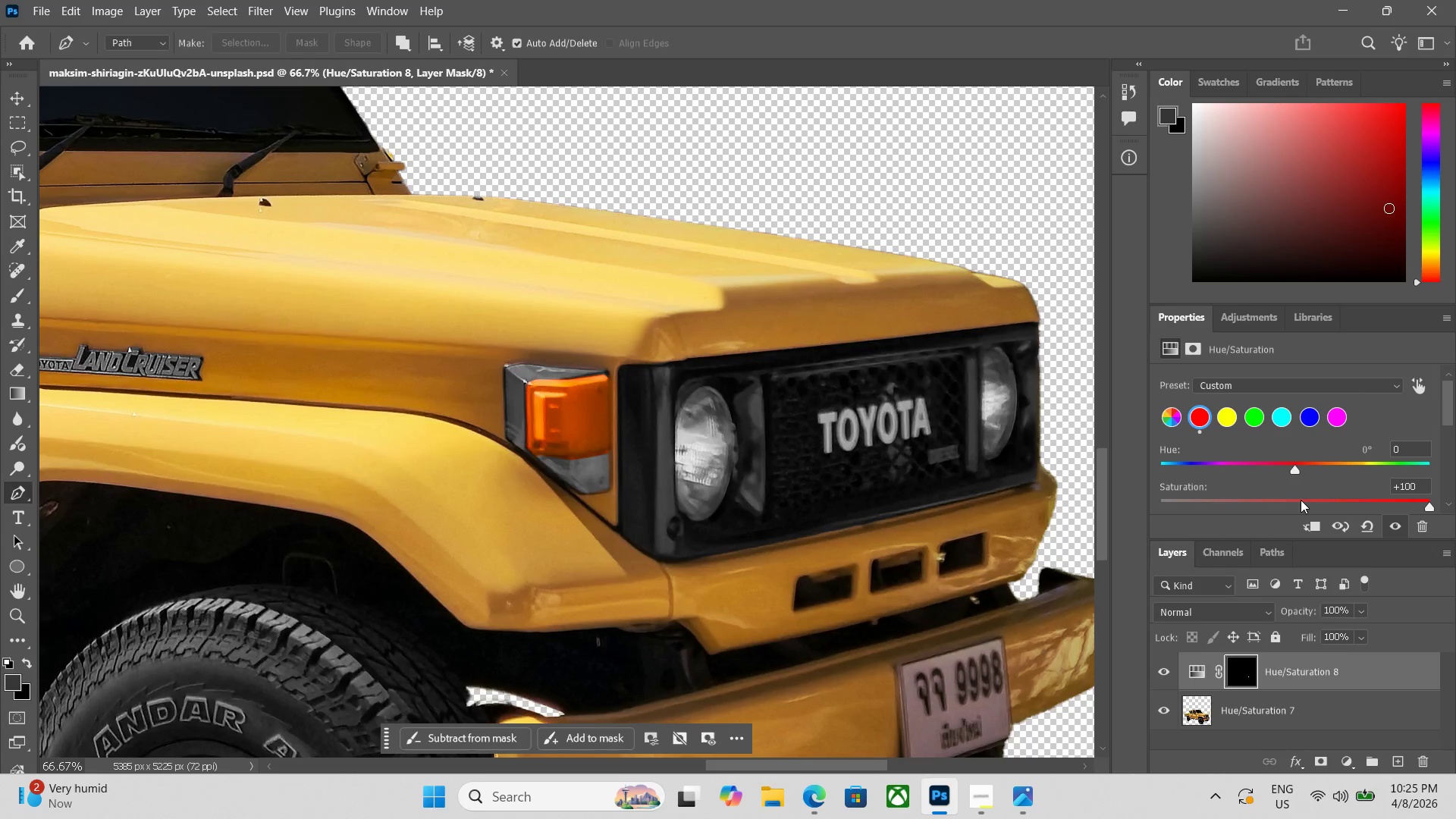 
left_click([1298, 497])
 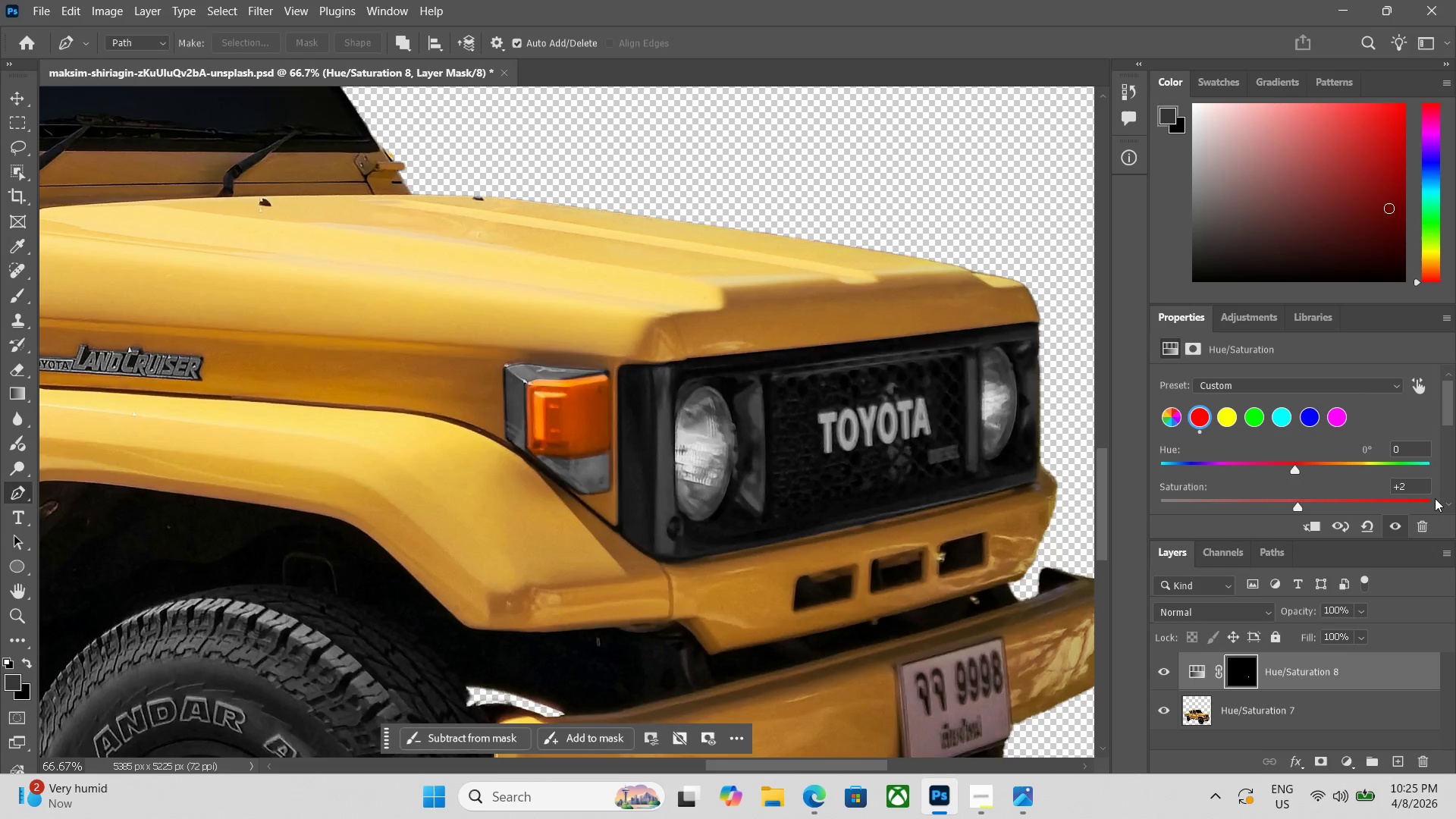 
left_click([1428, 501])
 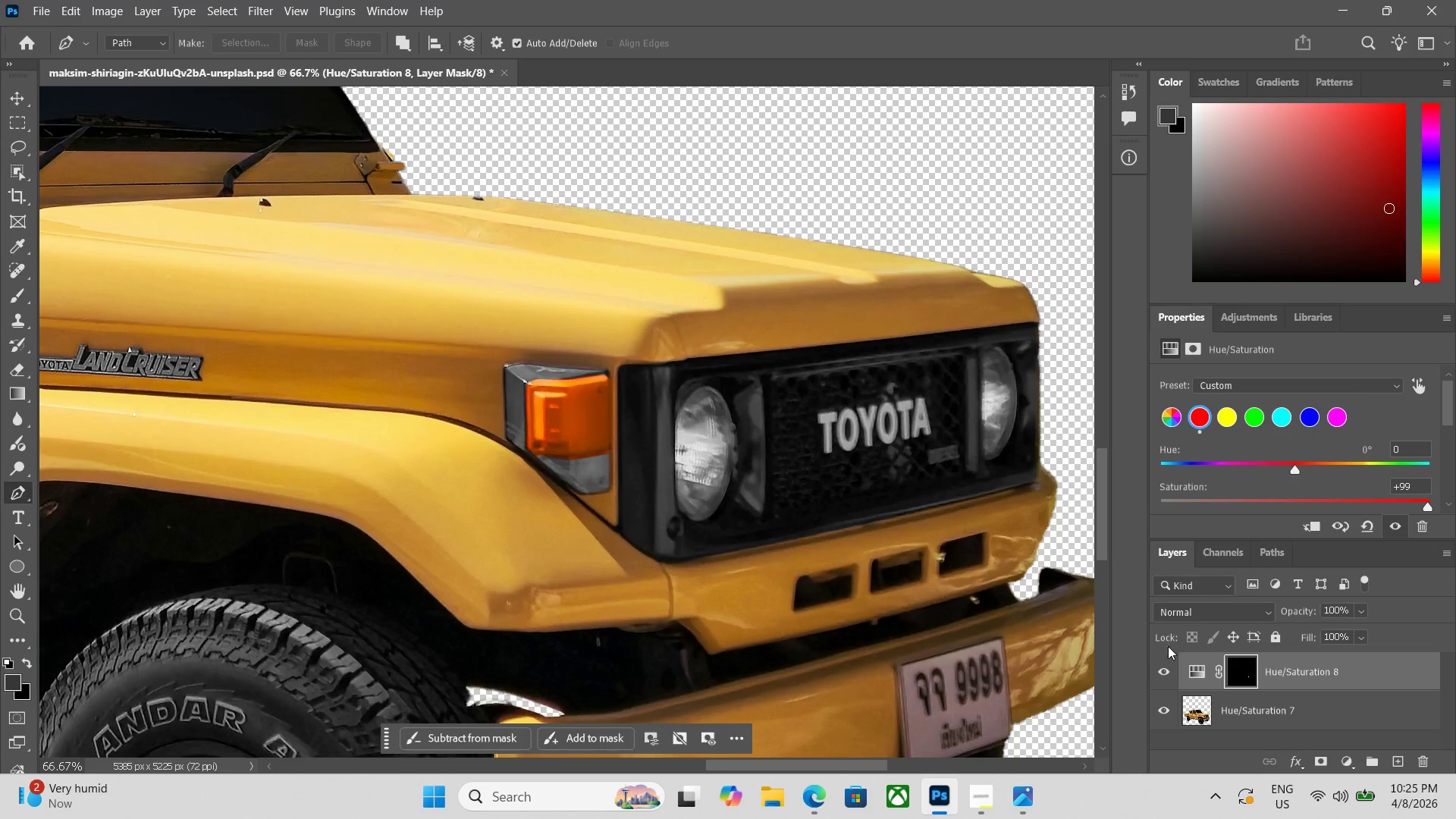 
left_click([1159, 676])
 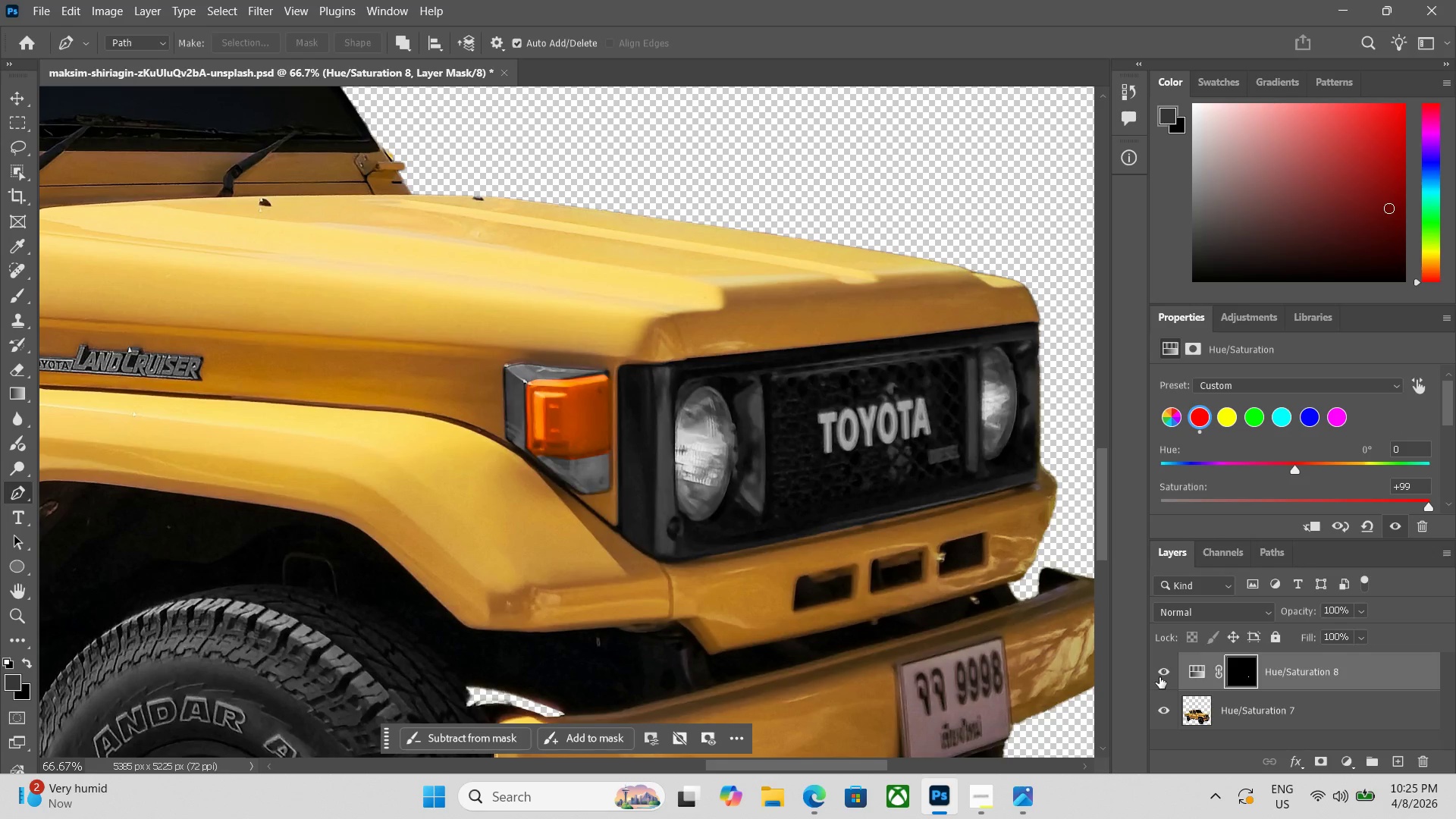 
left_click([1159, 677])
 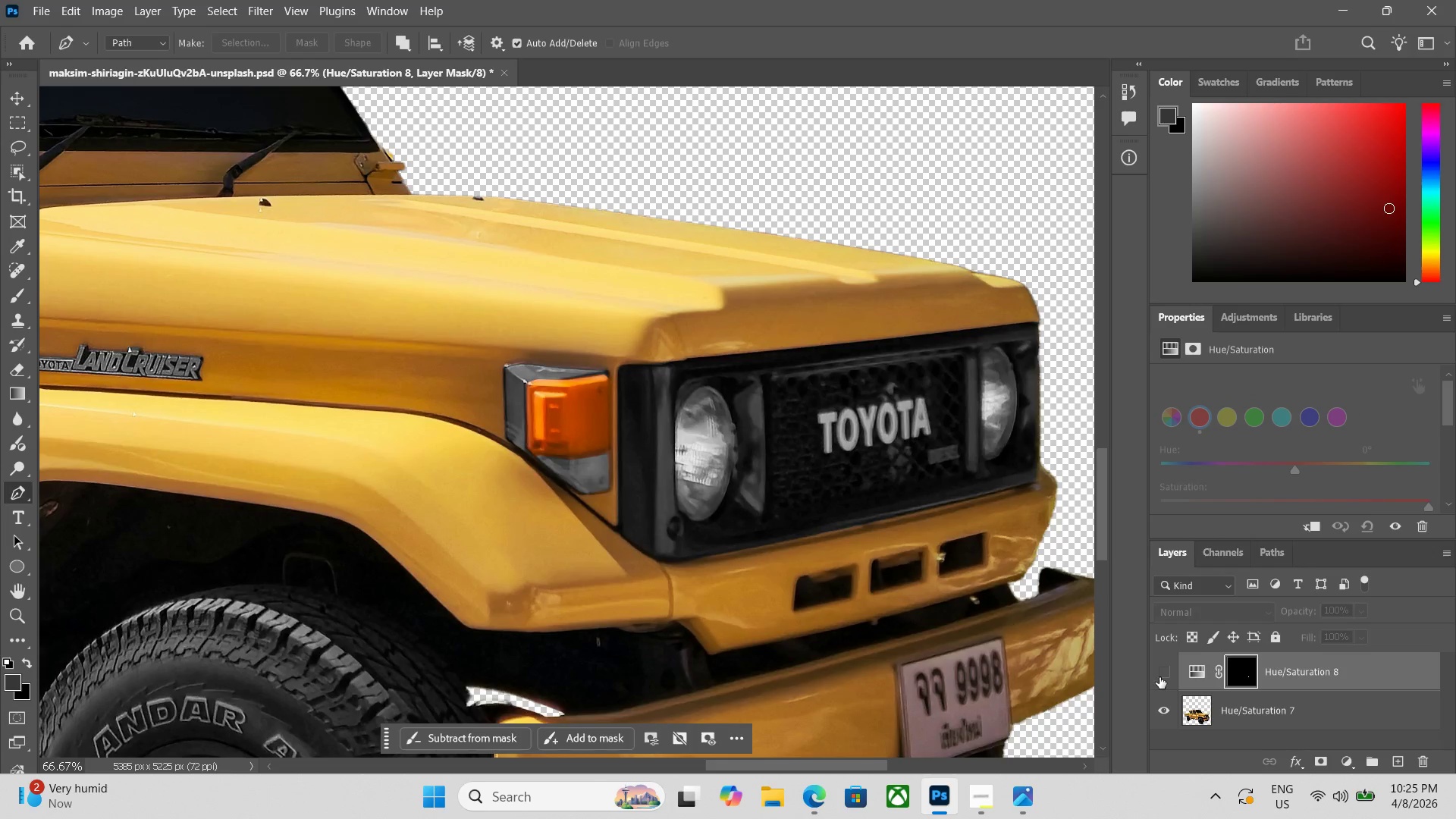 
left_click([1159, 677])
 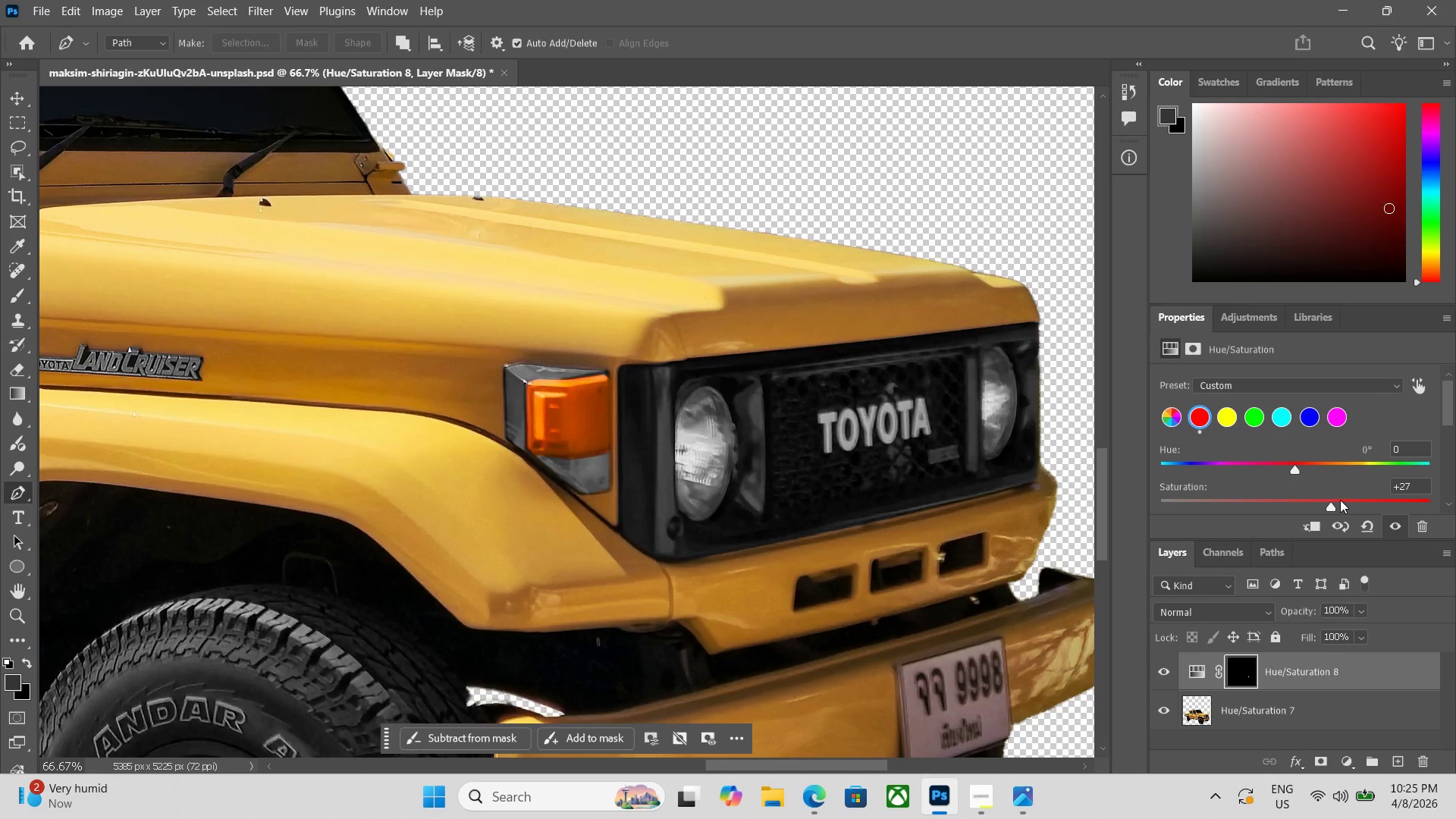 
left_click([1226, 414])
 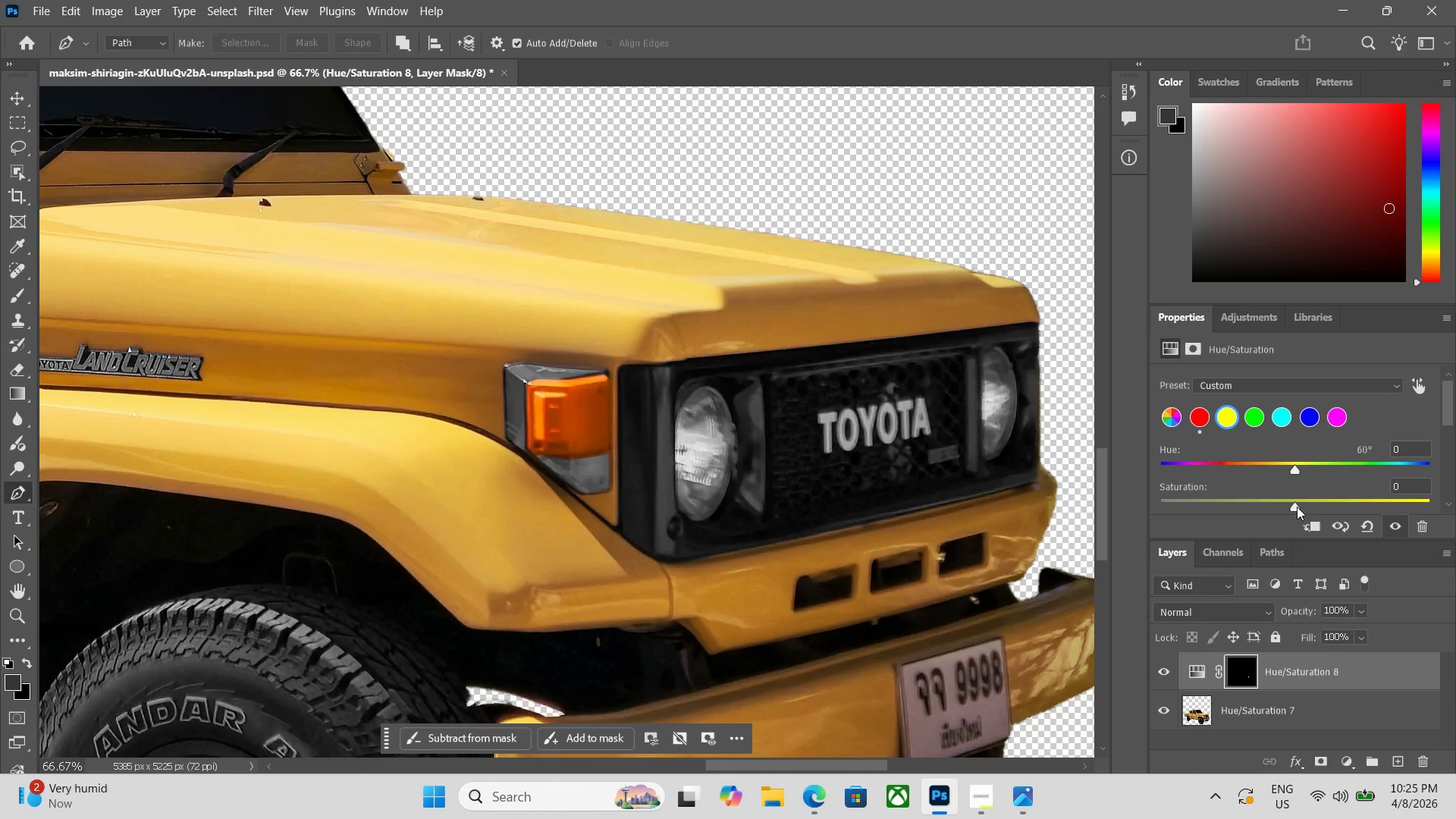 
left_click_drag(start_coordinate=[1297, 508], to_coordinate=[1455, 519])
 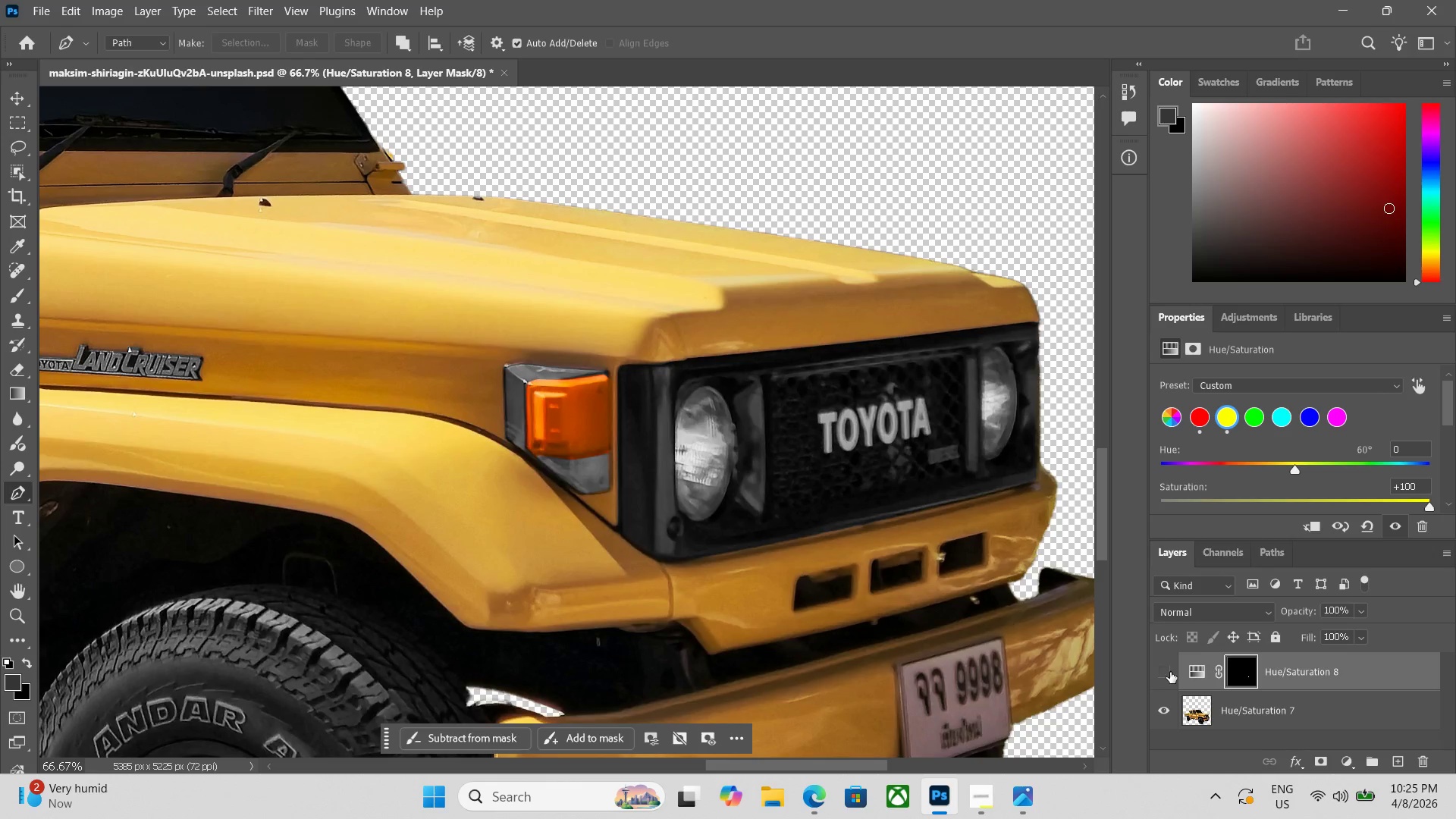 
double_click([1170, 672])
 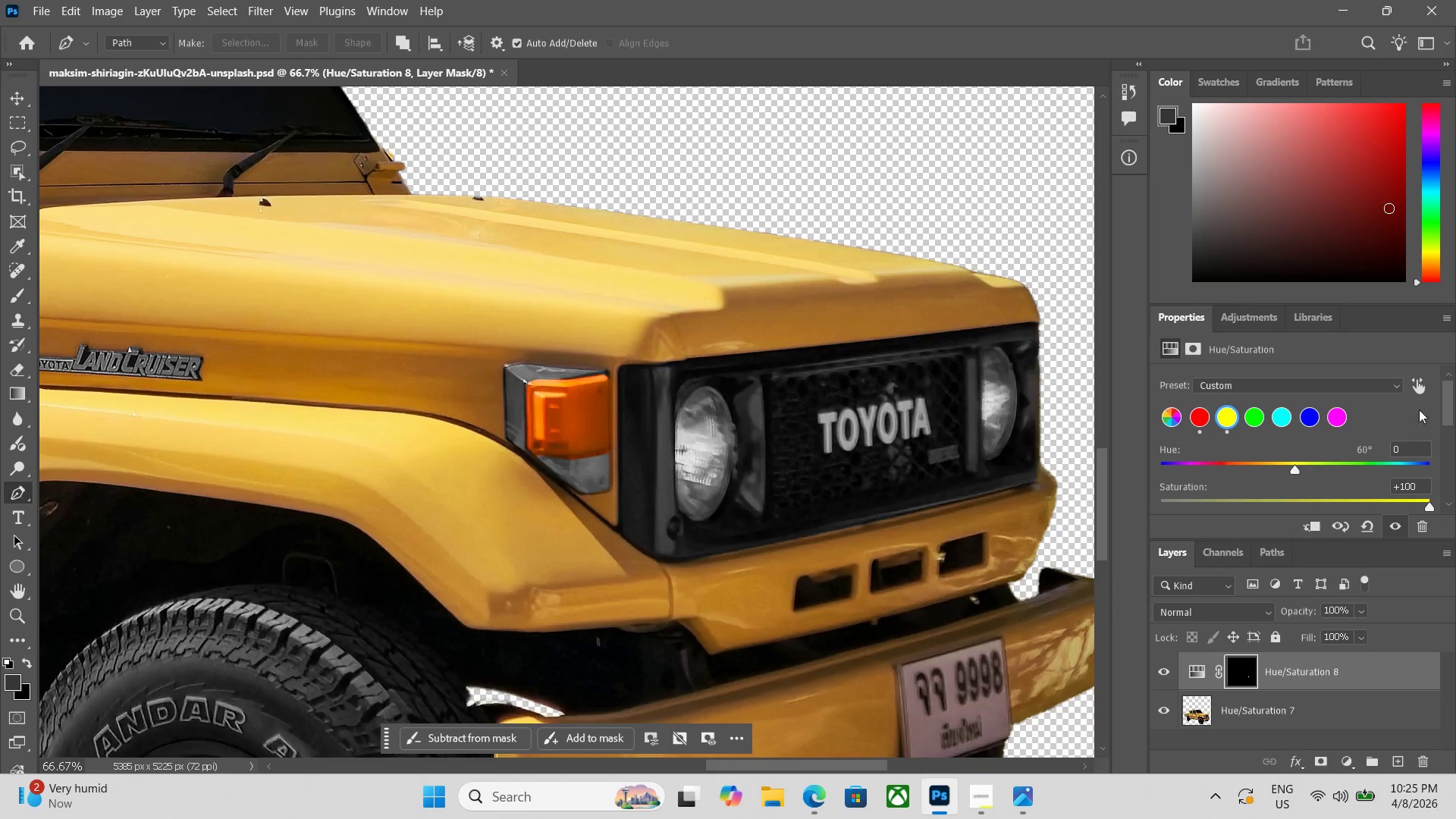 
left_click_drag(start_coordinate=[1453, 407], to_coordinate=[1452, 428])
 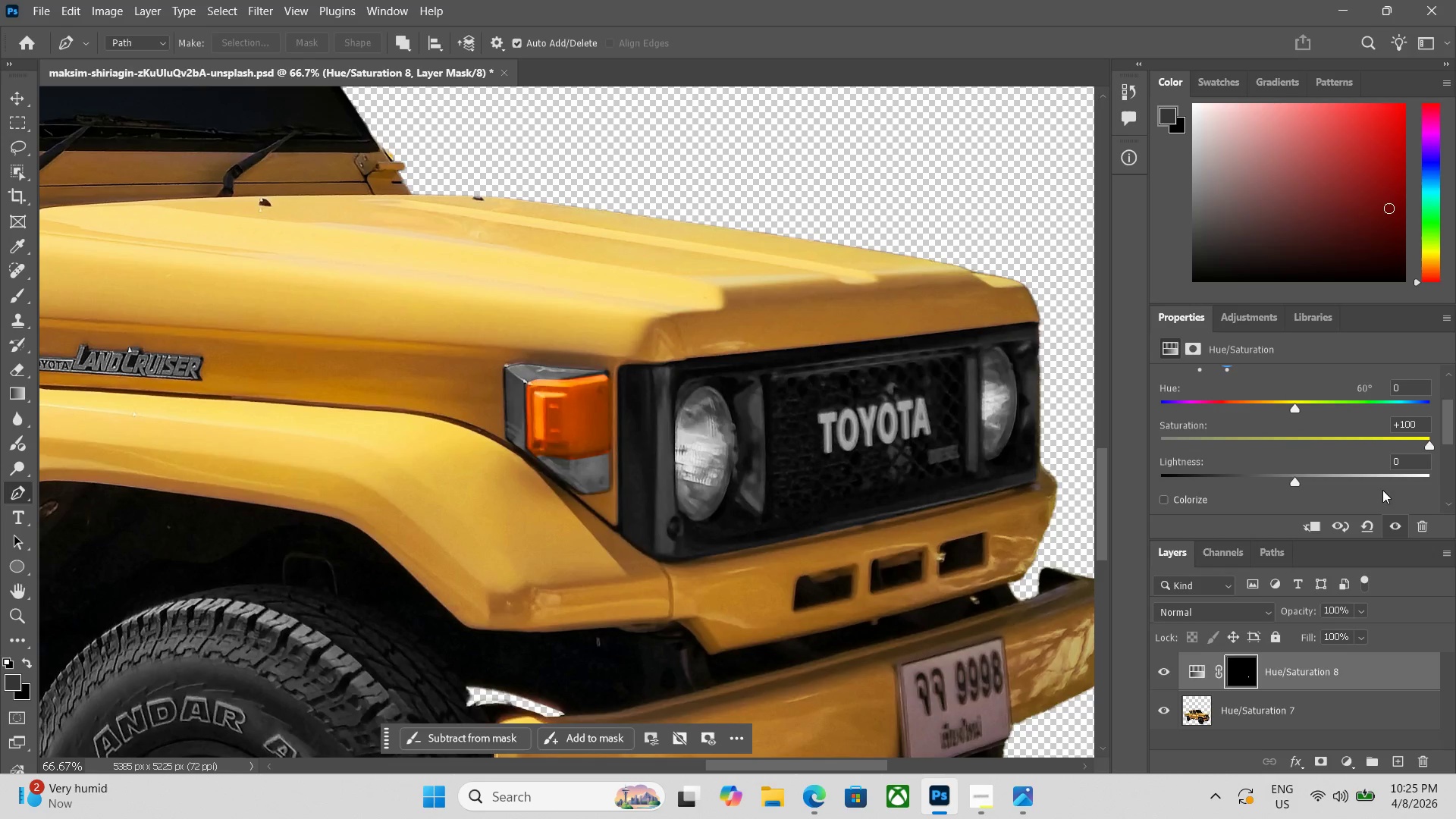 
wait(7.11)
 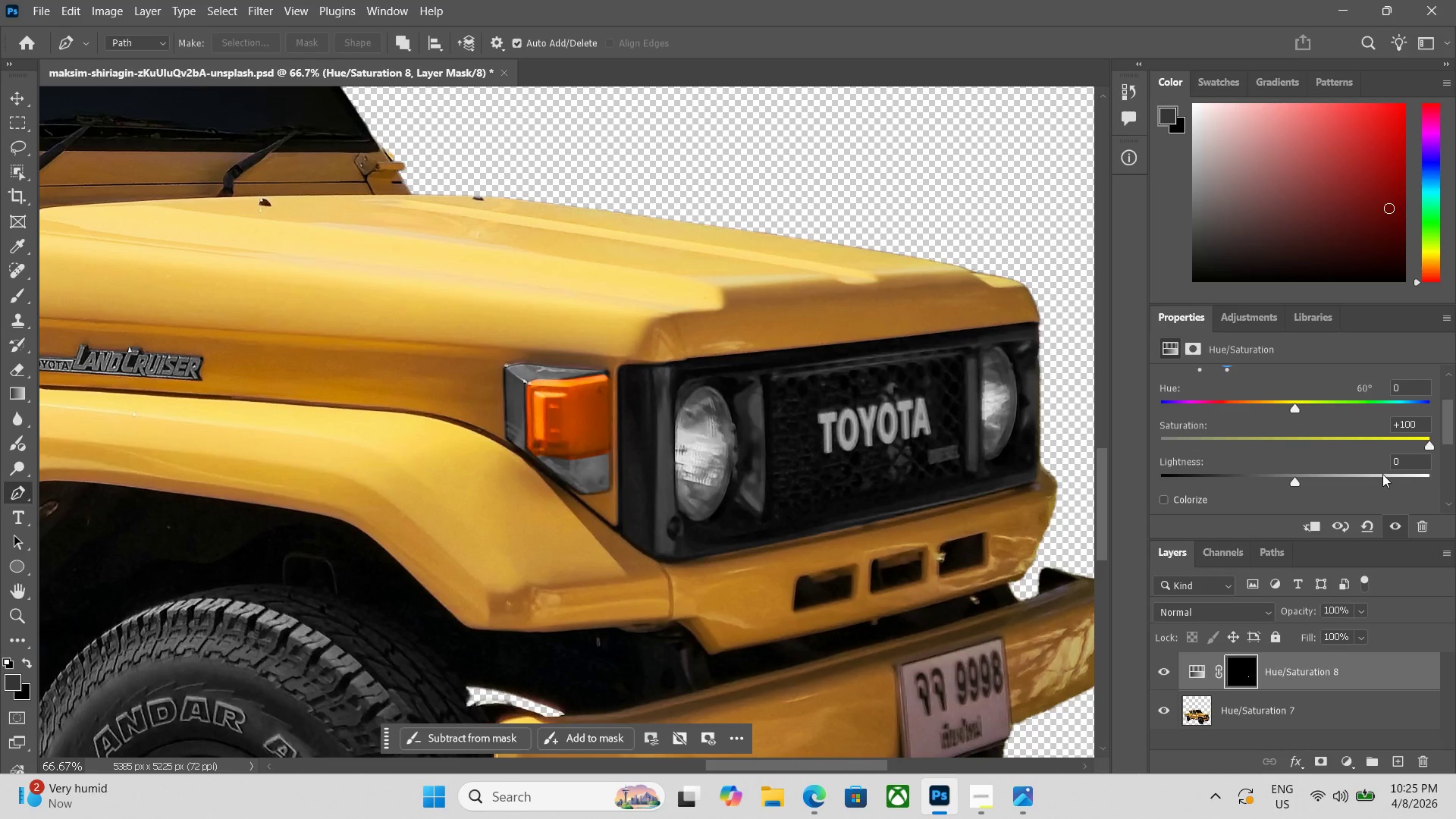 
left_click([1279, 711])
 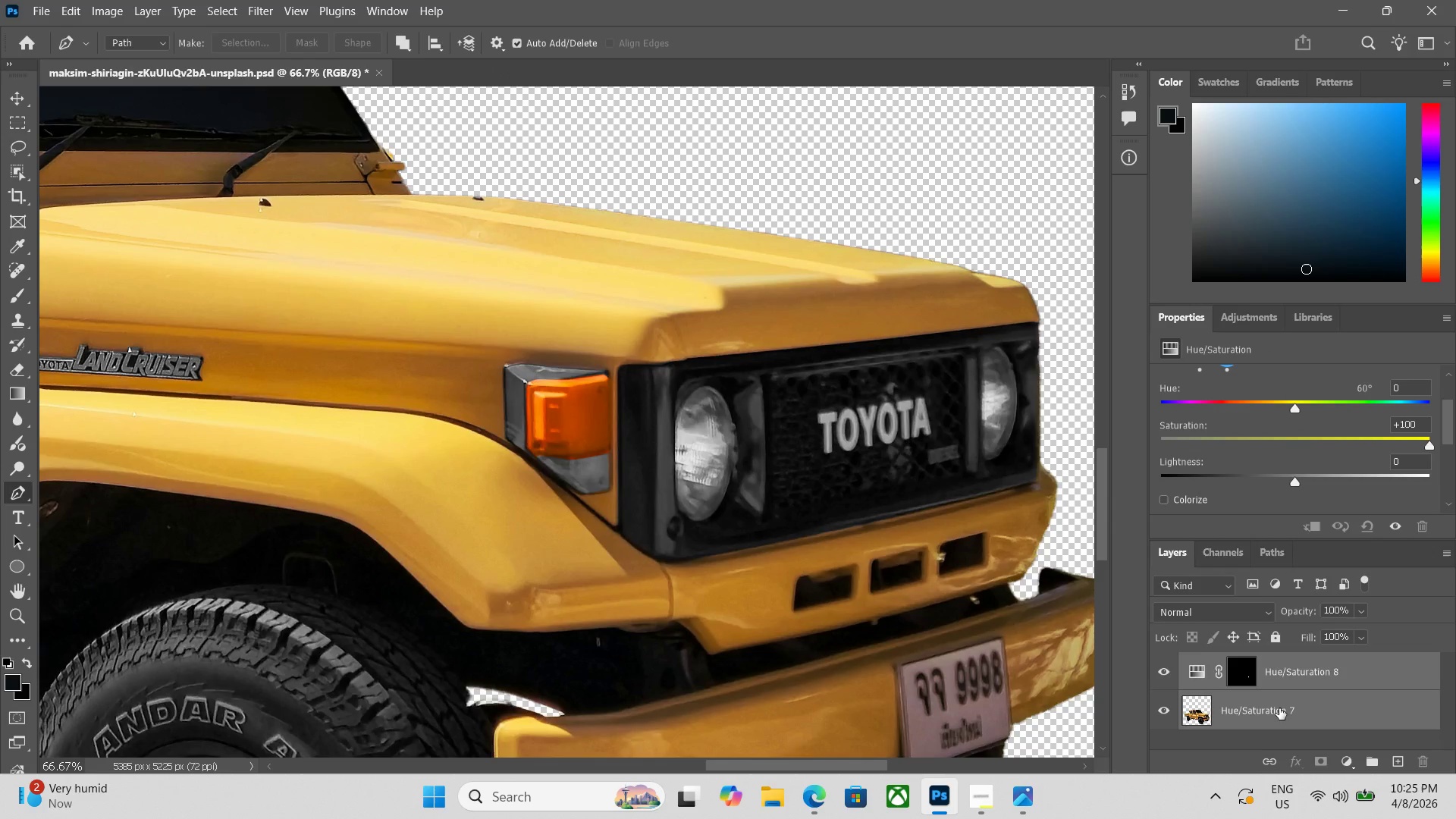 
key(Control+E)
 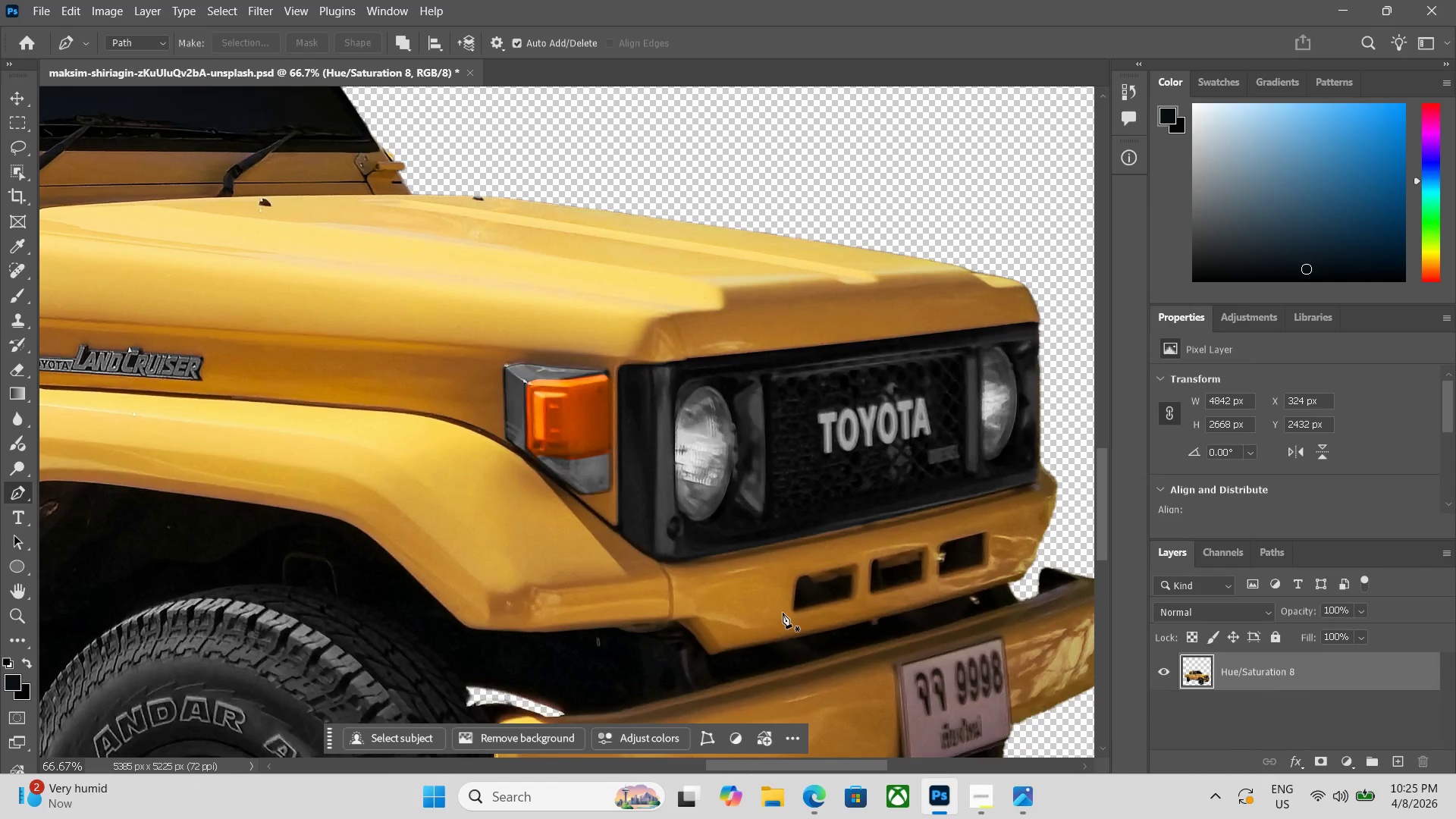 
key(Control+Minus)
 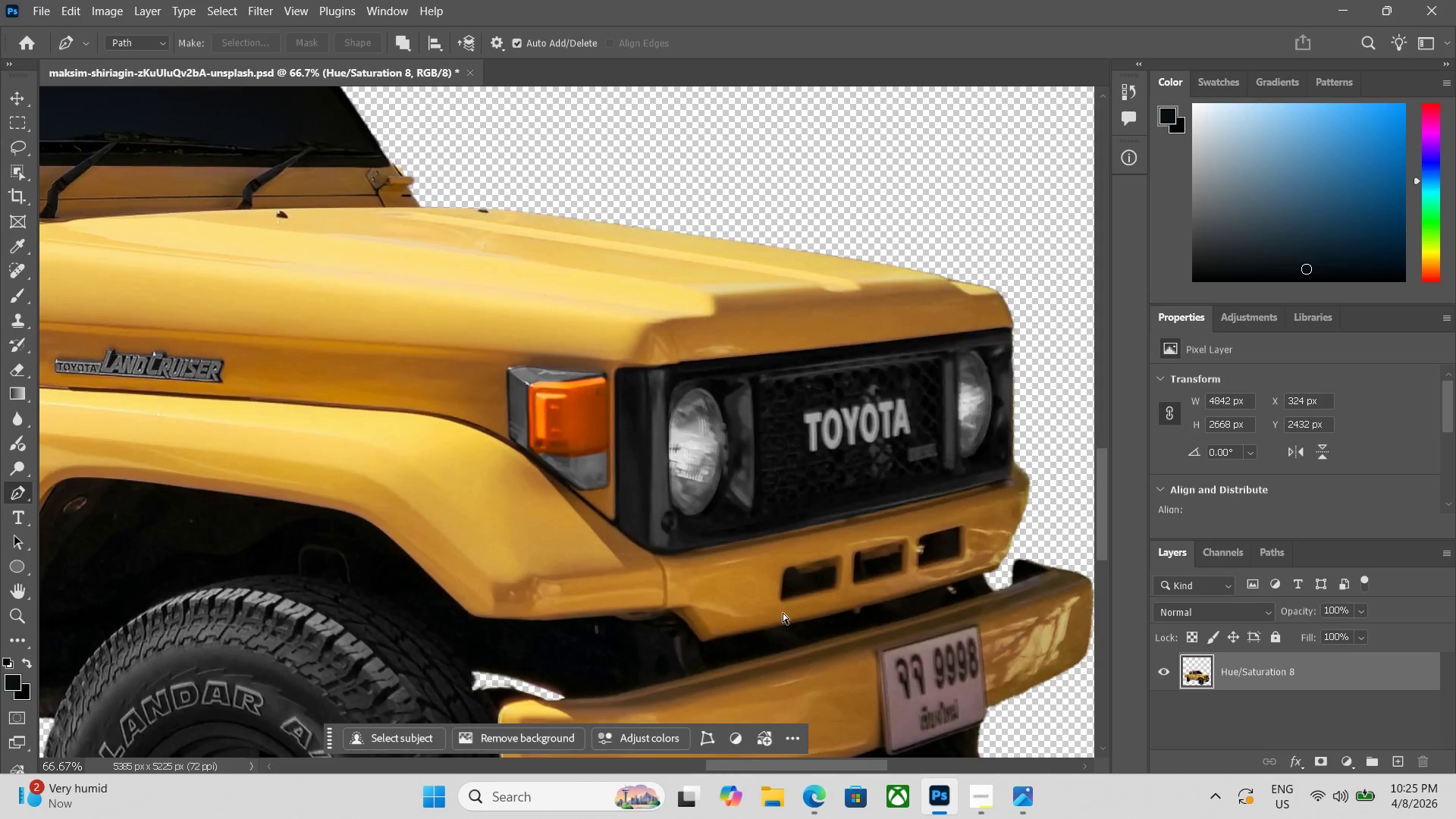 
key(Control+Minus)
 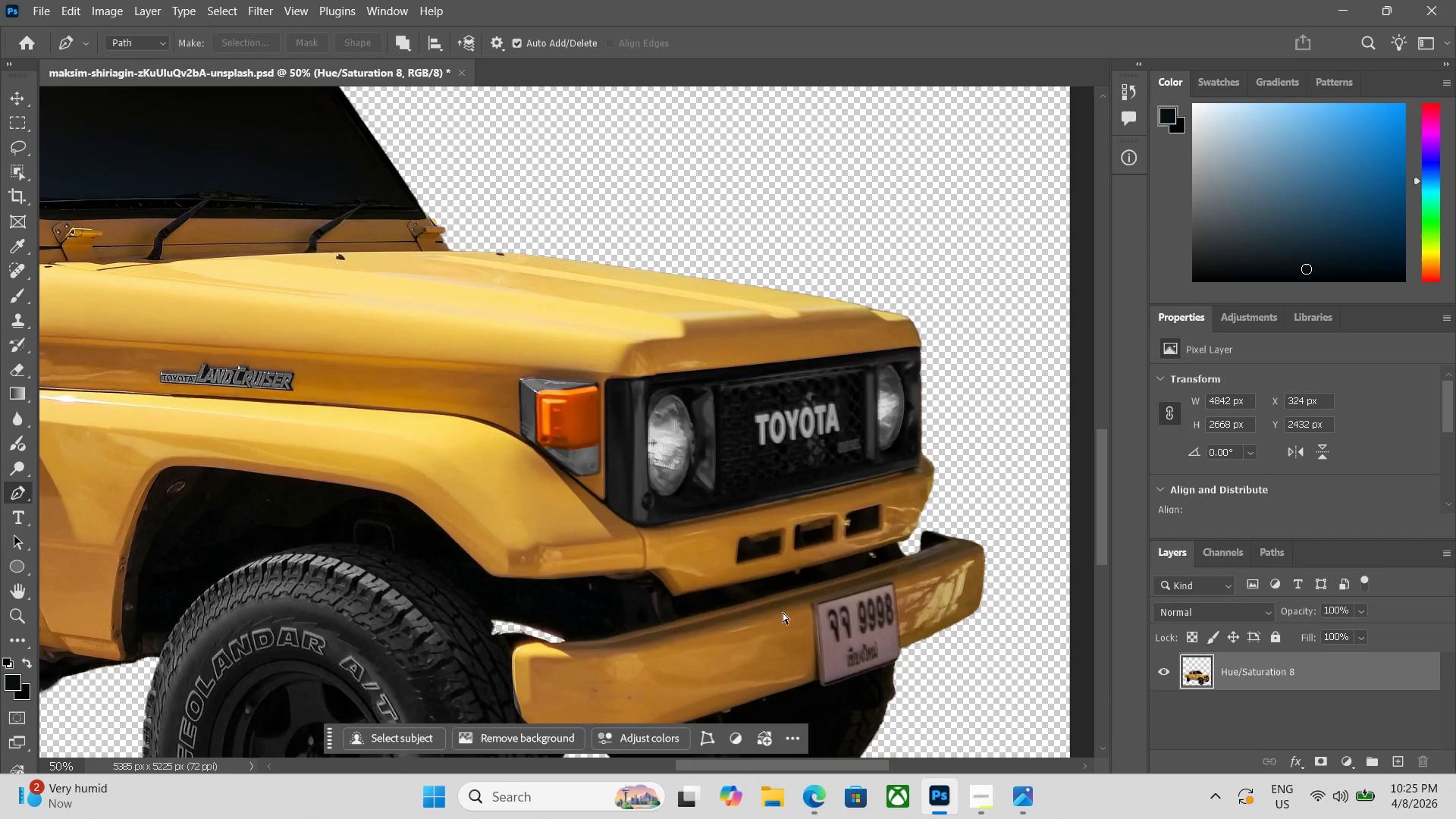 
key(Control+Minus)
 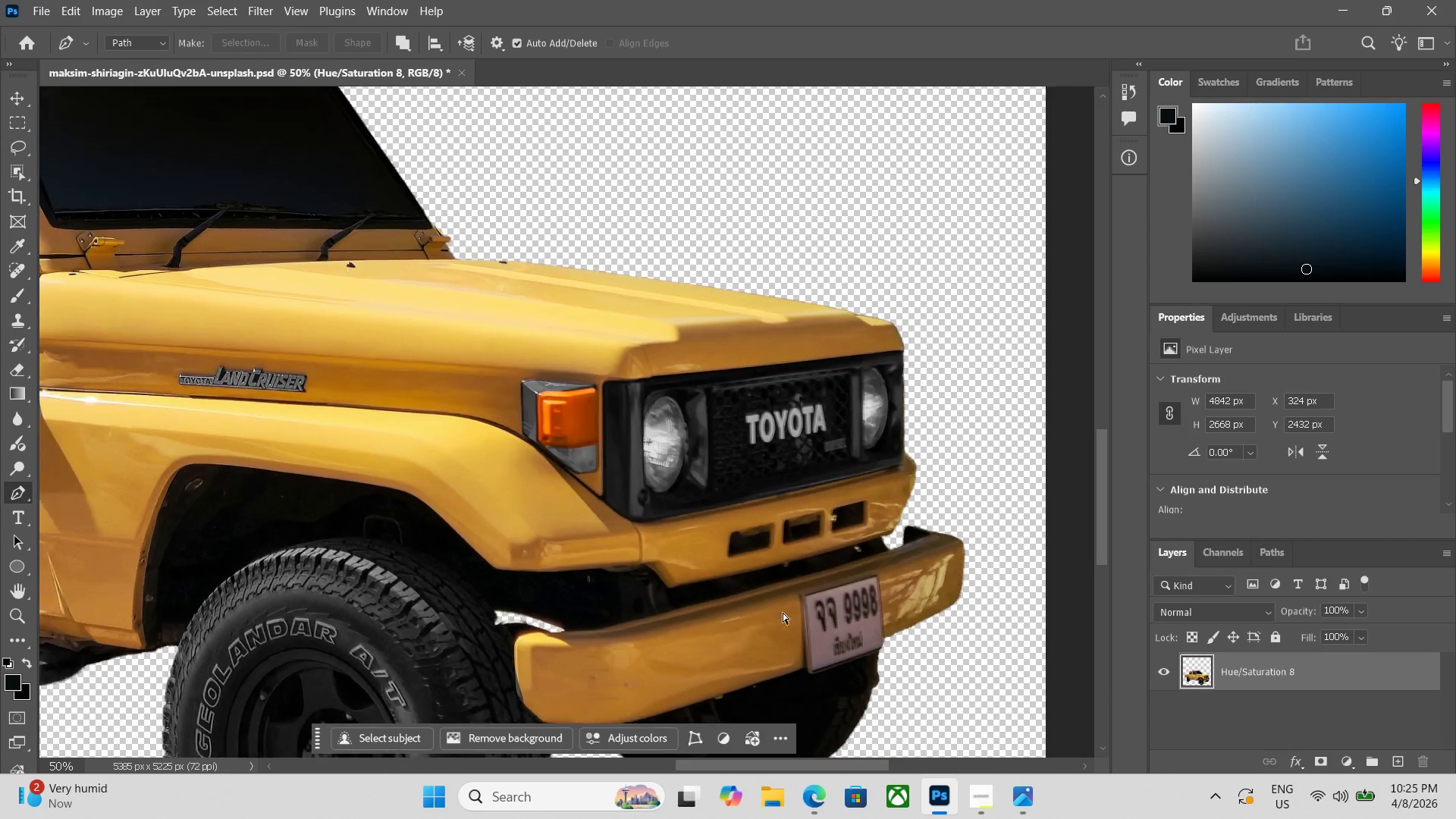 
key(Control+Minus)
 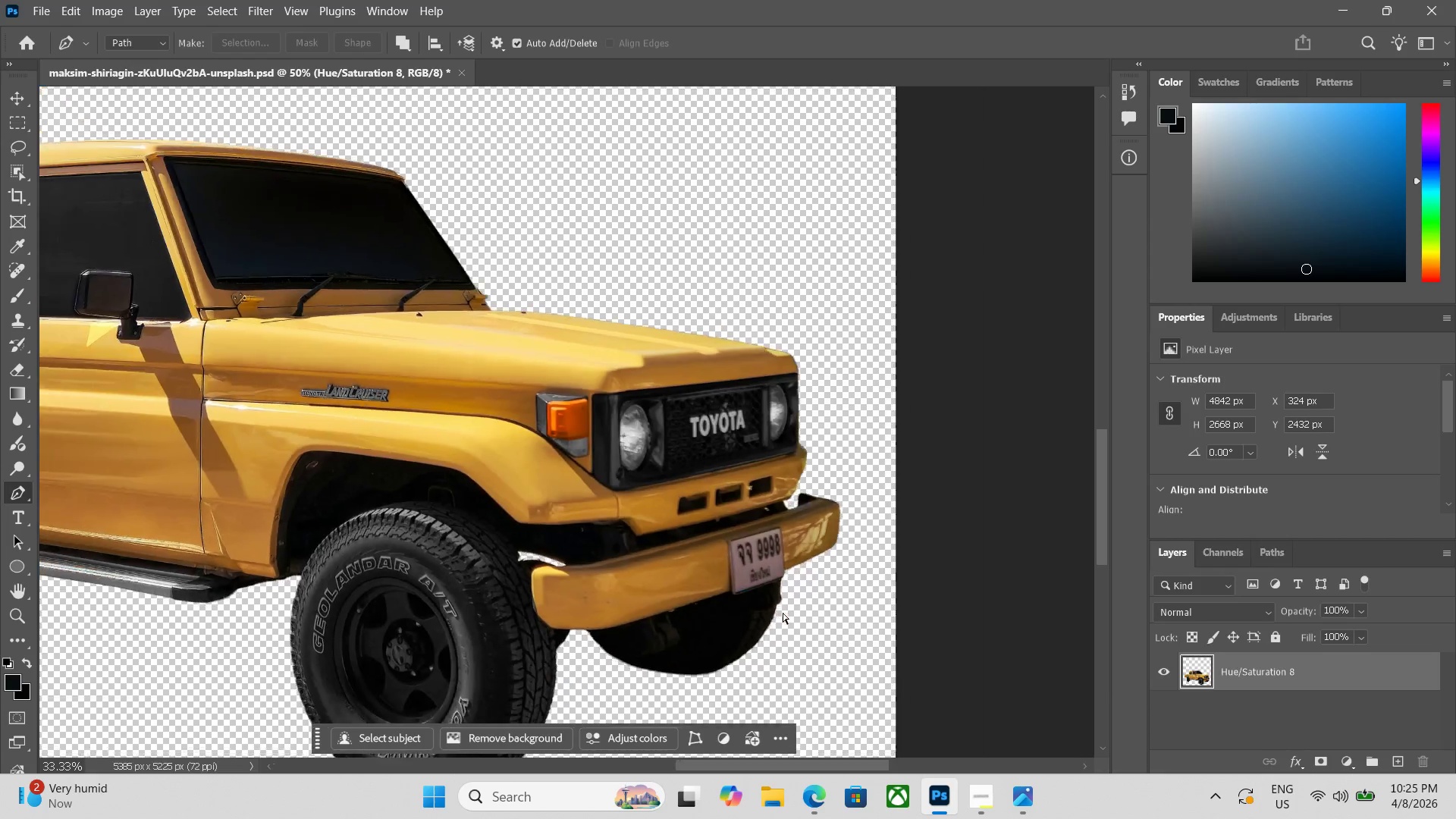 
key(Control+Minus)
 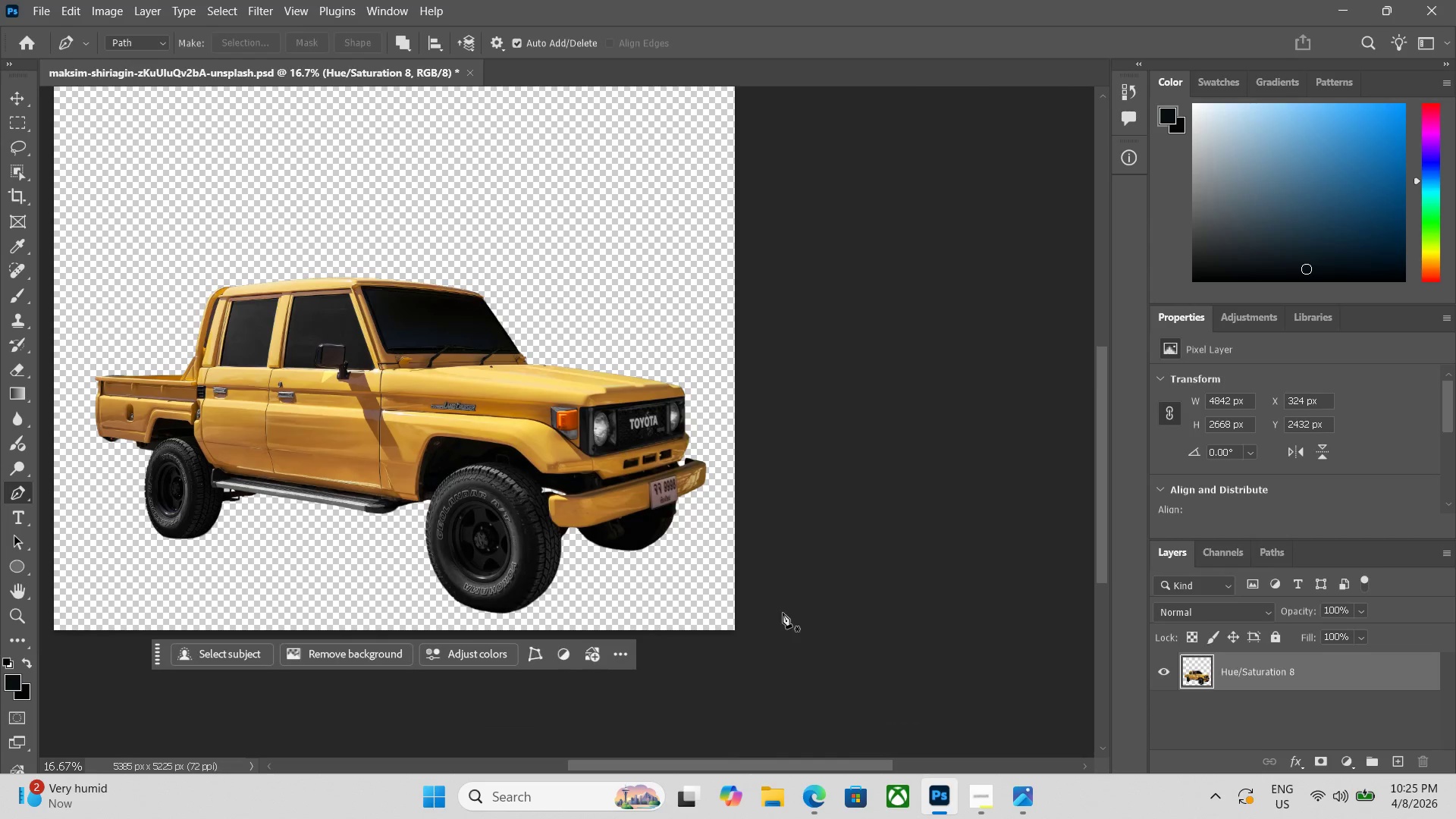 
key(Control+Equal)
 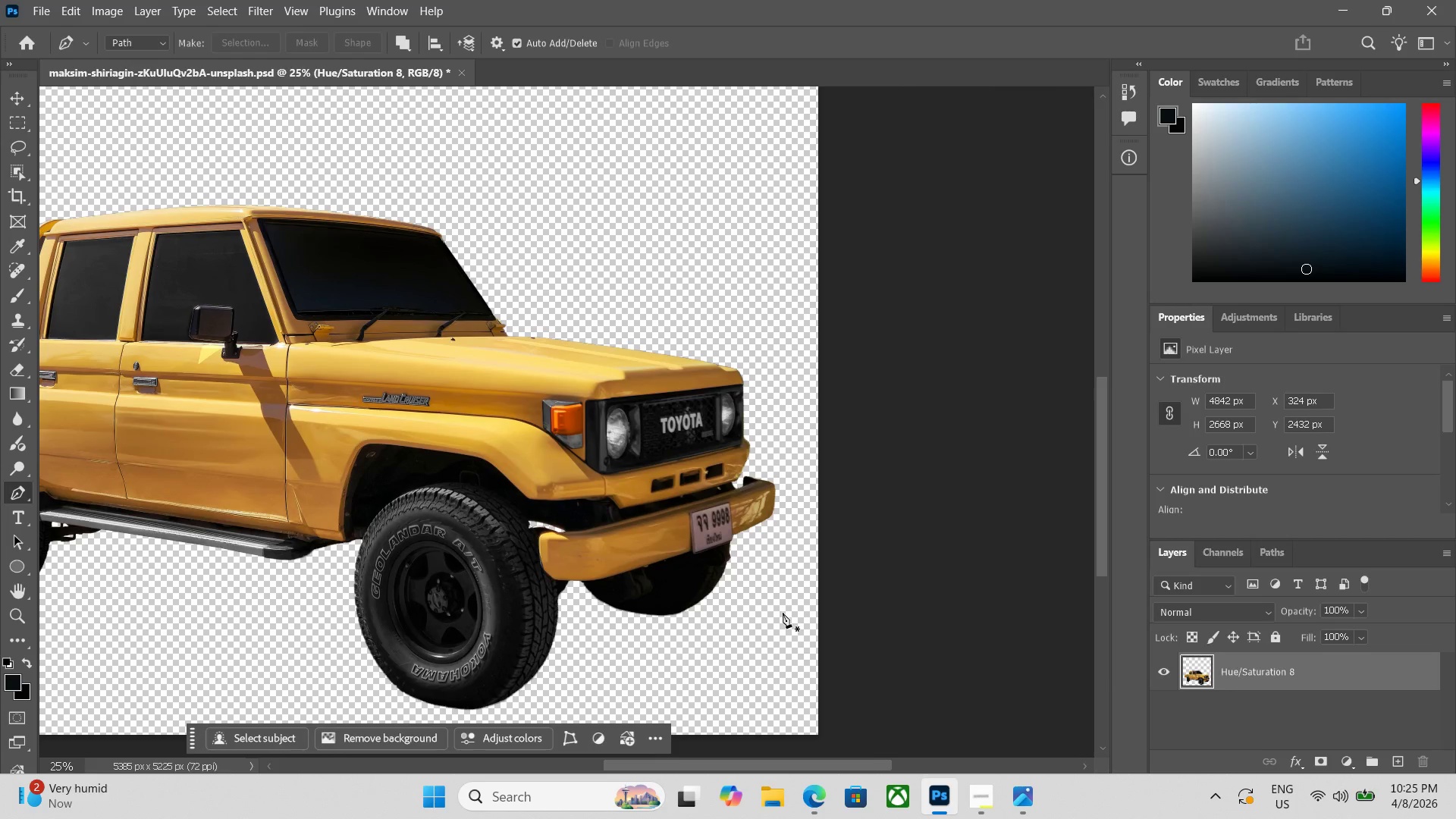 
key(Space)
 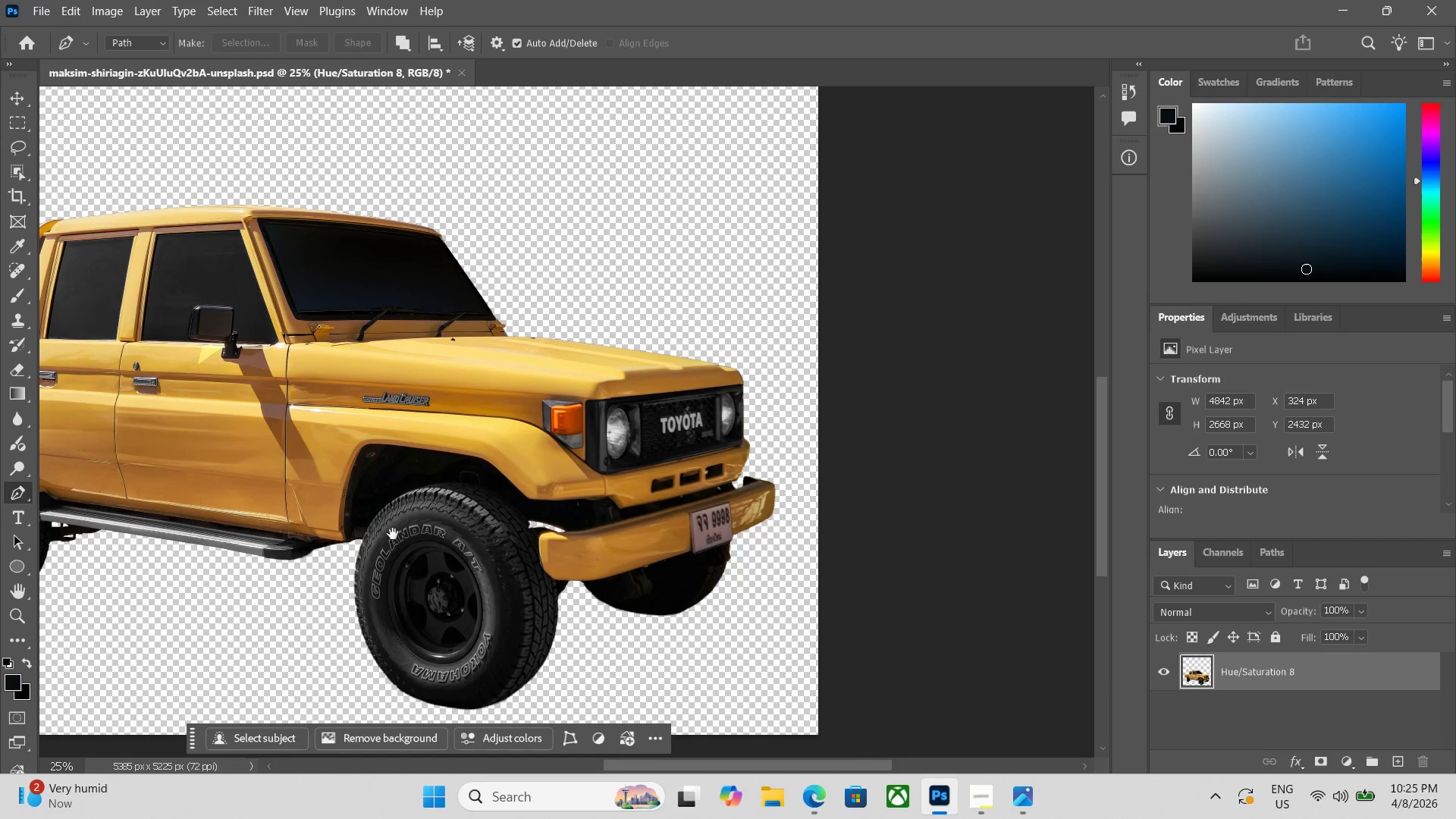 
hold_key(key=Space, duration=1.5)
 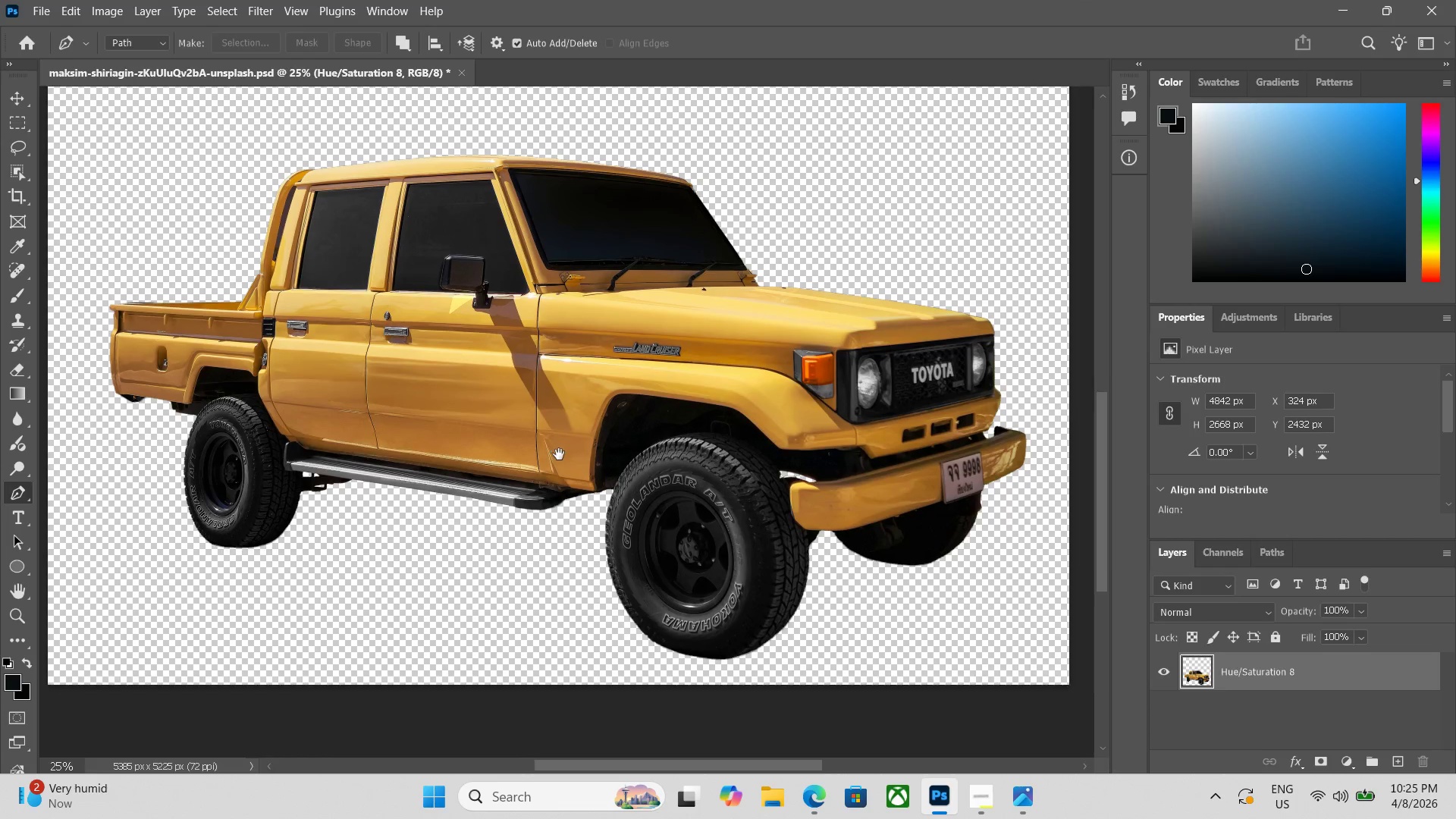 
left_click_drag(start_coordinate=[312, 504], to_coordinate=[521, 443])
 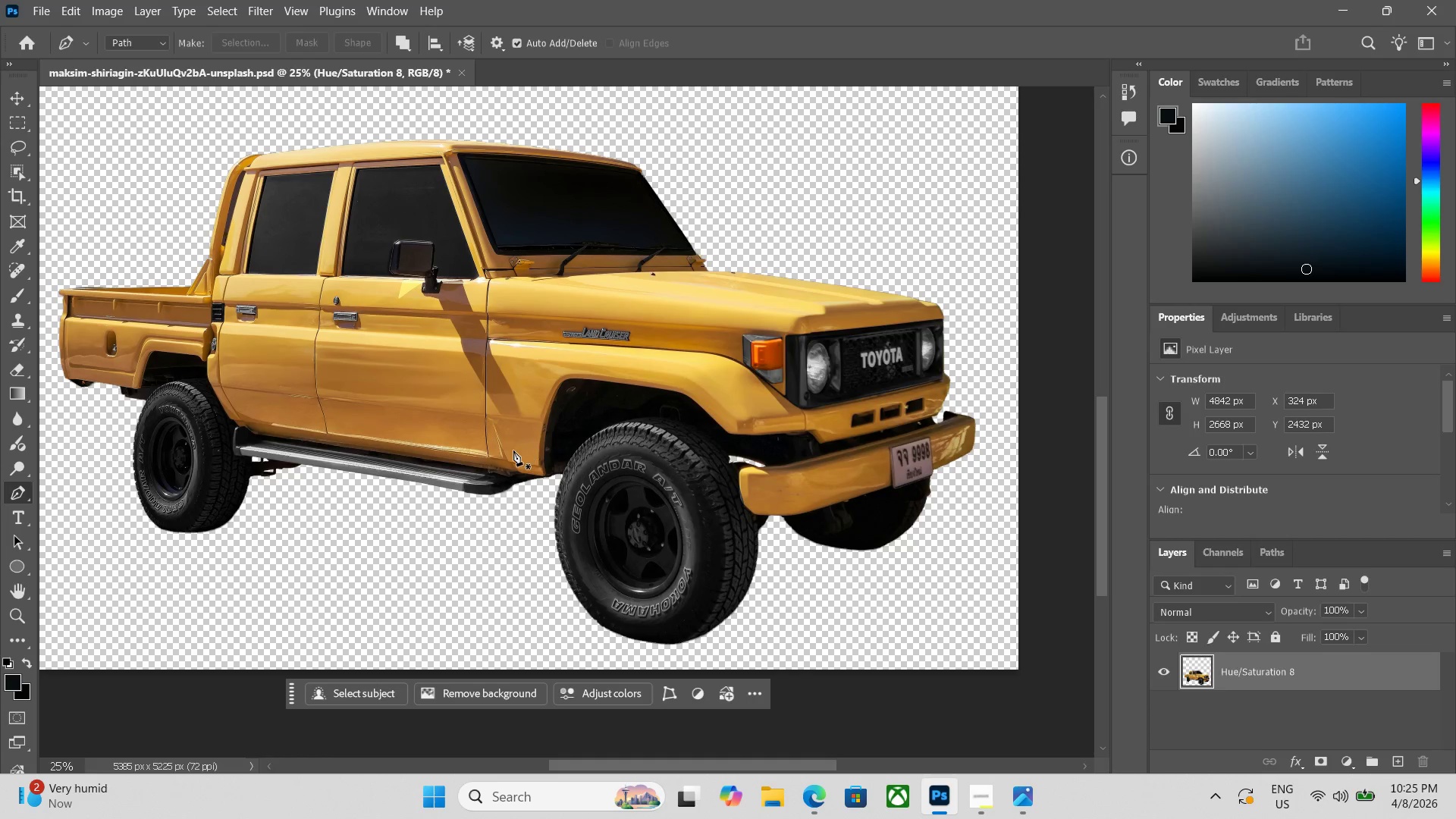 
hold_key(key=Space, duration=0.92)
 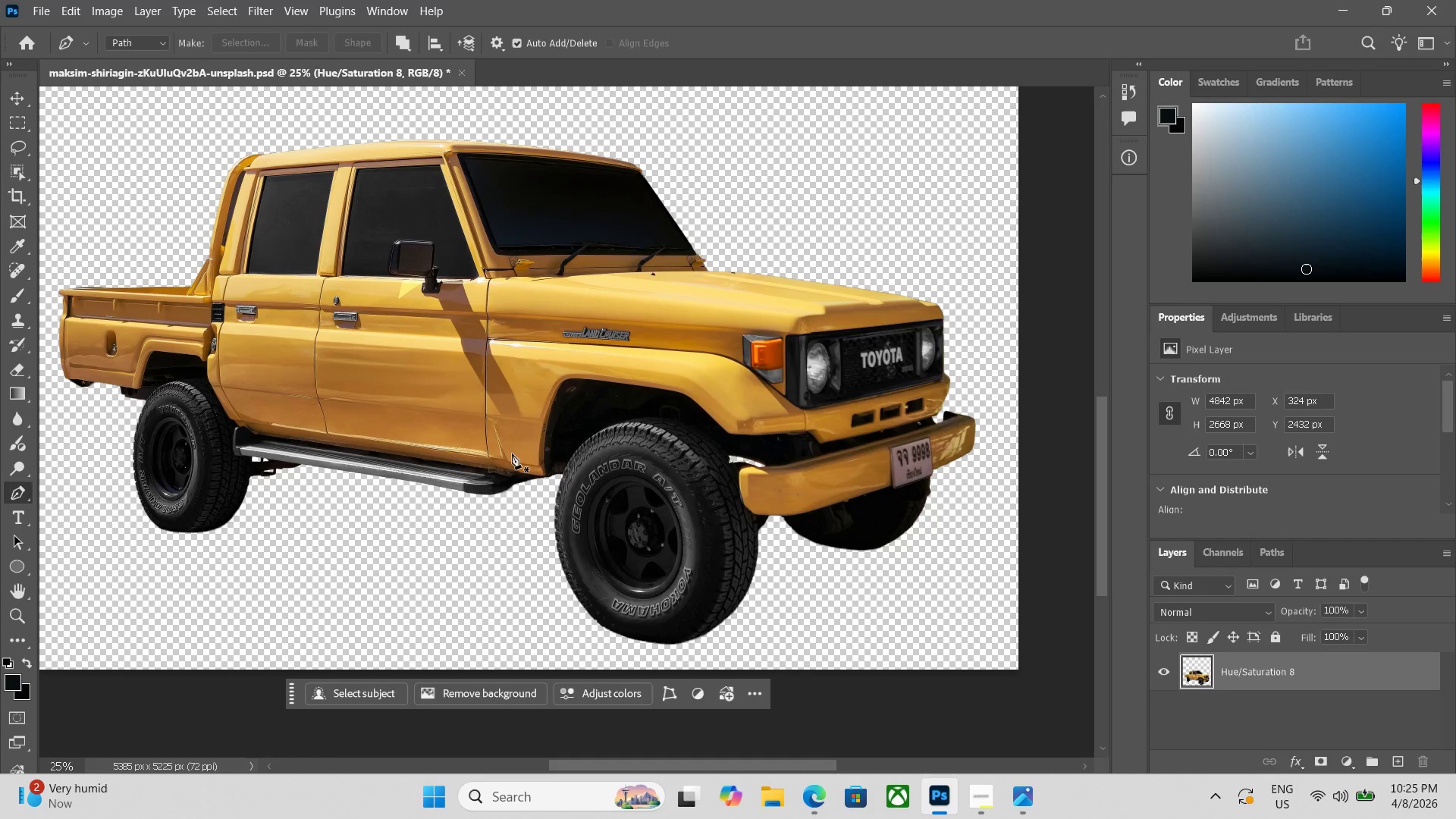 
key(P)
 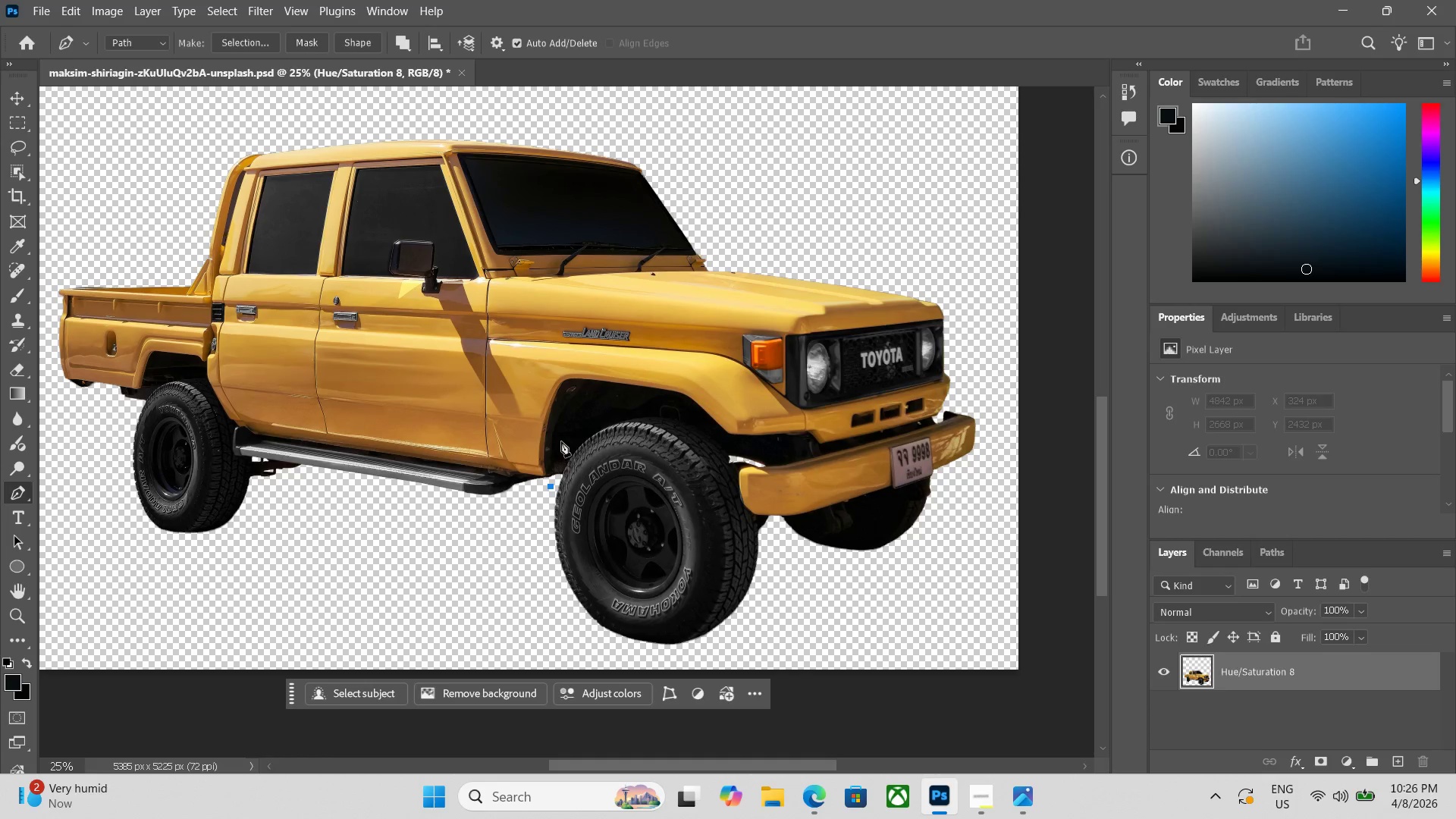 
left_click_drag(start_coordinate=[602, 413], to_coordinate=[612, 412])
 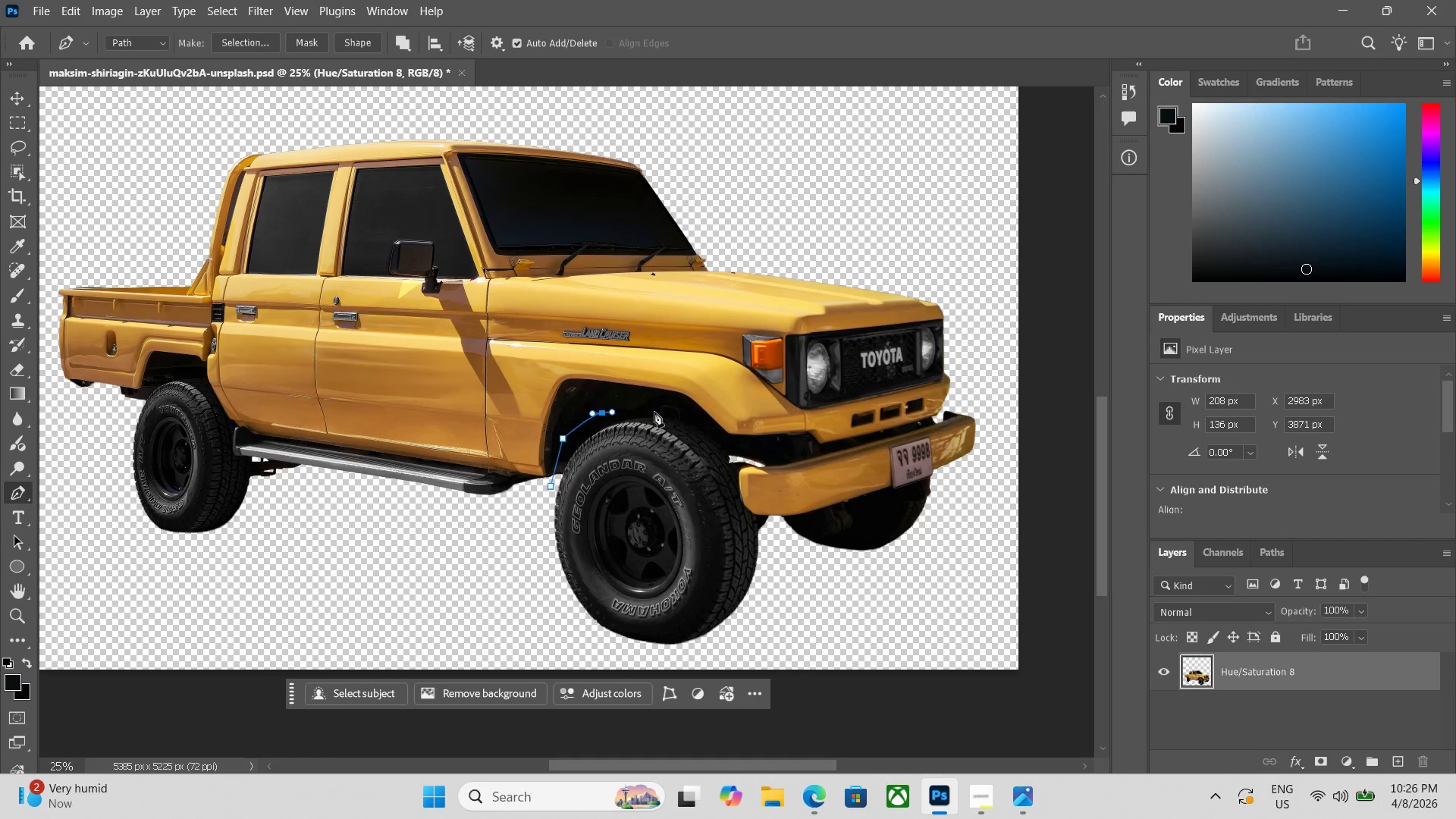 
left_click_drag(start_coordinate=[655, 412], to_coordinate=[664, 412])
 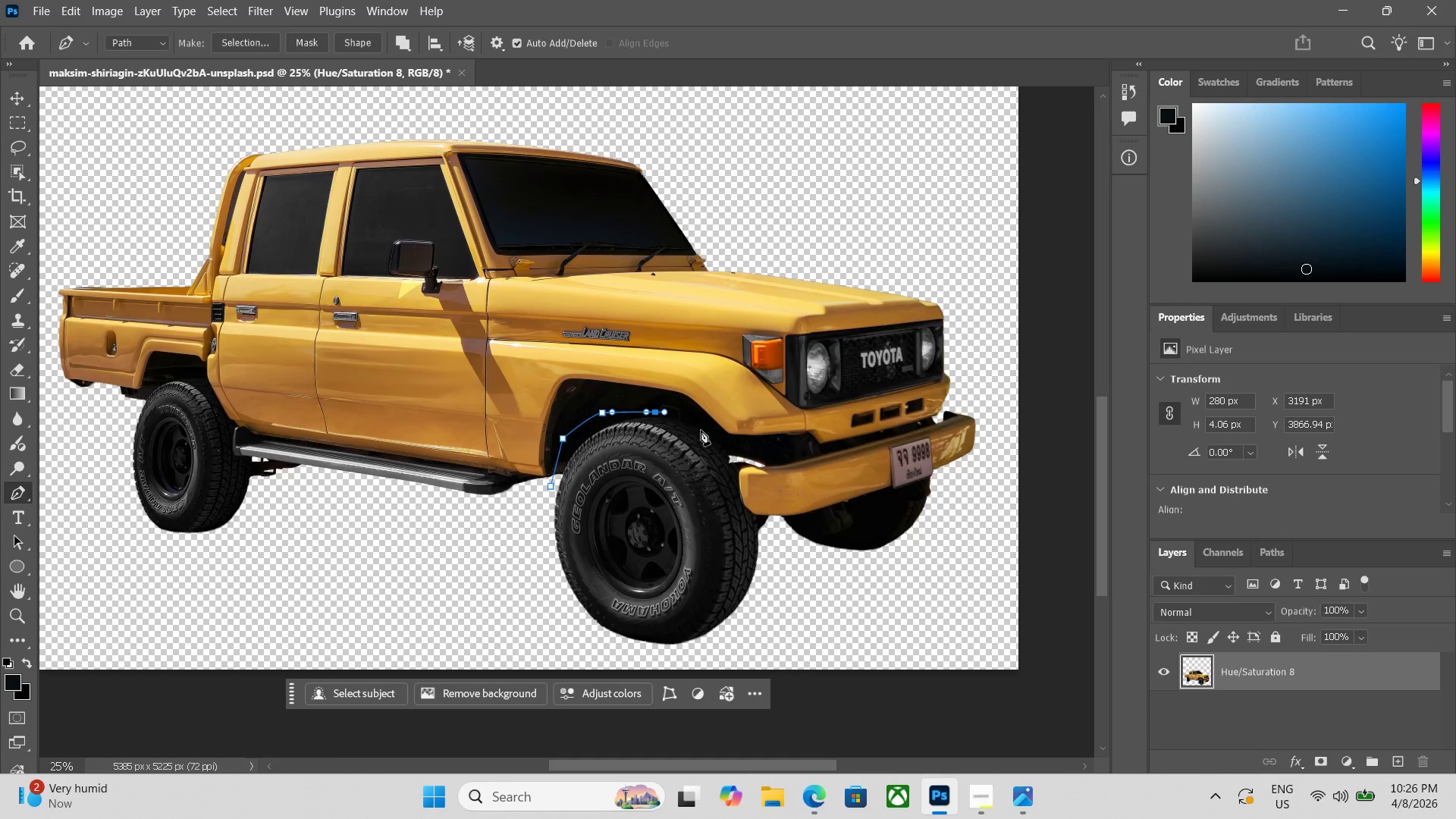 
left_click_drag(start_coordinate=[702, 431], to_coordinate=[707, 437])
 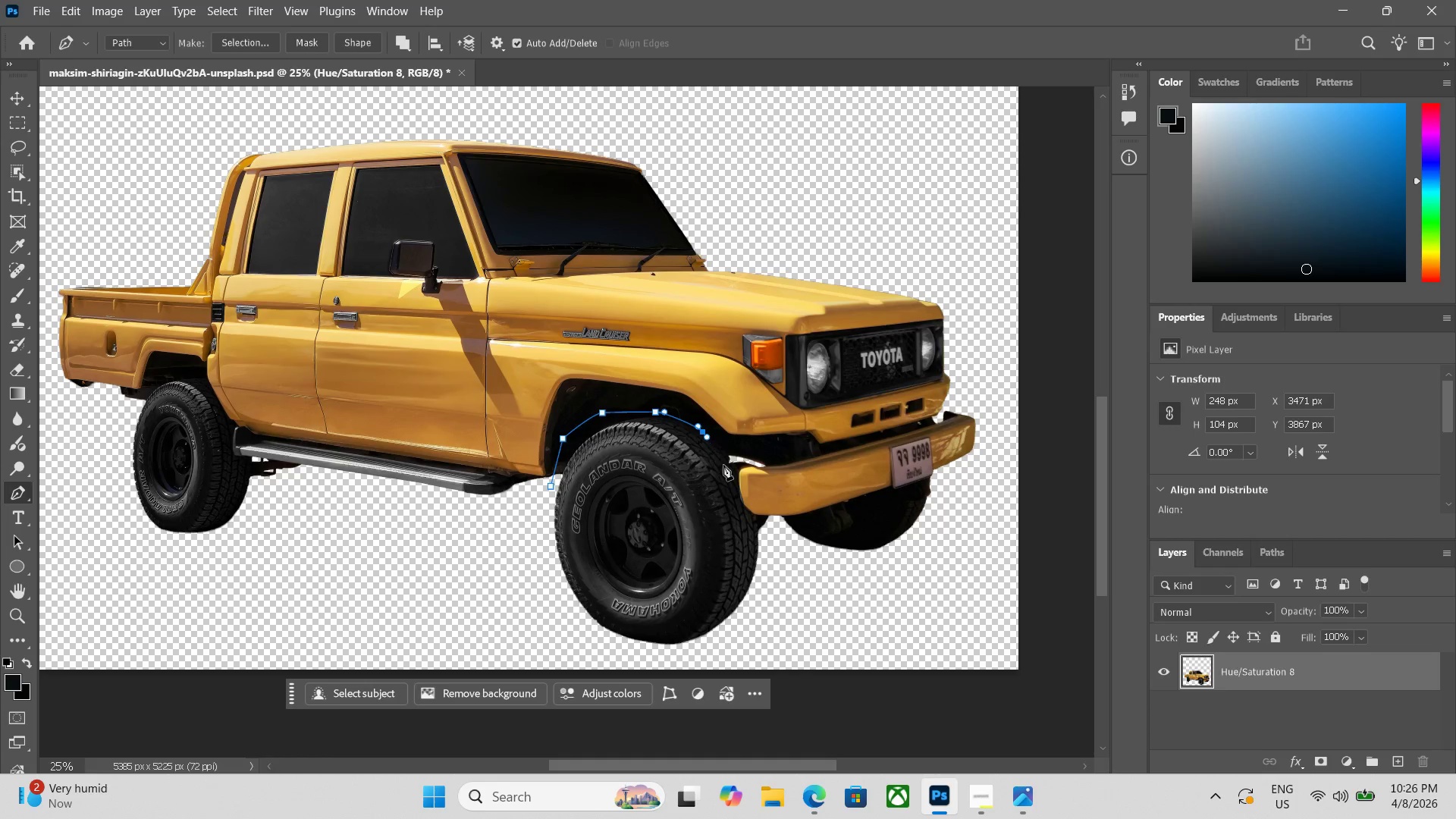 
left_click_drag(start_coordinate=[724, 466], to_coordinate=[727, 472])
 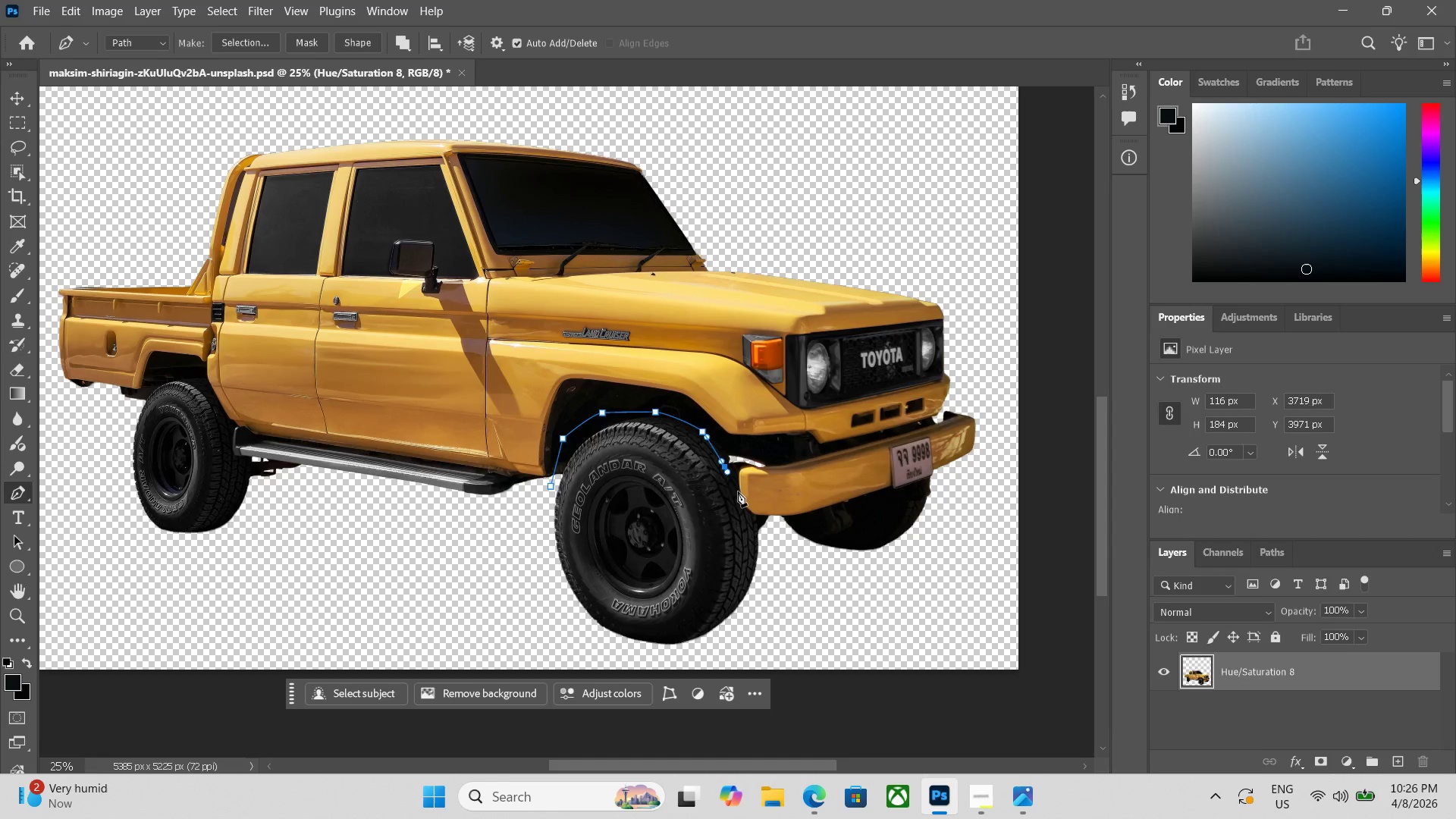 
left_click_drag(start_coordinate=[740, 496], to_coordinate=[744, 504])
 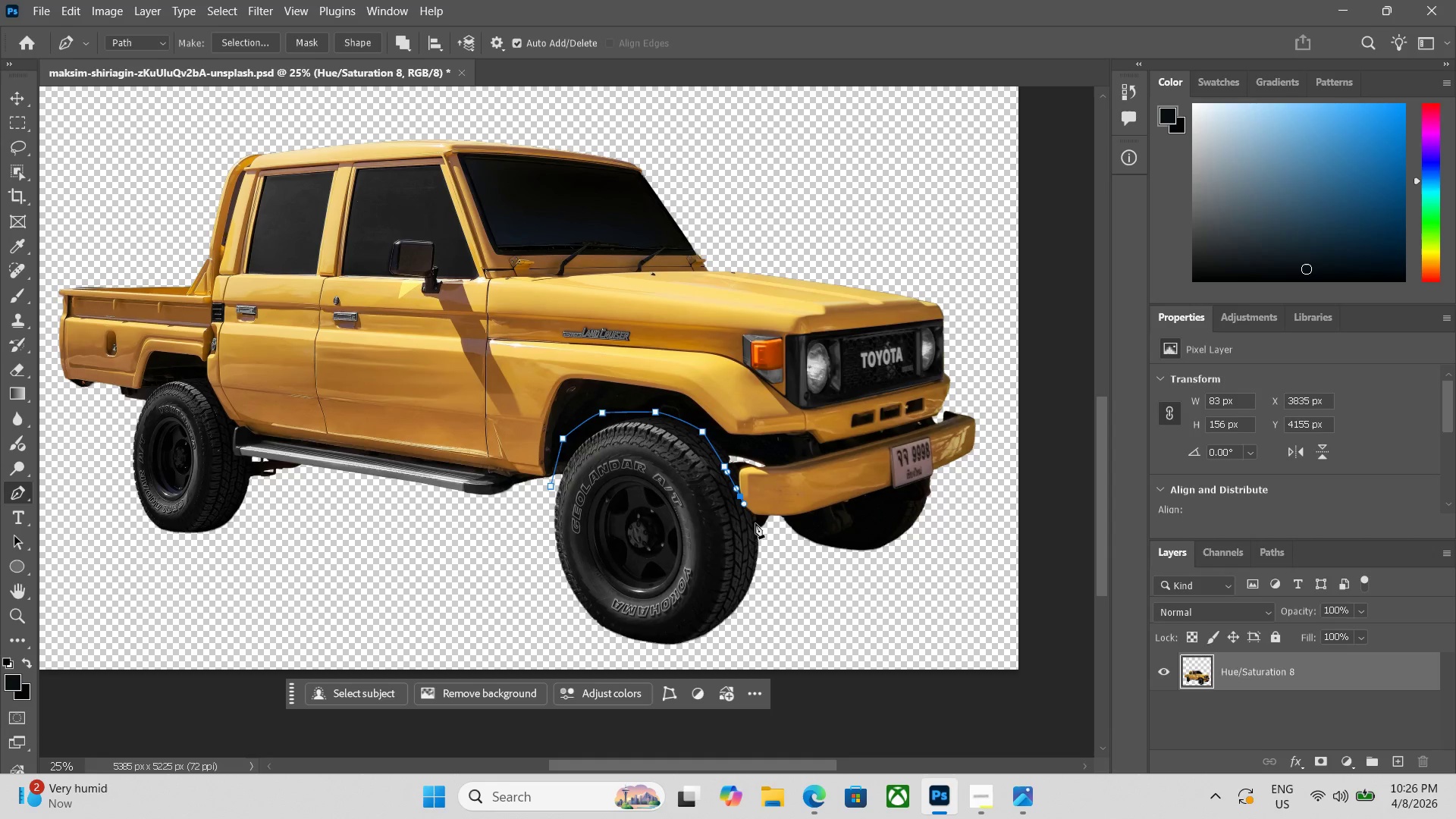 
left_click_drag(start_coordinate=[758, 529], to_coordinate=[763, 544])
 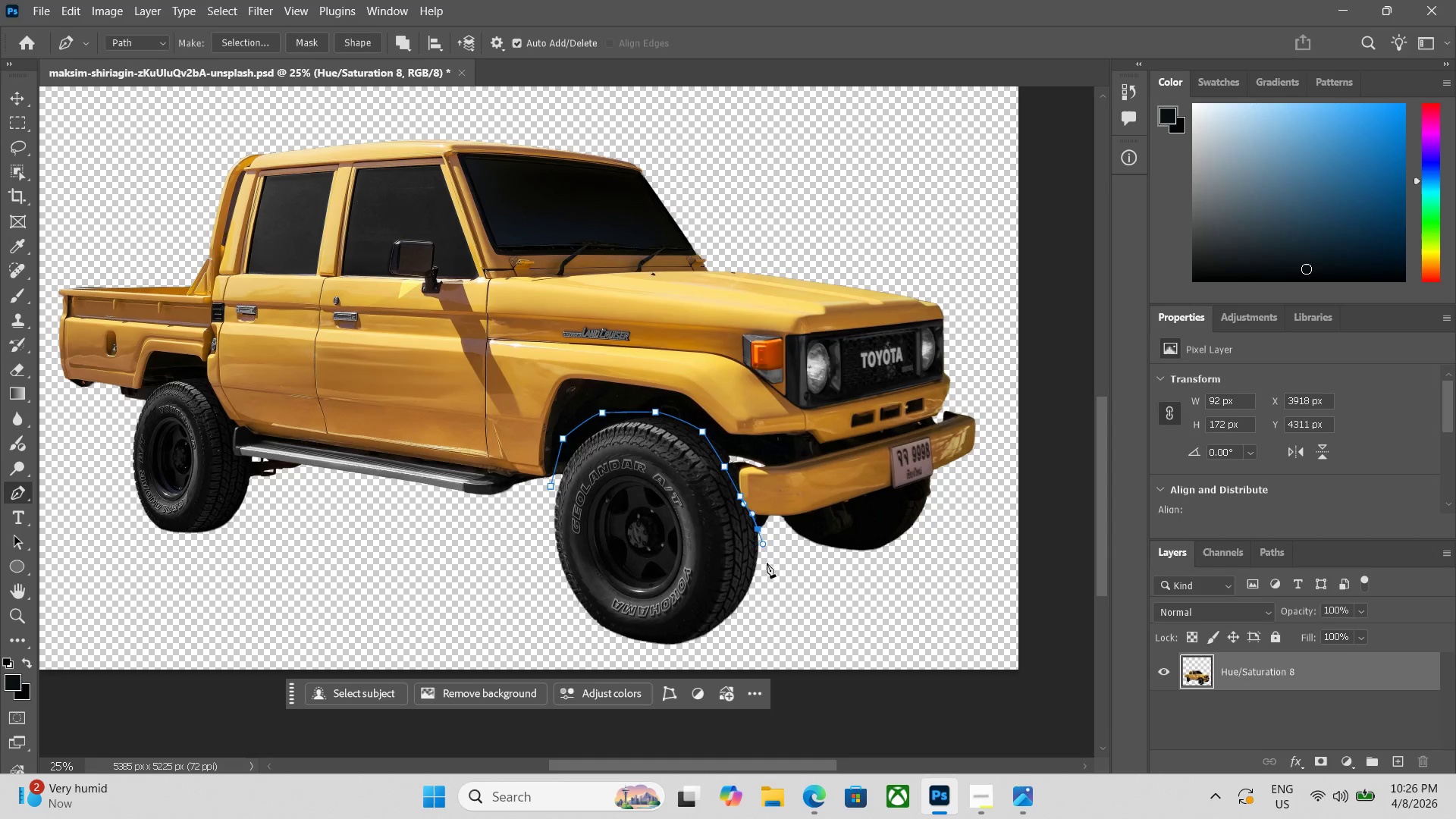 
left_click_drag(start_coordinate=[767, 569], to_coordinate=[766, 584])
 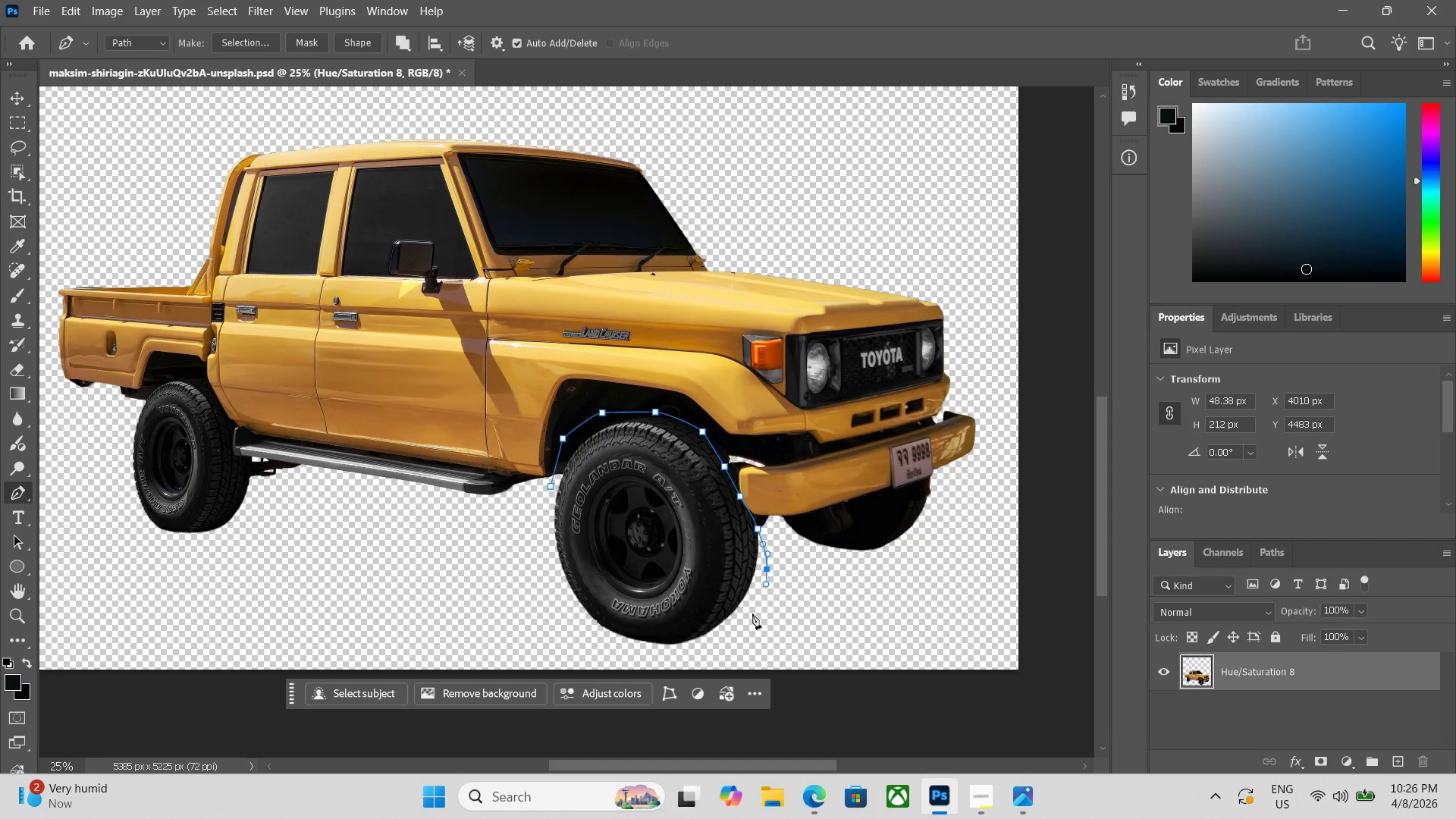 
left_click_drag(start_coordinate=[750, 617], to_coordinate=[738, 630])
 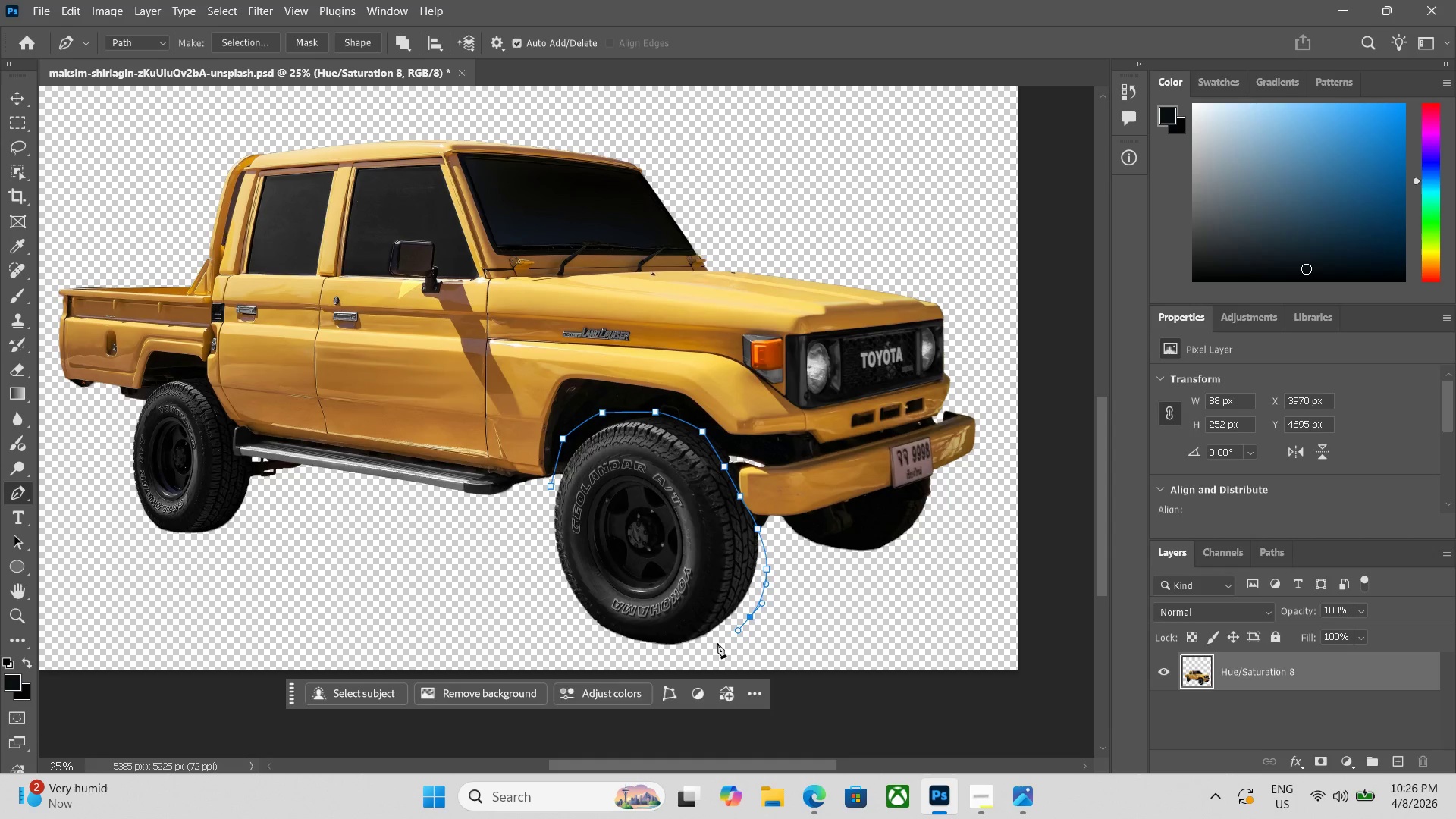 
left_click_drag(start_coordinate=[703, 650], to_coordinate=[673, 652])
 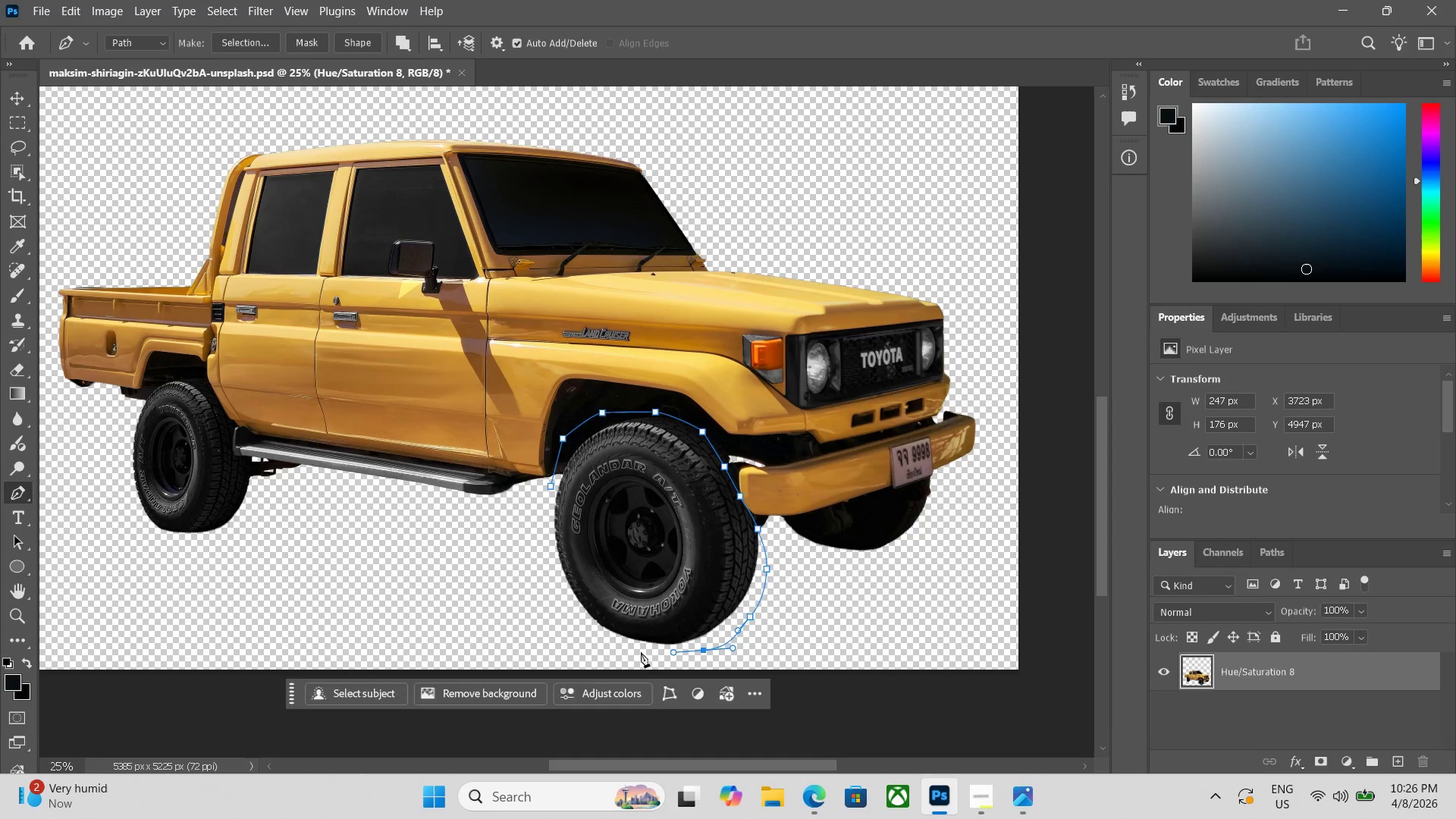 
left_click_drag(start_coordinate=[635, 652], to_coordinate=[614, 645])
 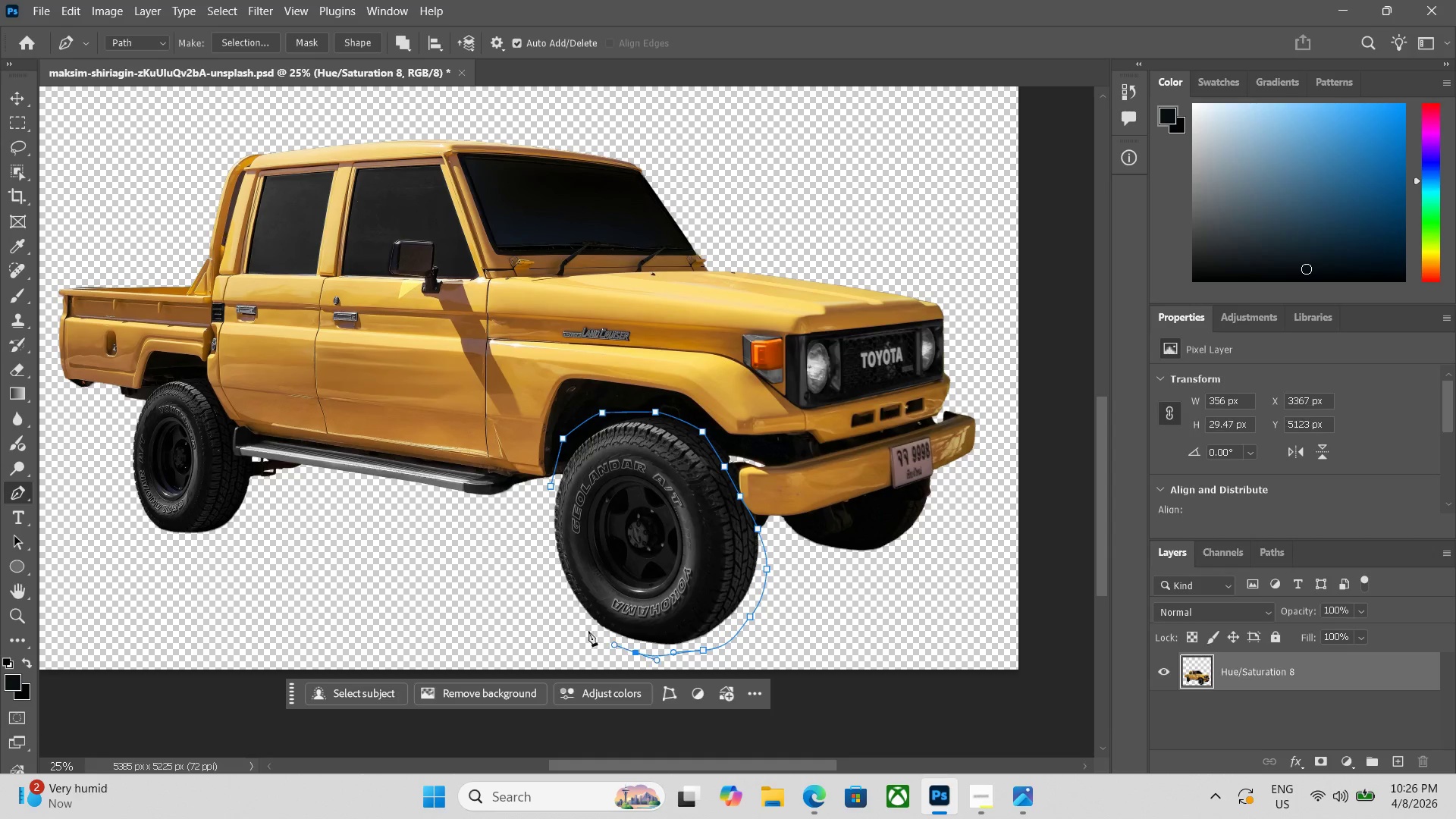 
left_click_drag(start_coordinate=[585, 628], to_coordinate=[563, 611])
 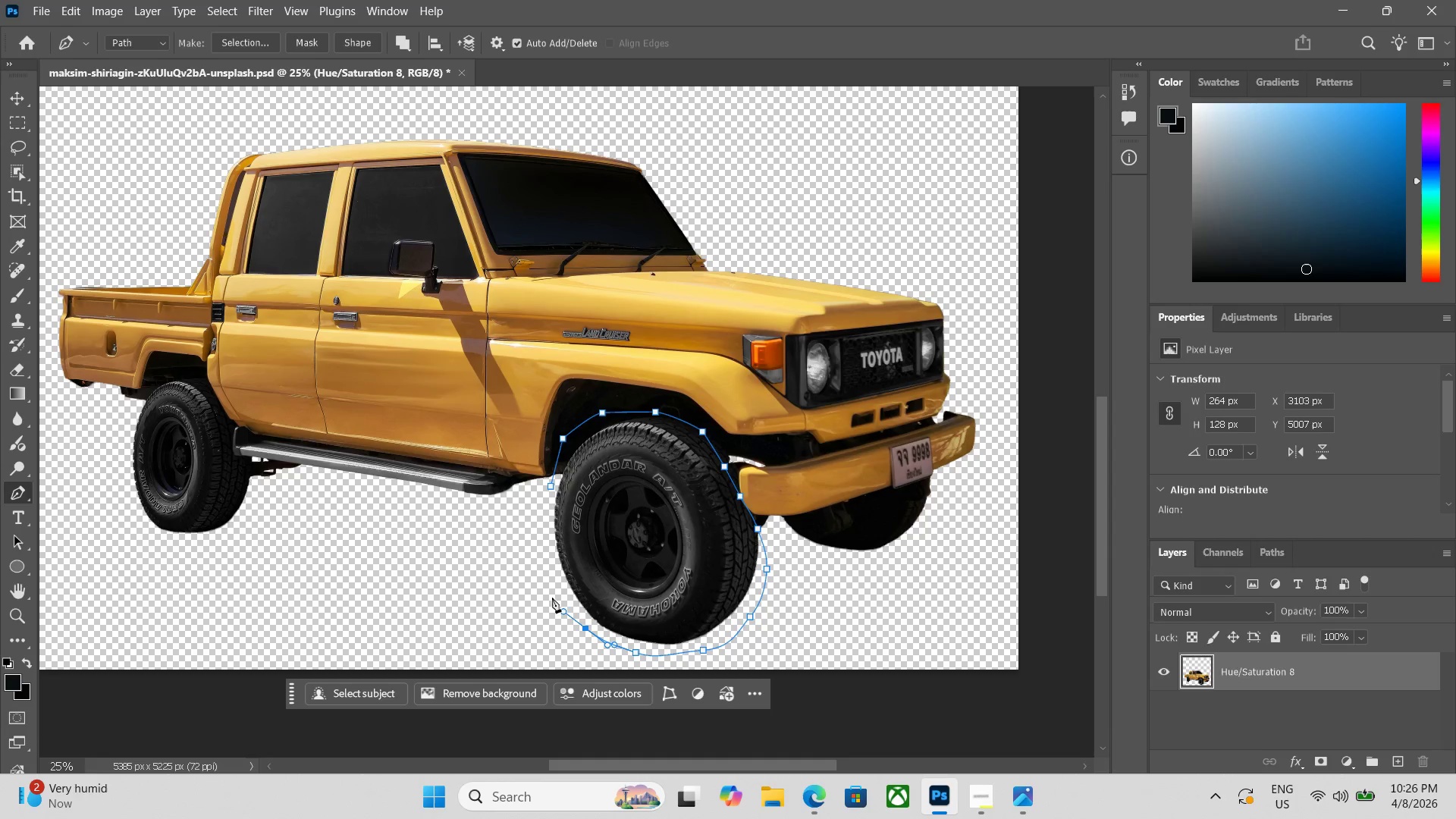 
left_click_drag(start_coordinate=[548, 592], to_coordinate=[545, 582])
 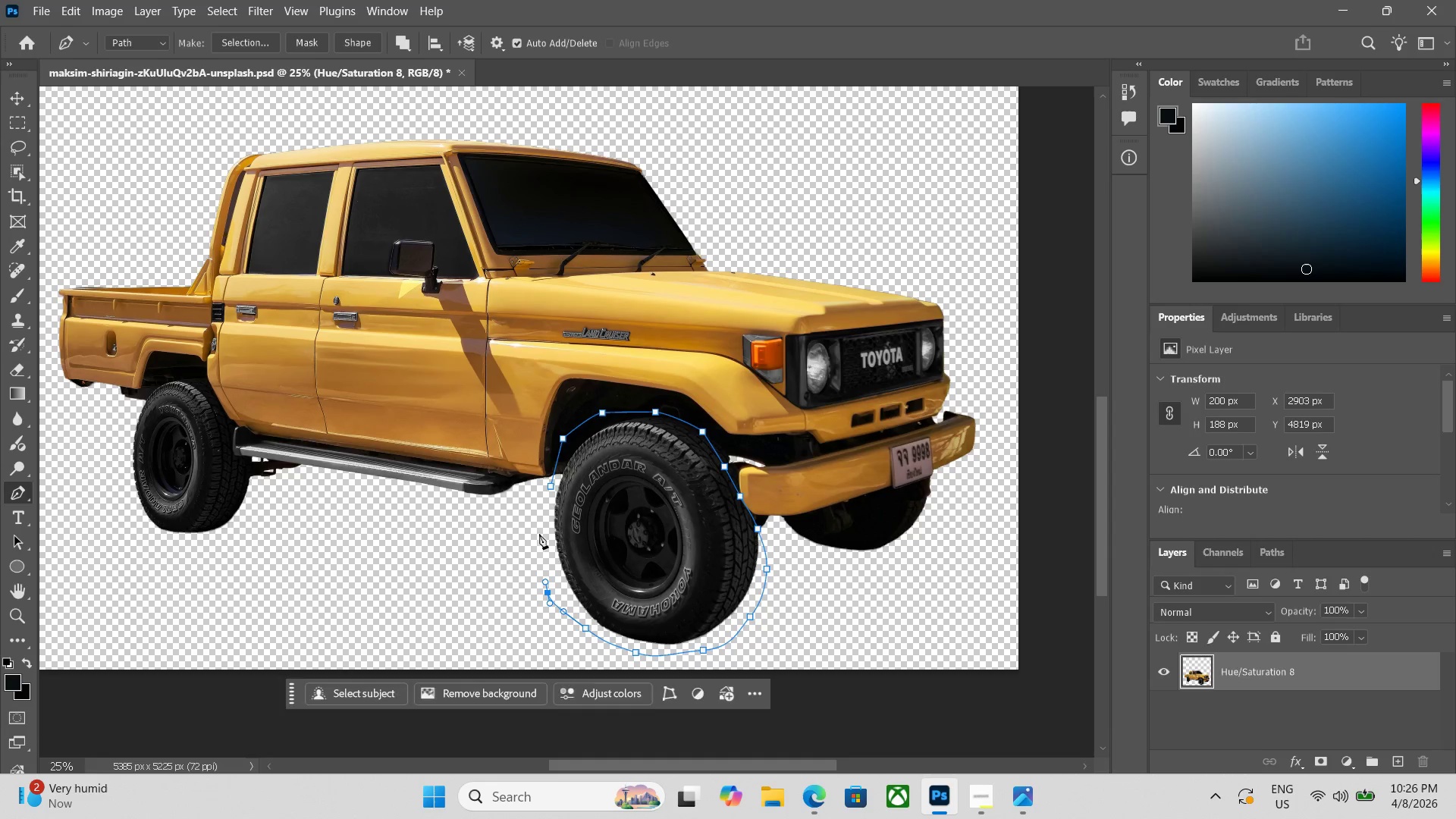 
left_click_drag(start_coordinate=[539, 529], to_coordinate=[541, 516])
 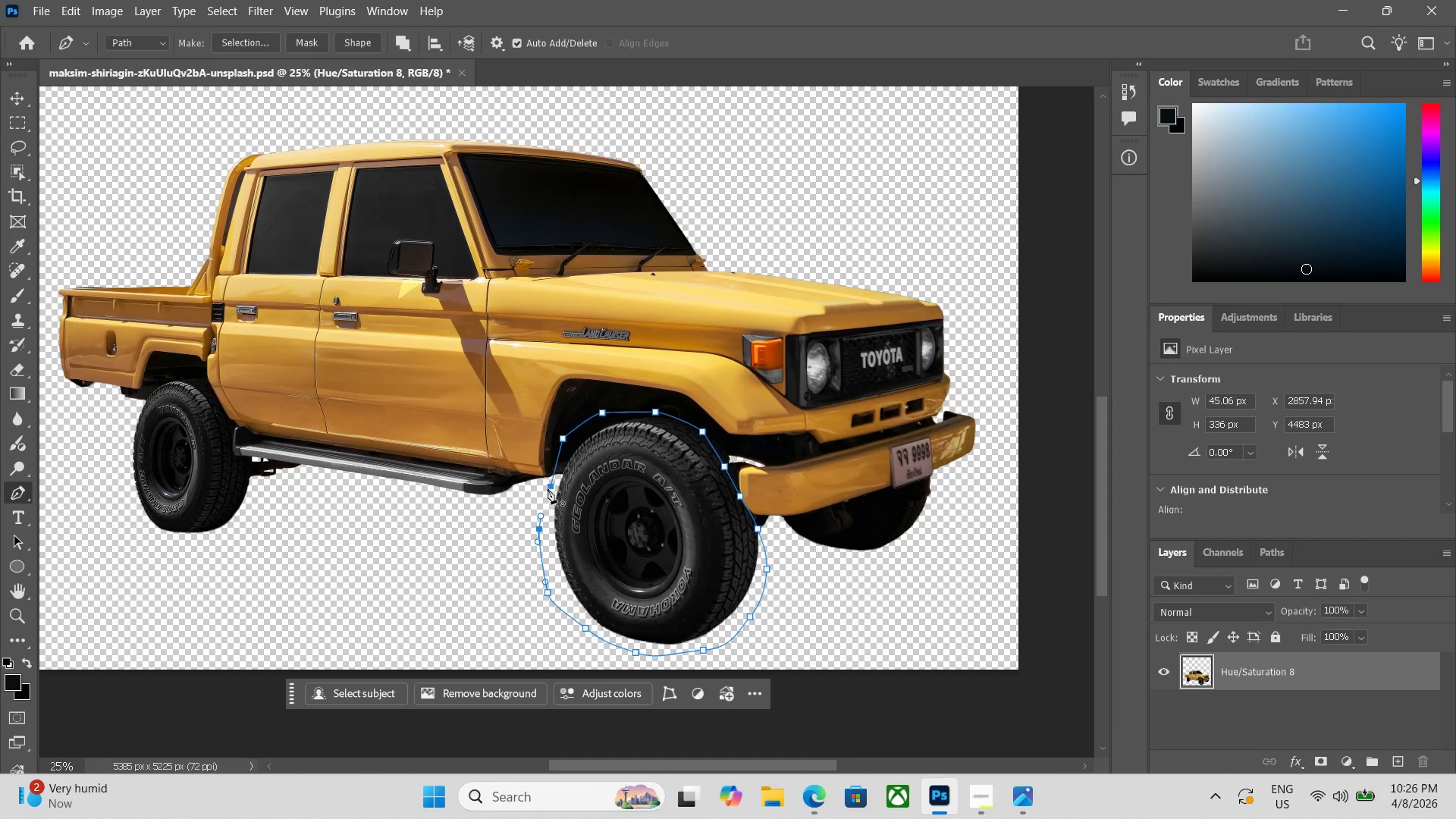 
left_click([548, 484])
 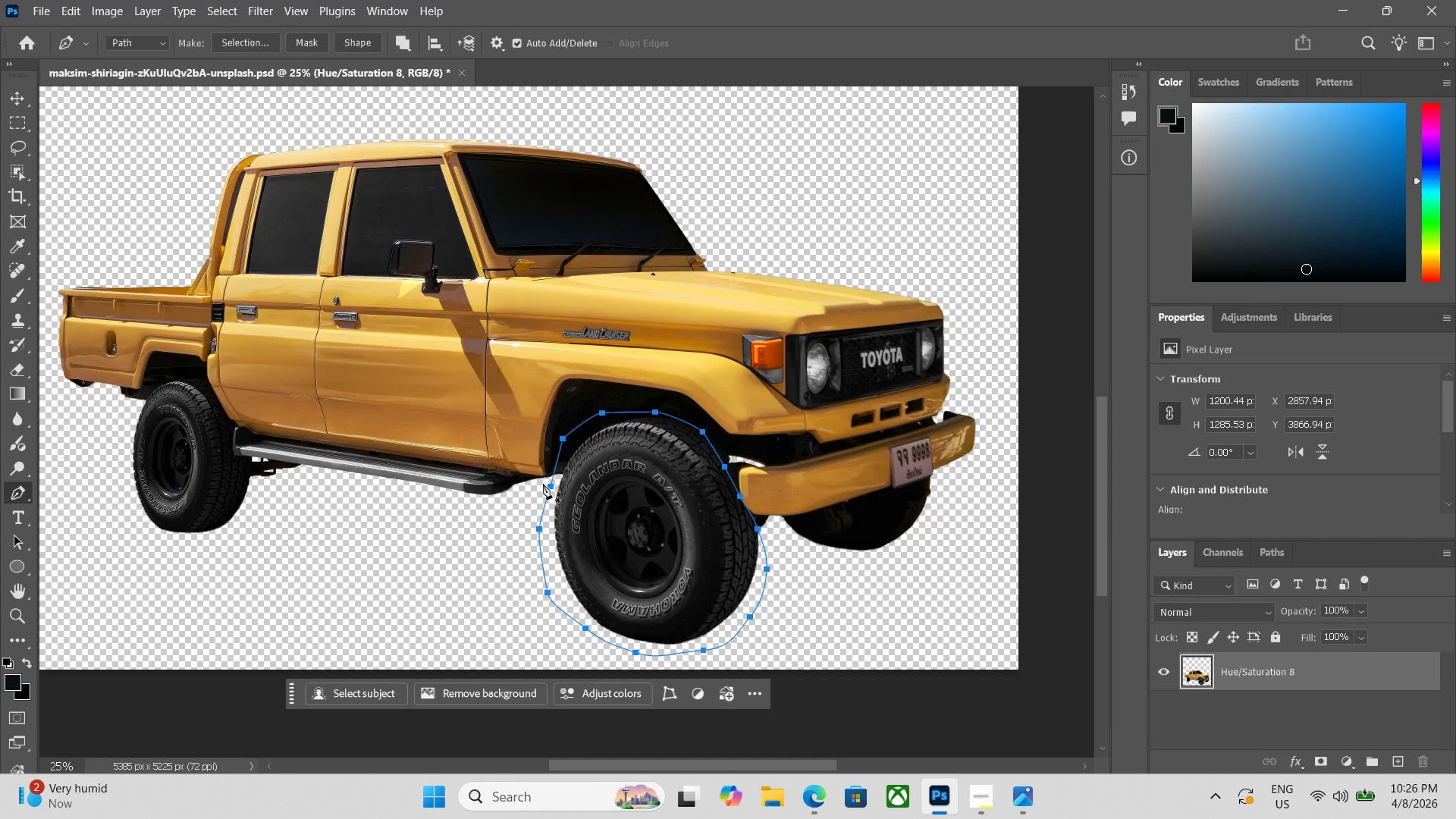 
key(Control+ControlLeft)
 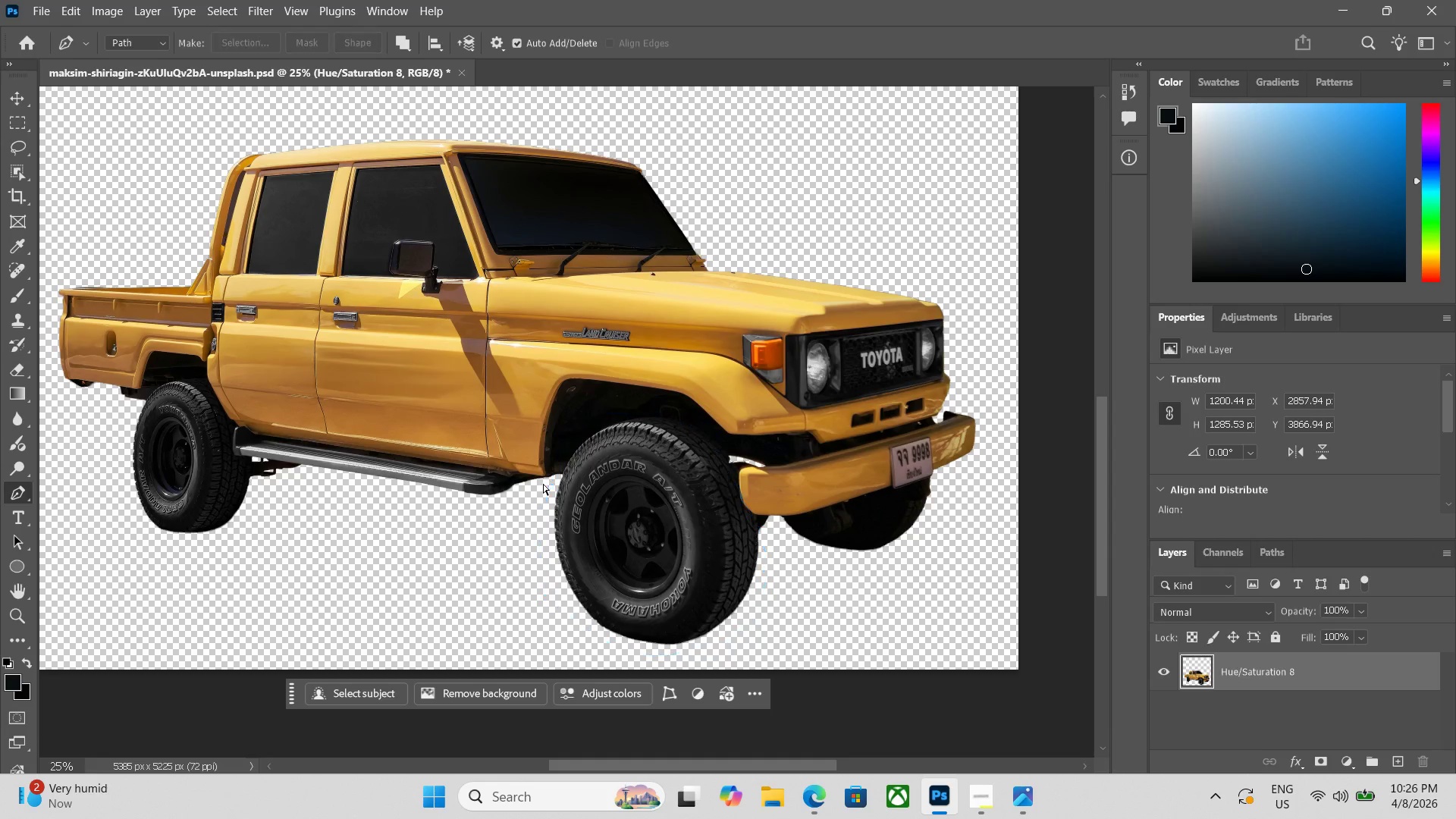 
key(Control+Enter)
 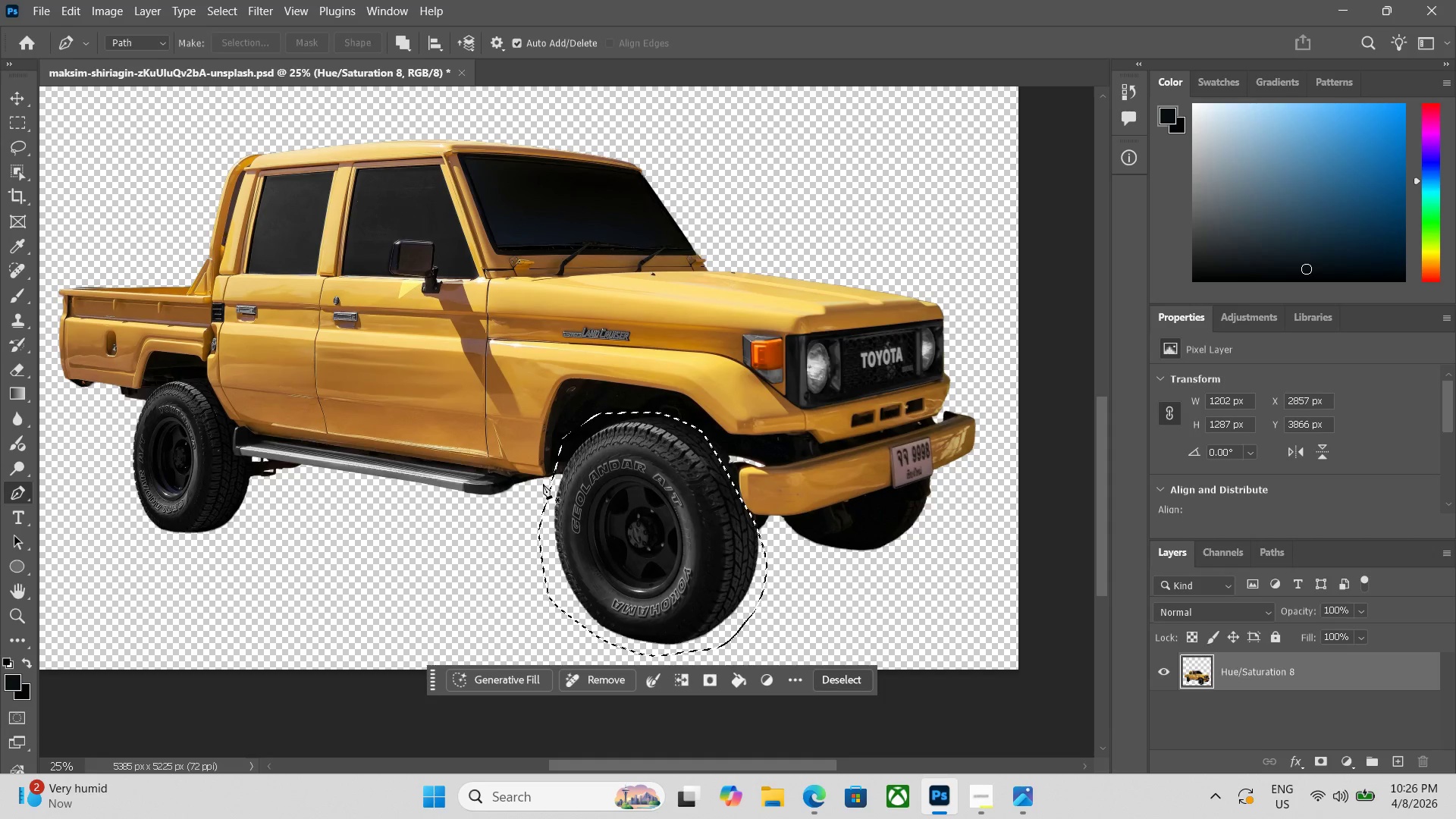 
key(Control+L)
 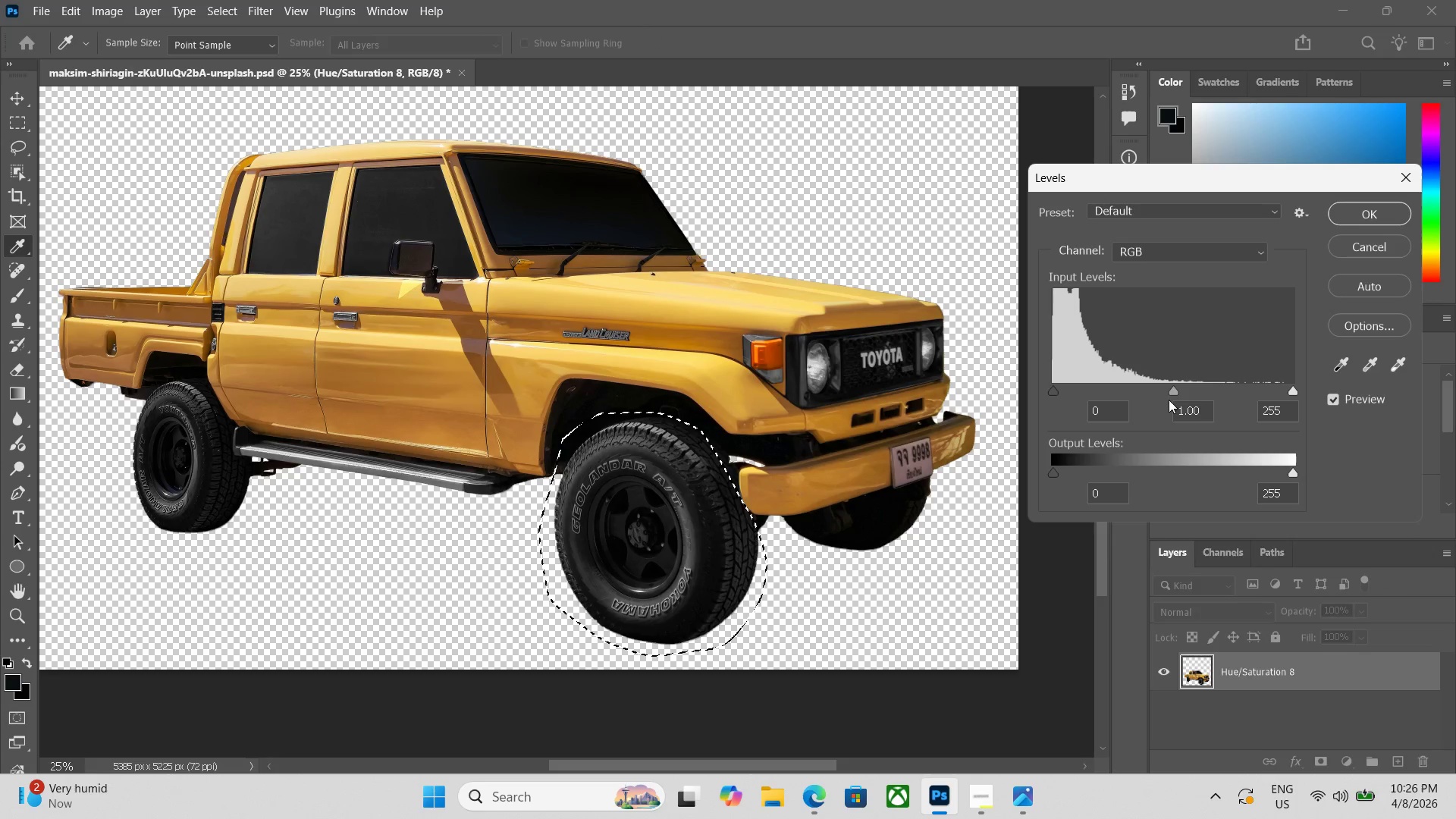 
left_click_drag(start_coordinate=[1172, 388], to_coordinate=[1191, 403])
 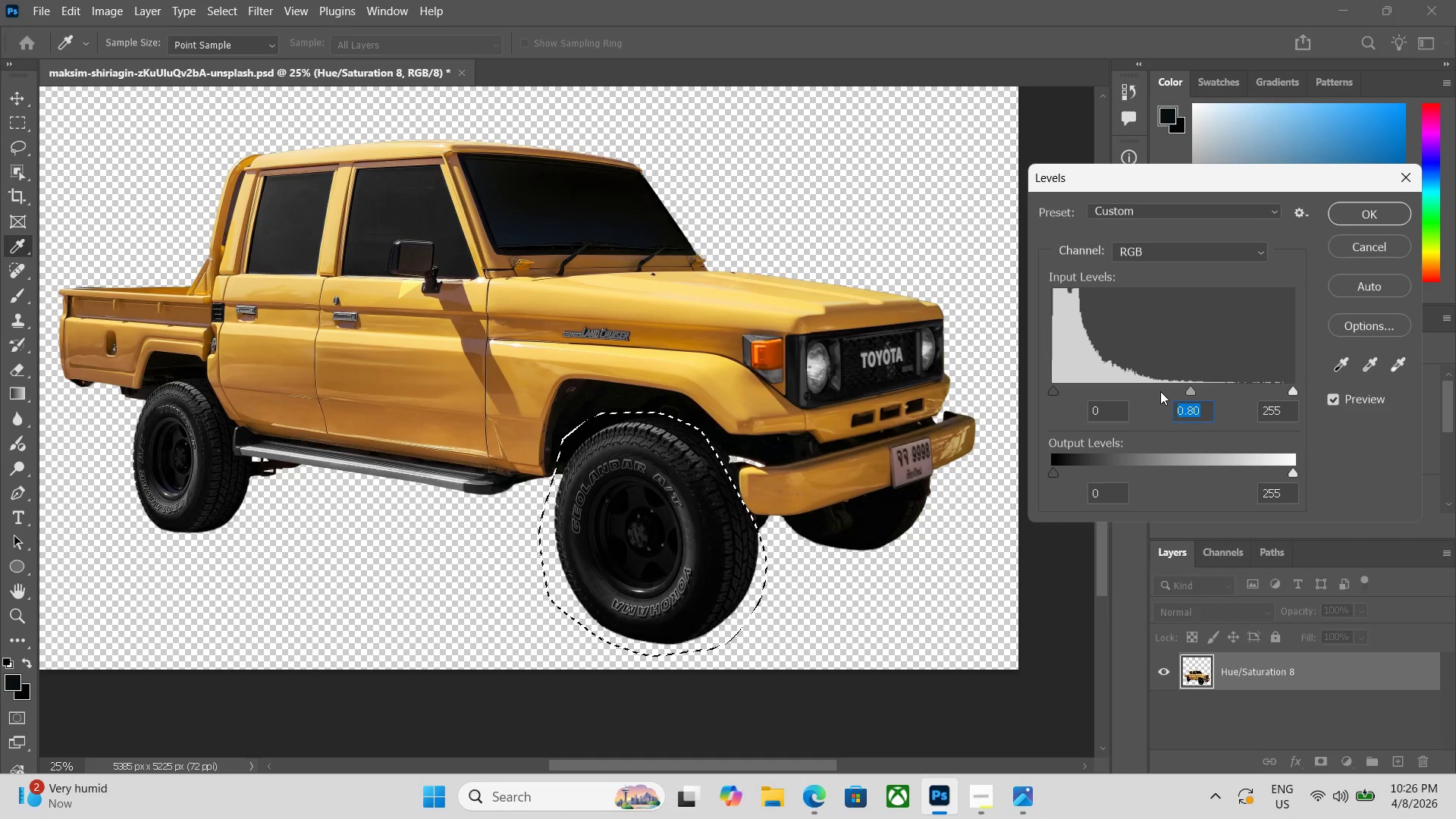 
wait(7.08)
 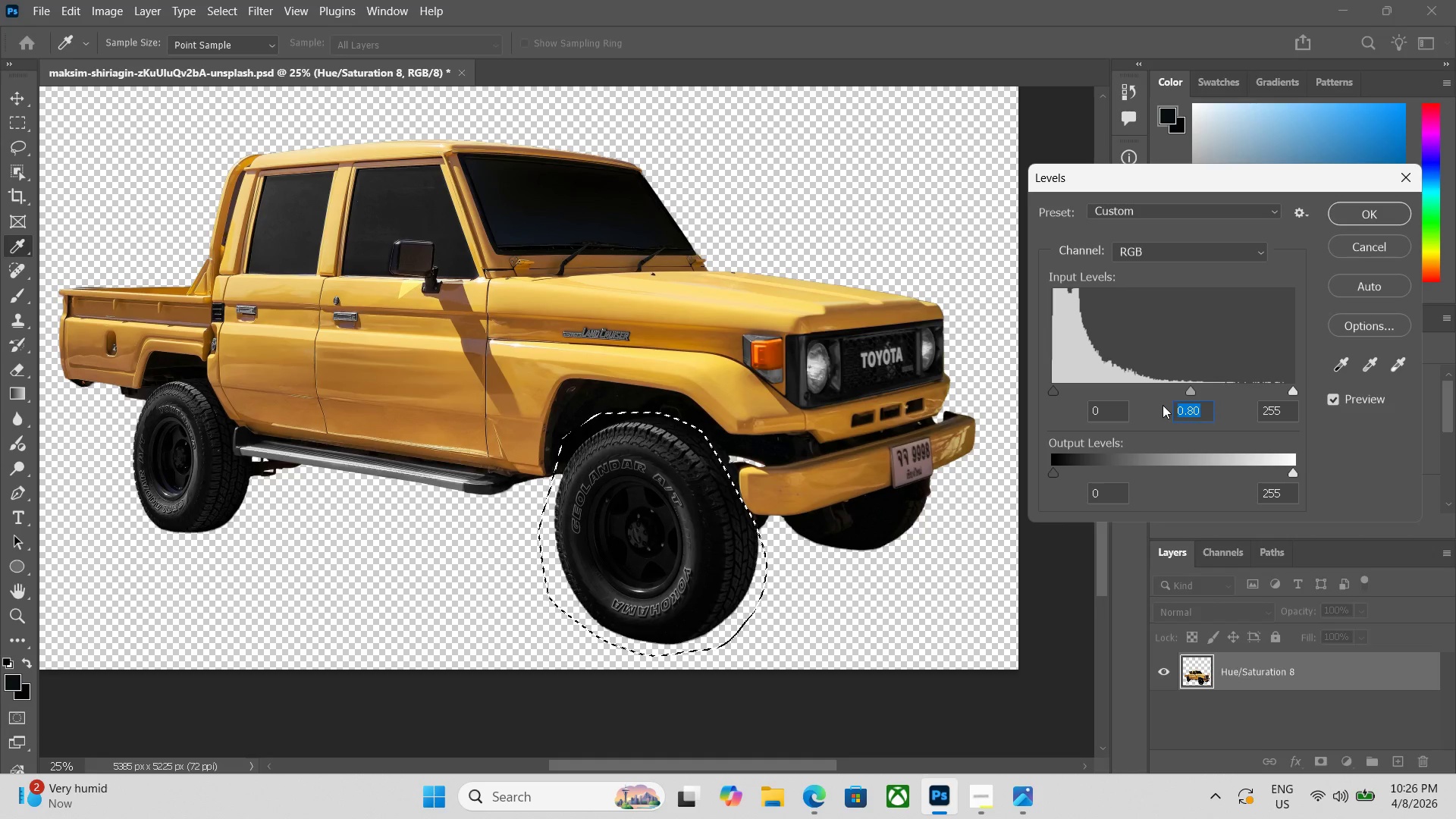 
key(Control+ControlLeft)
 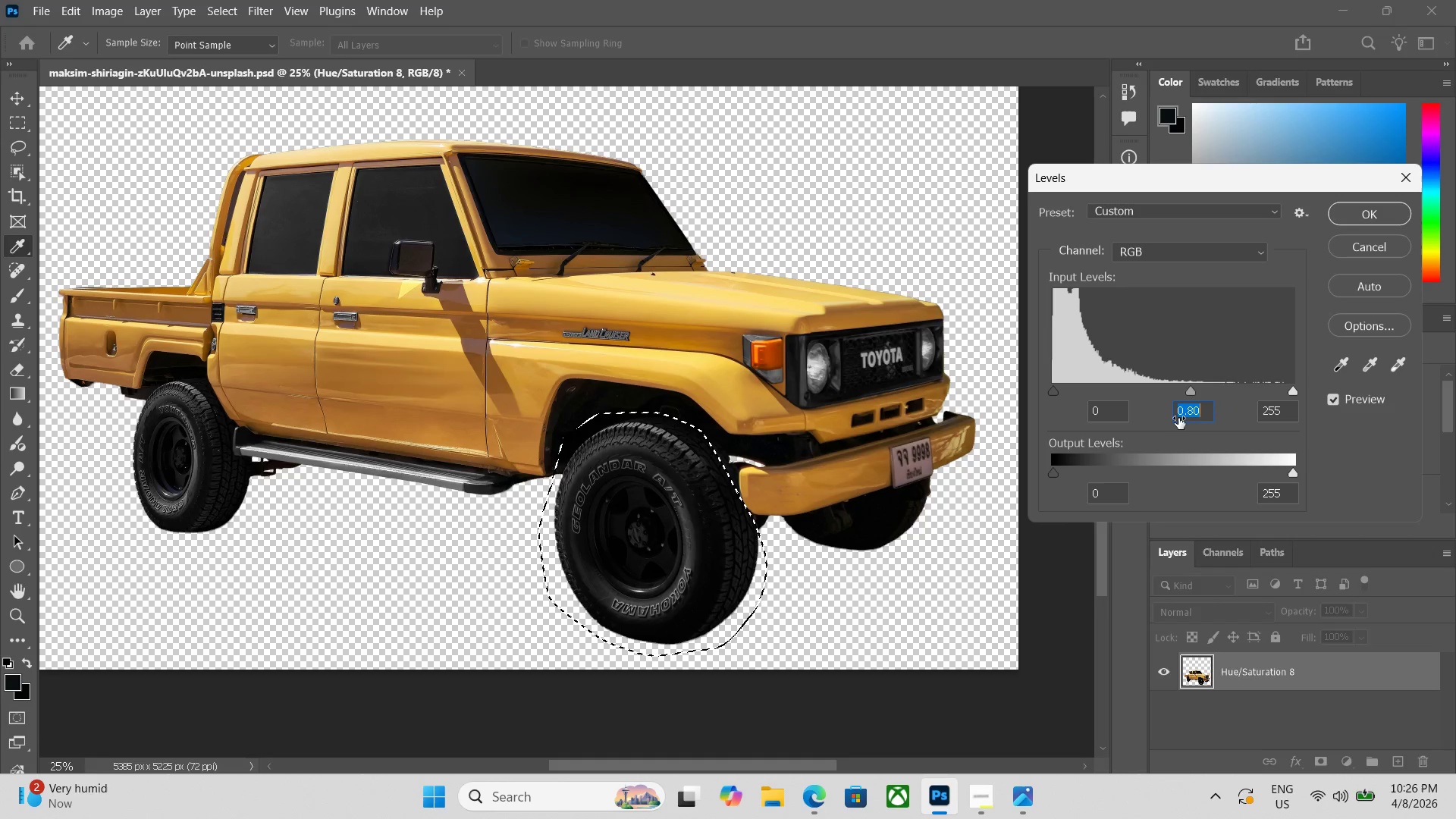 
key(Control+Z)
 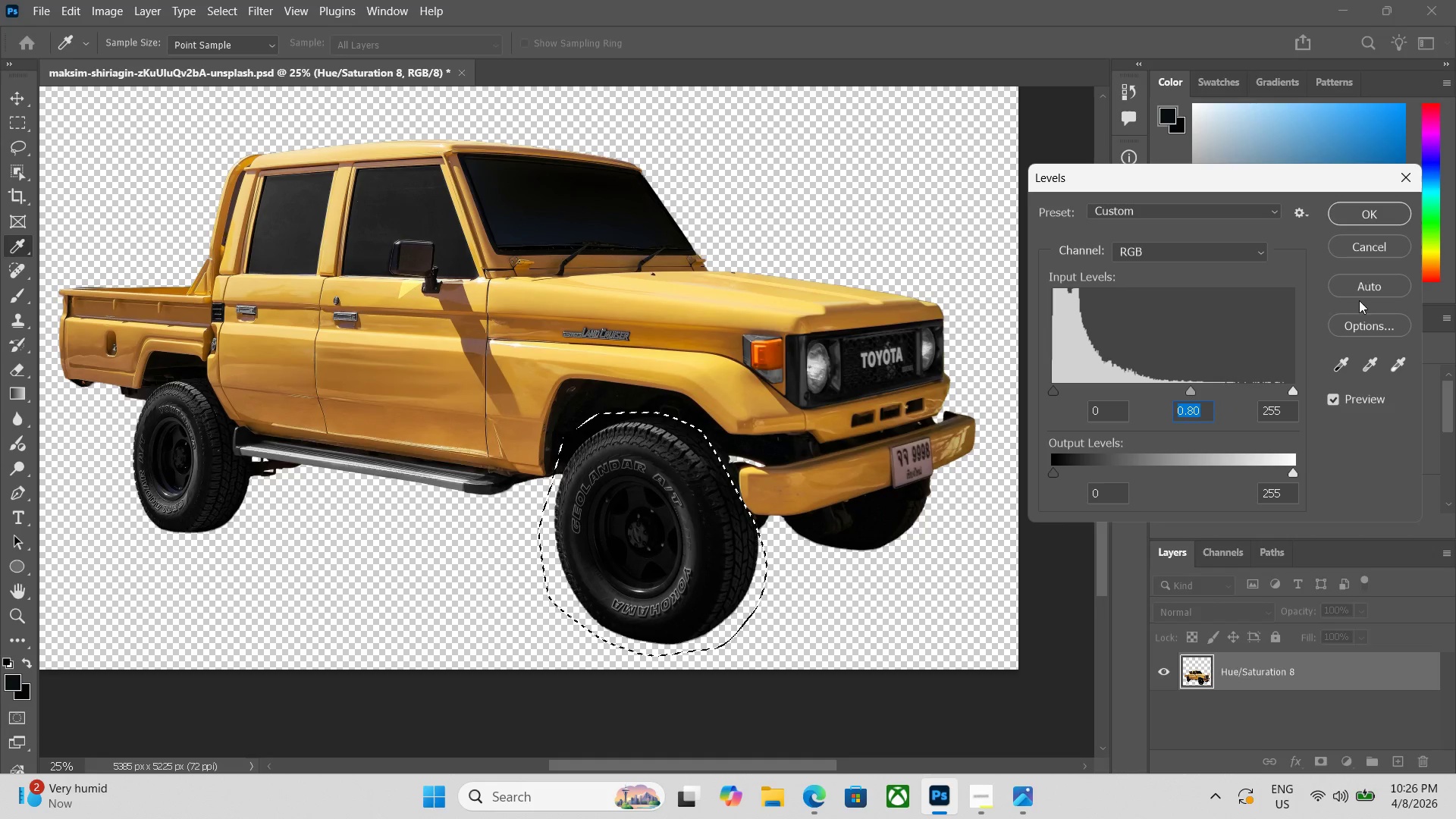 
left_click([1364, 250])
 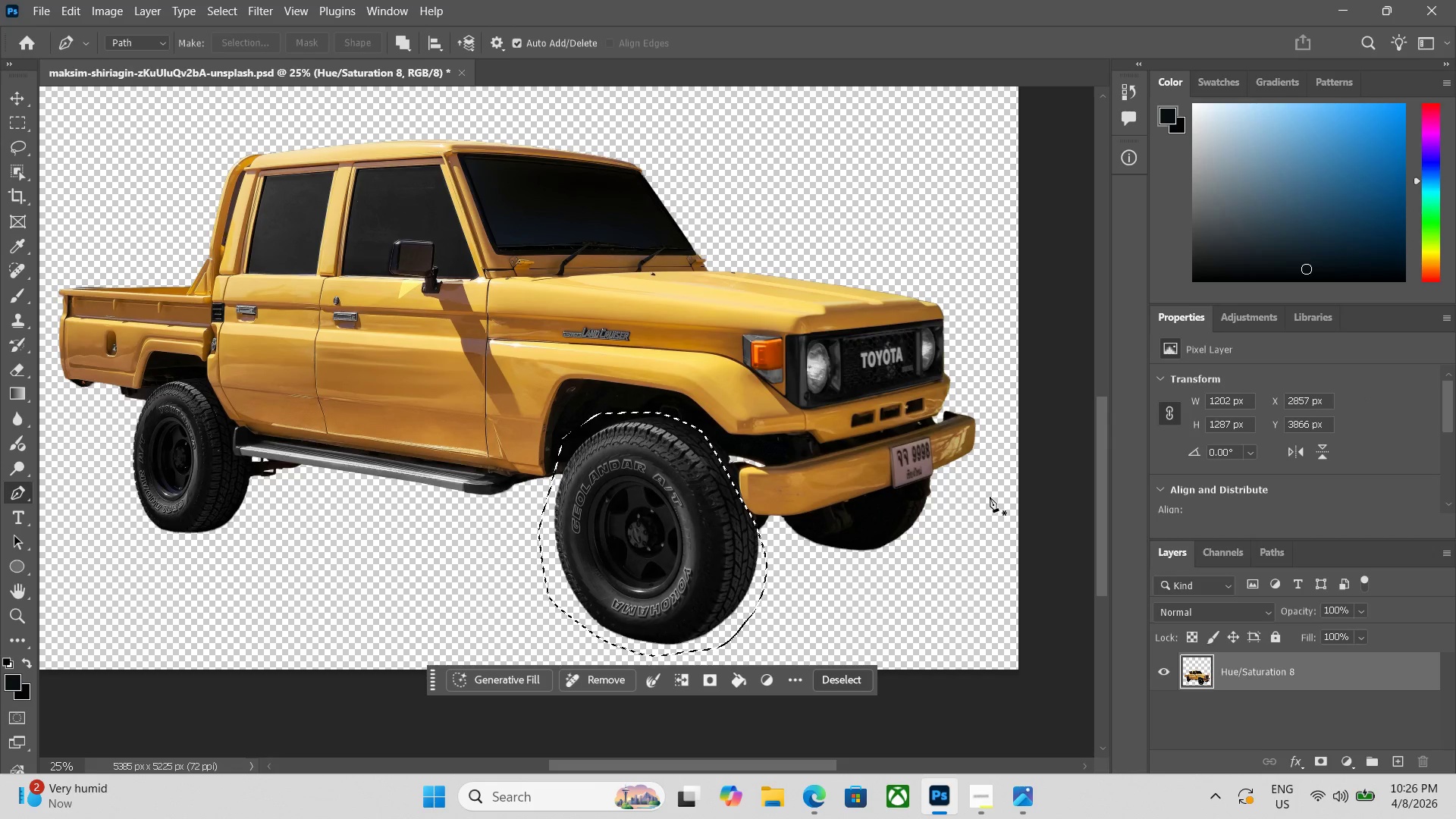 
wait(8.74)
 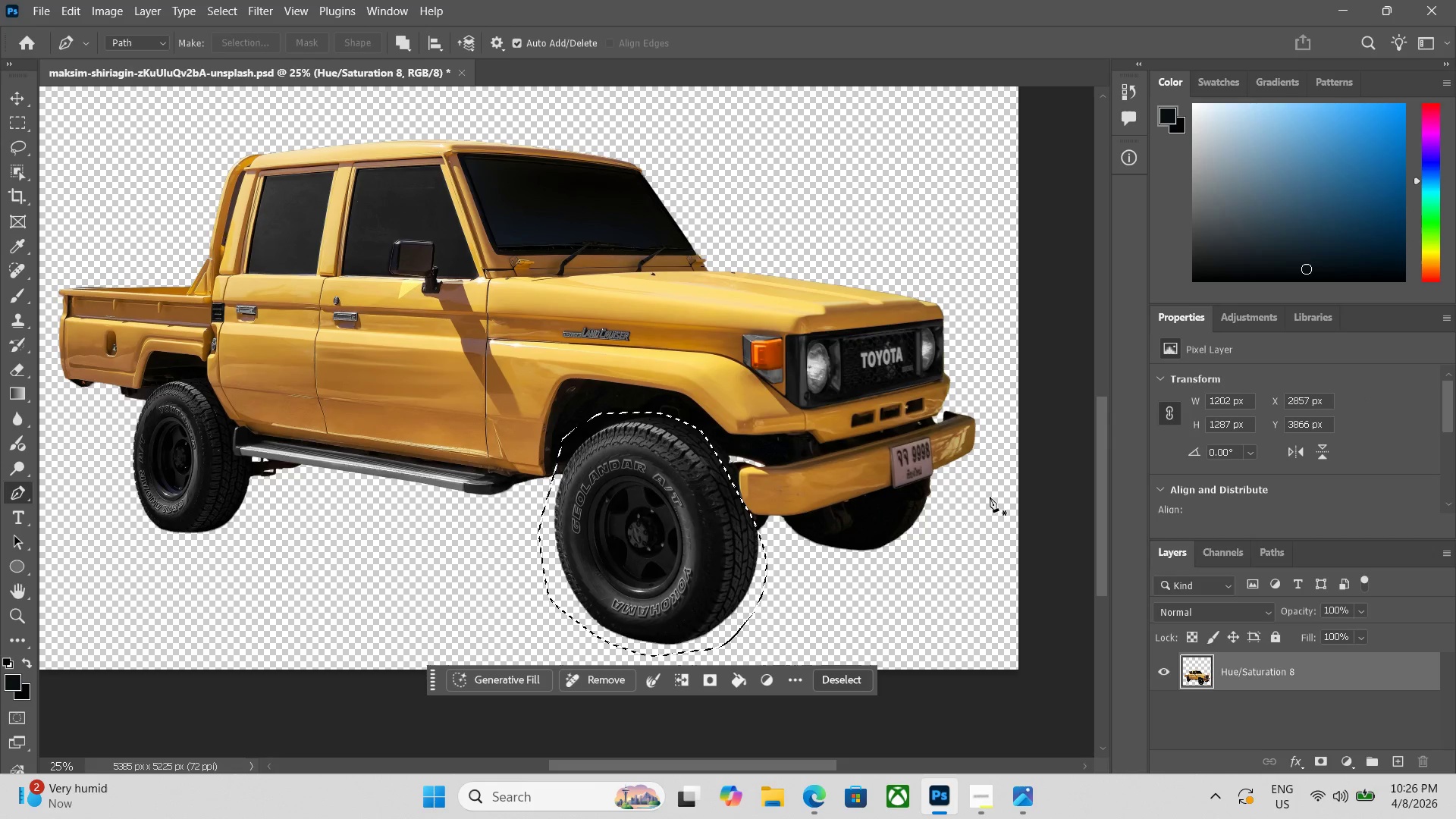 
key(Control+L)
 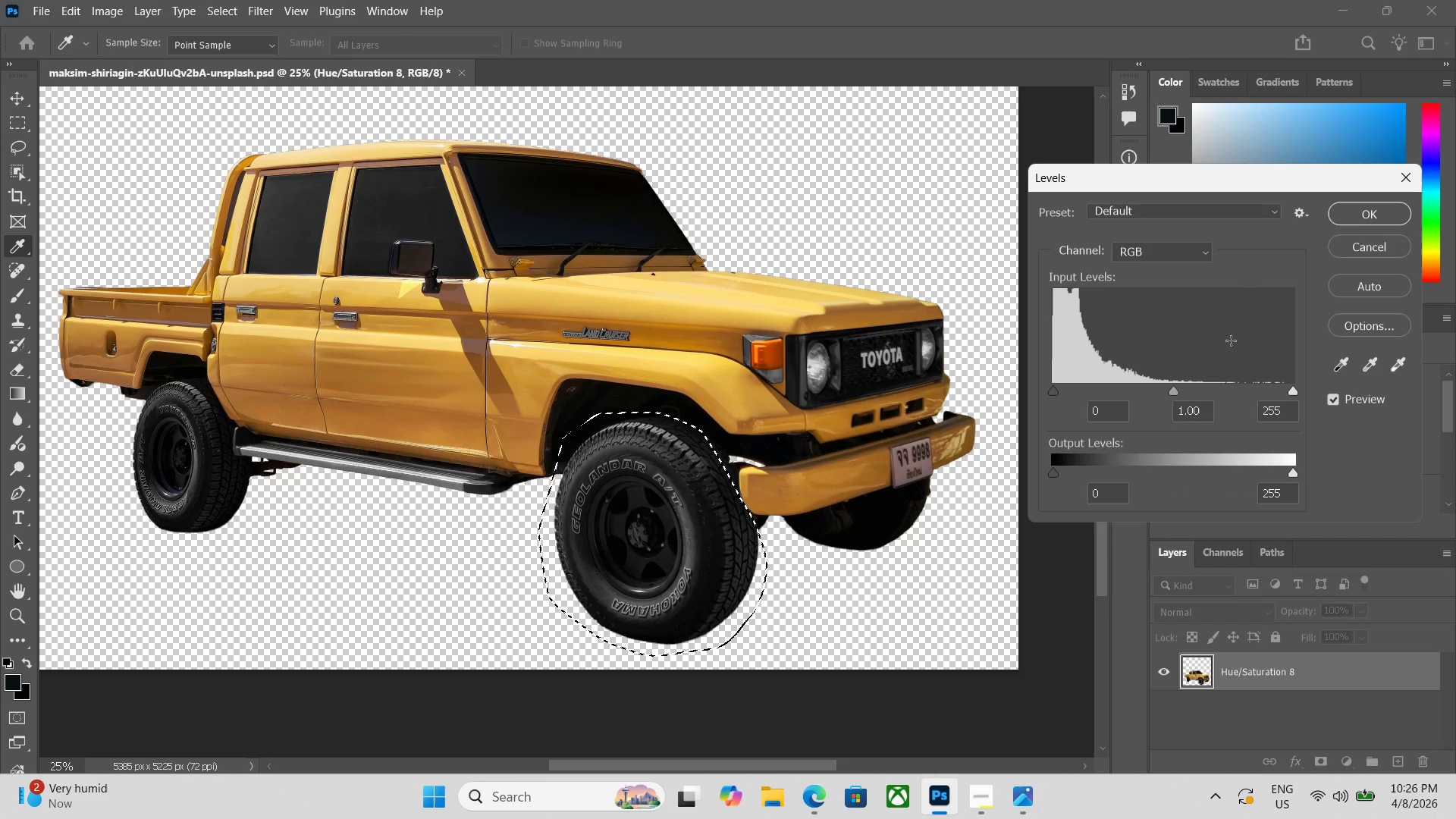 
left_click_drag(start_coordinate=[1177, 390], to_coordinate=[1201, 386])
 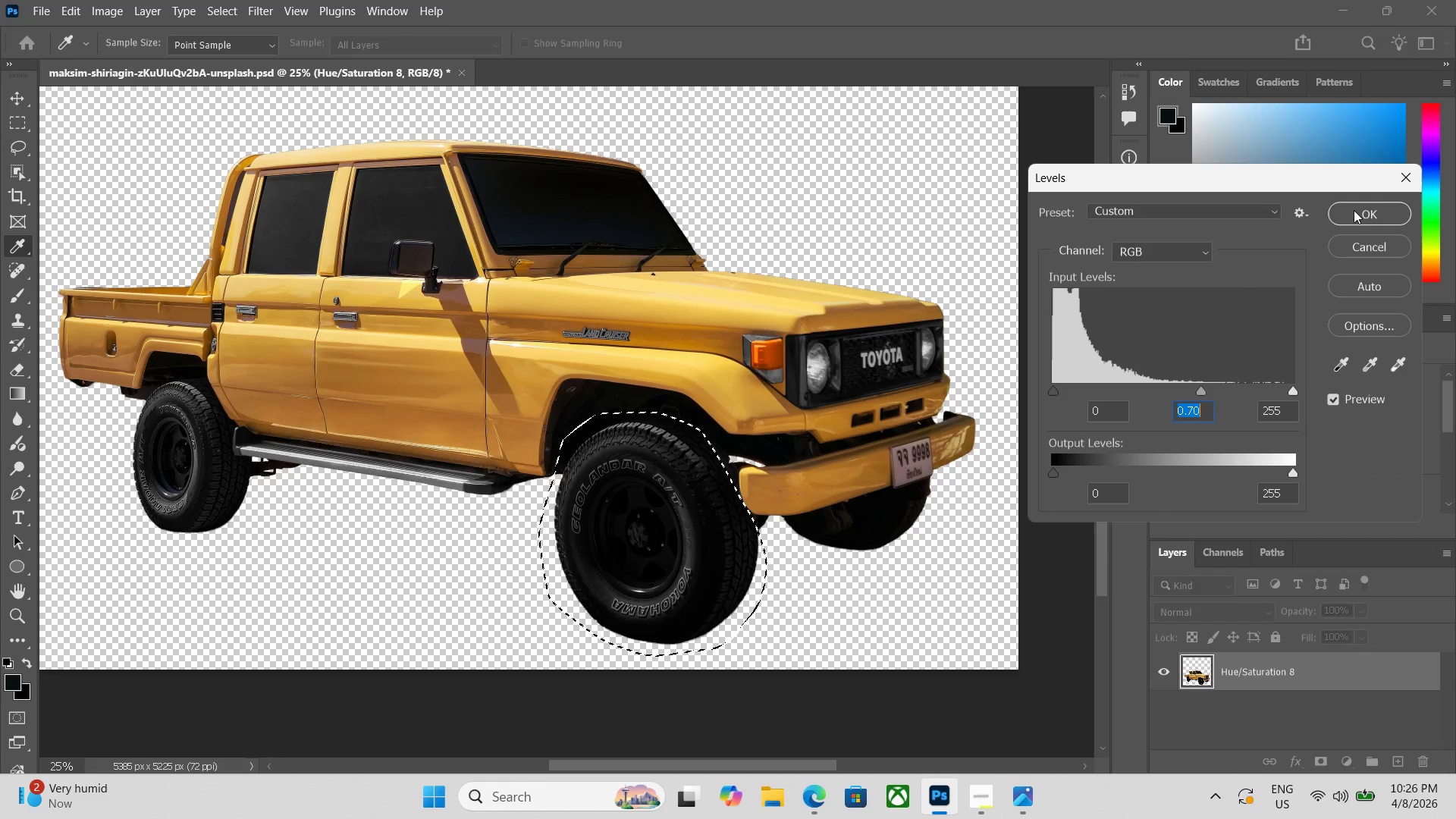 
left_click([1349, 224])
 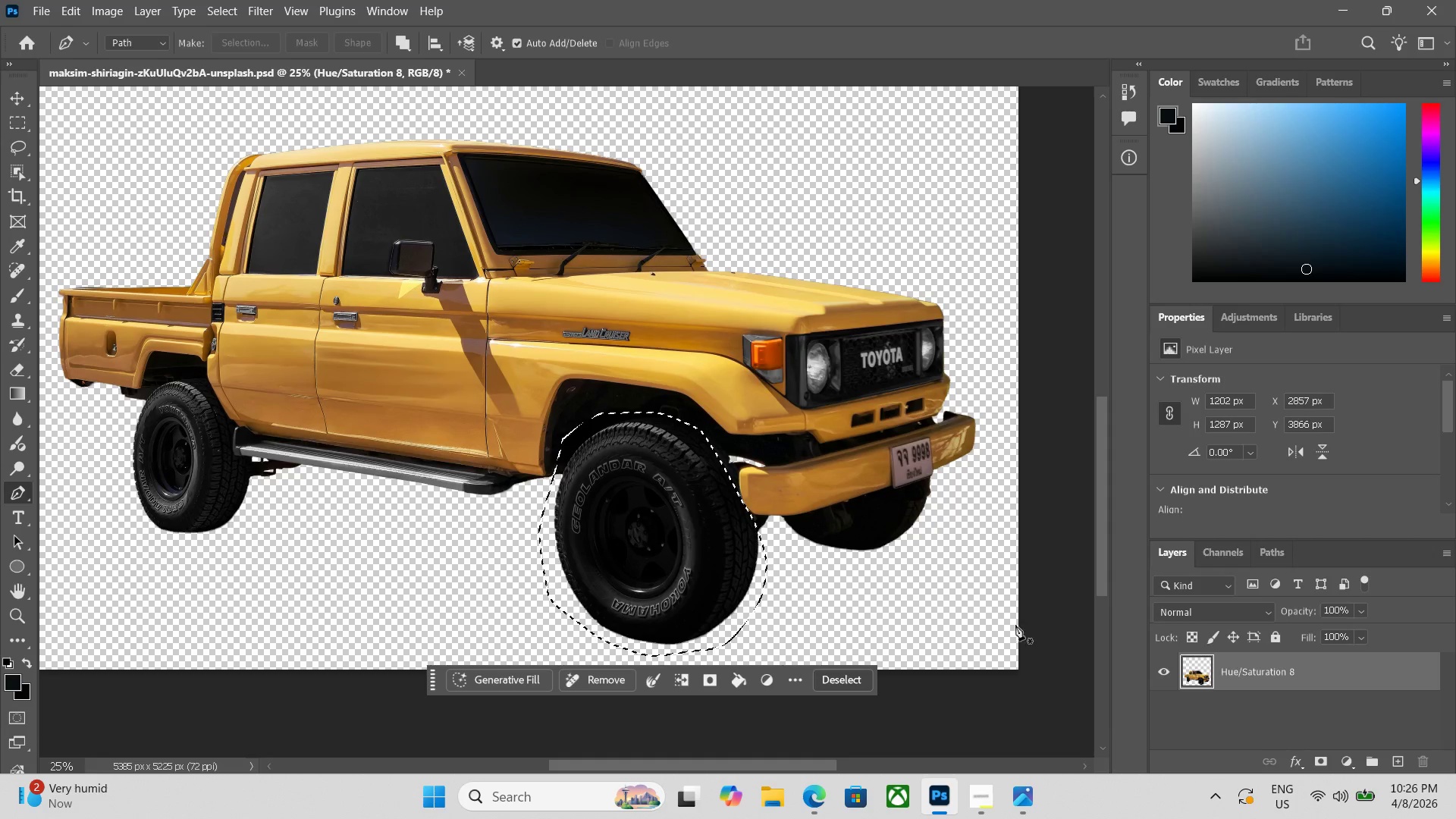 
left_click([861, 671])
 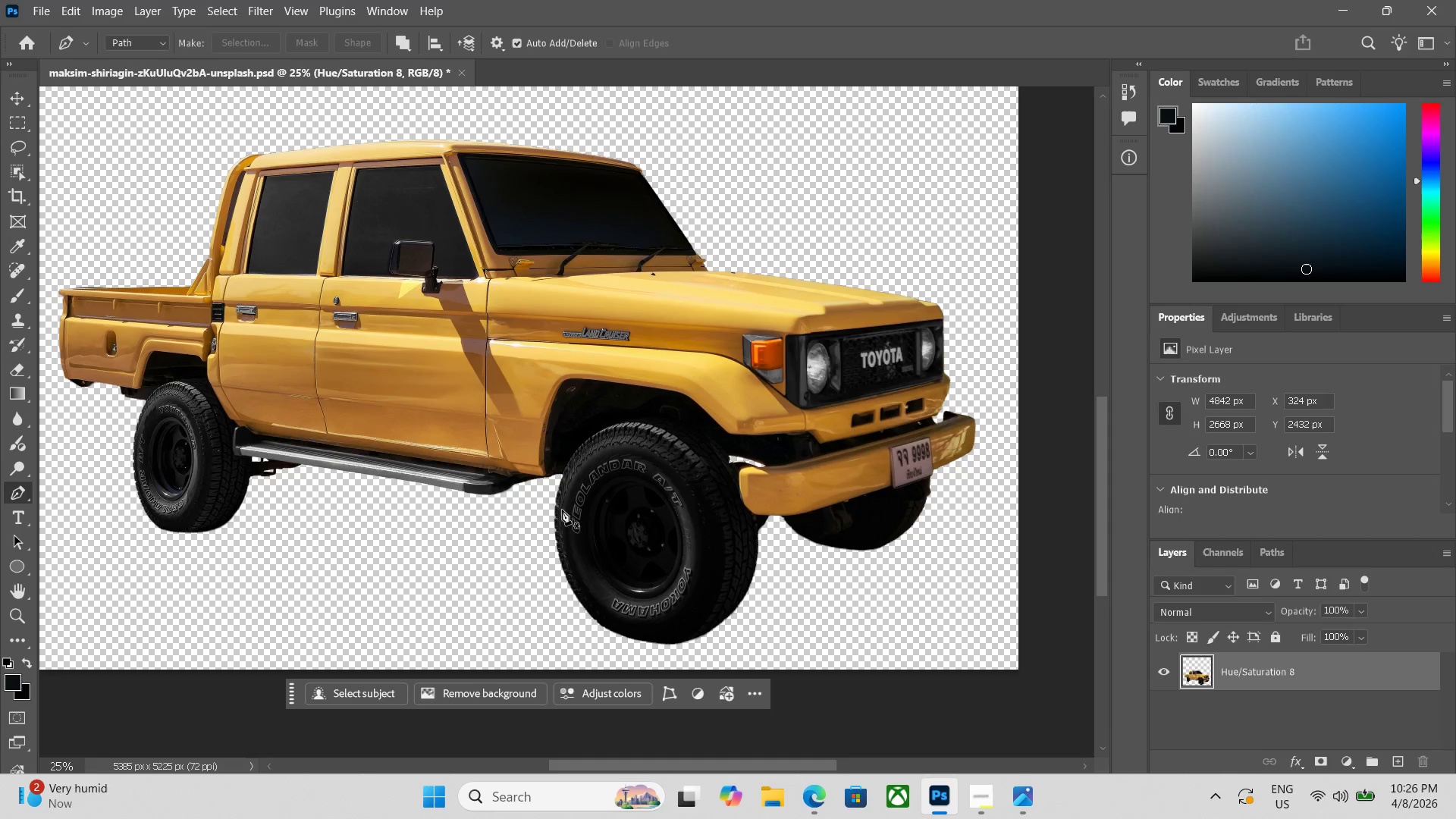 
hold_key(key=ControlLeft, duration=0.66)
 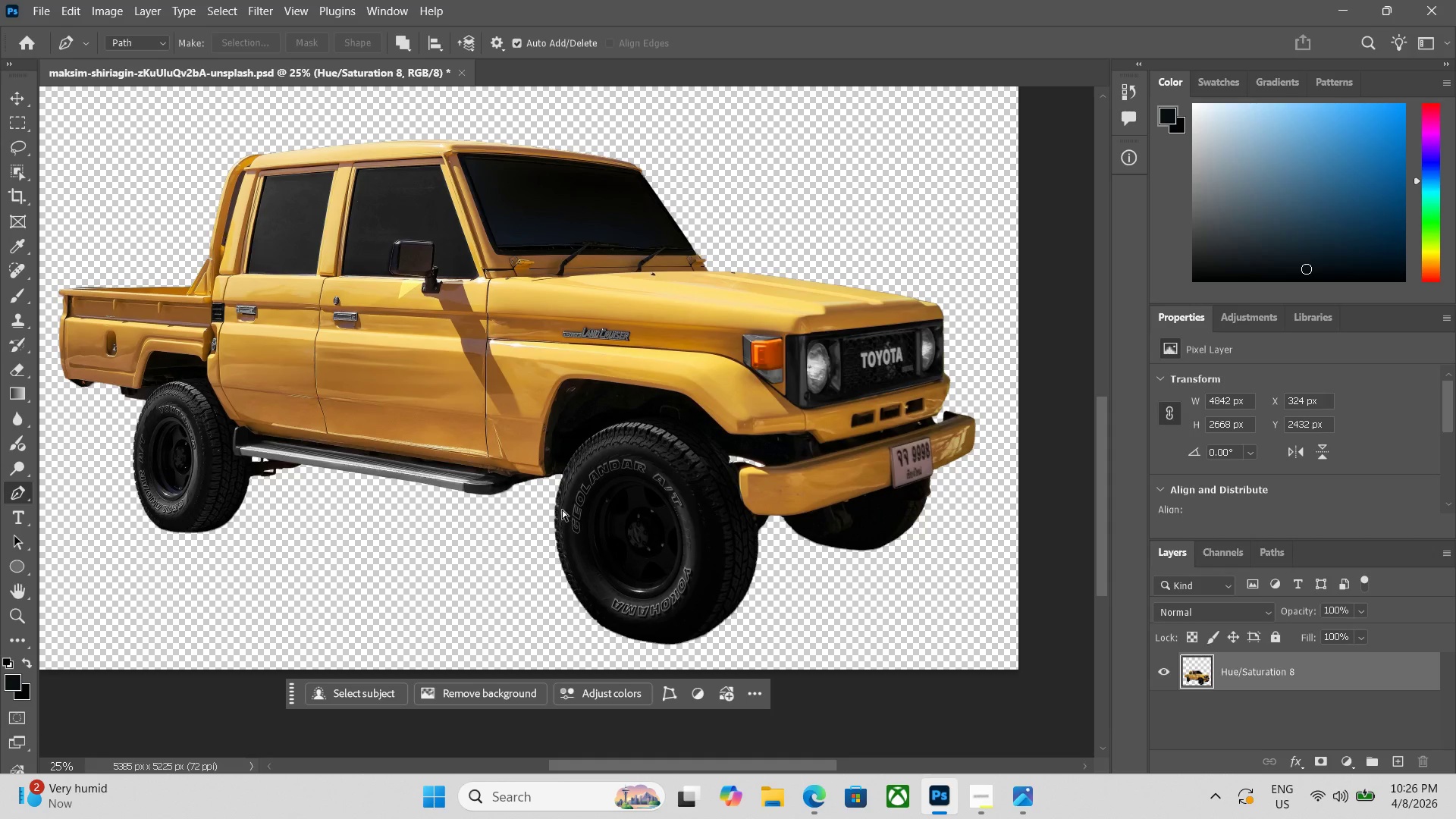 
key(Control+Equal)
 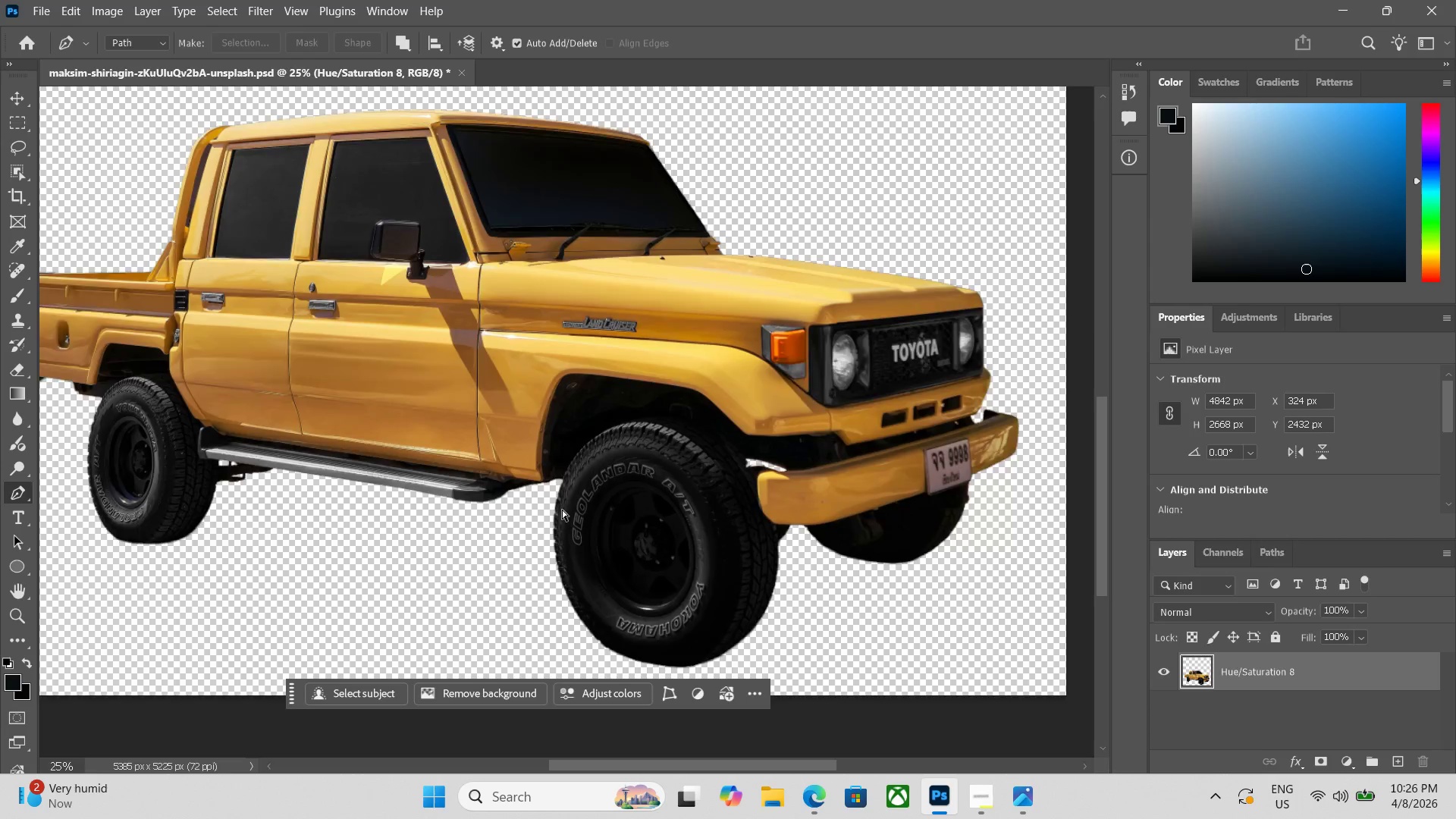 
key(Control+Equal)
 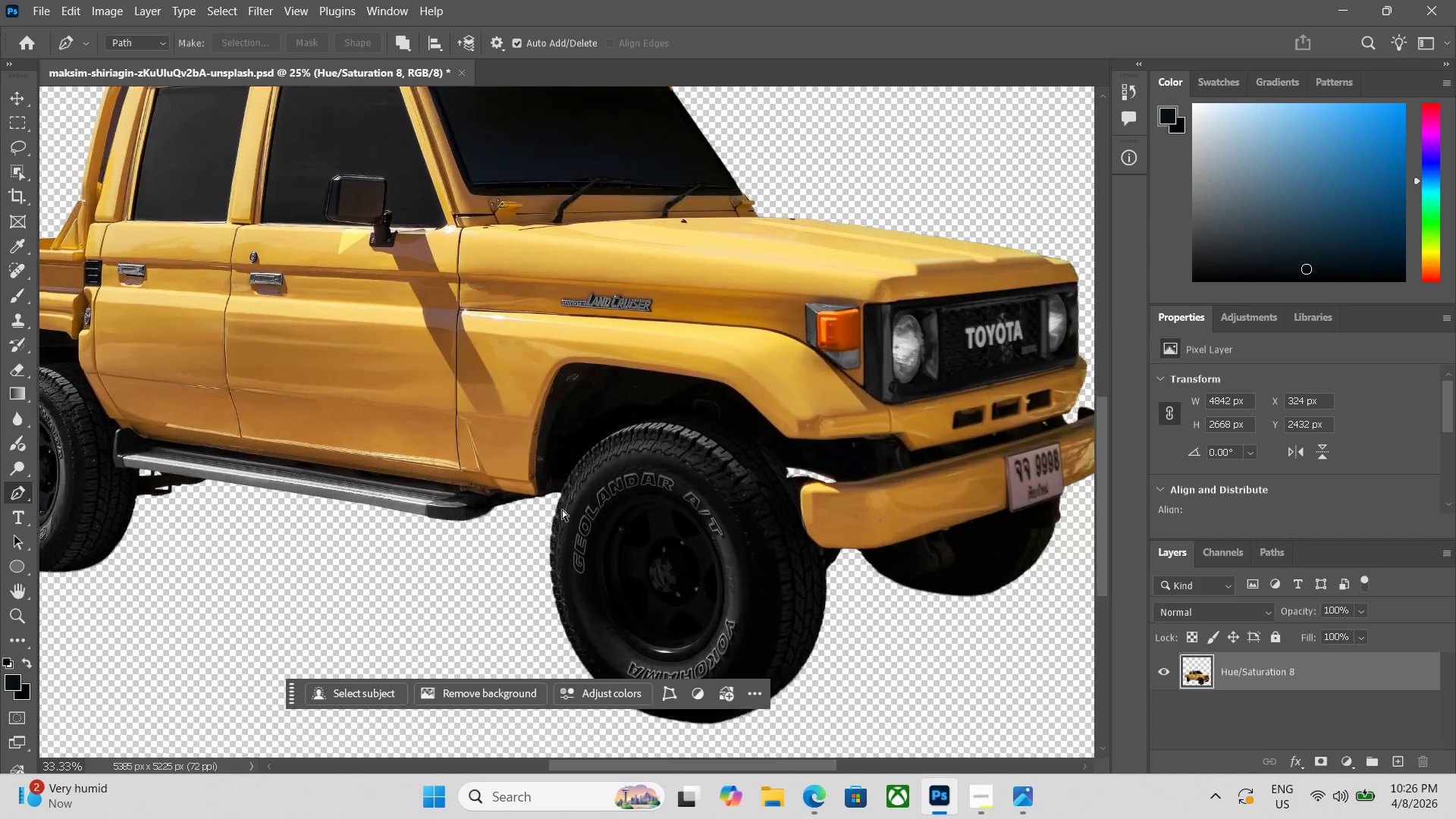 
key(Control+Equal)
 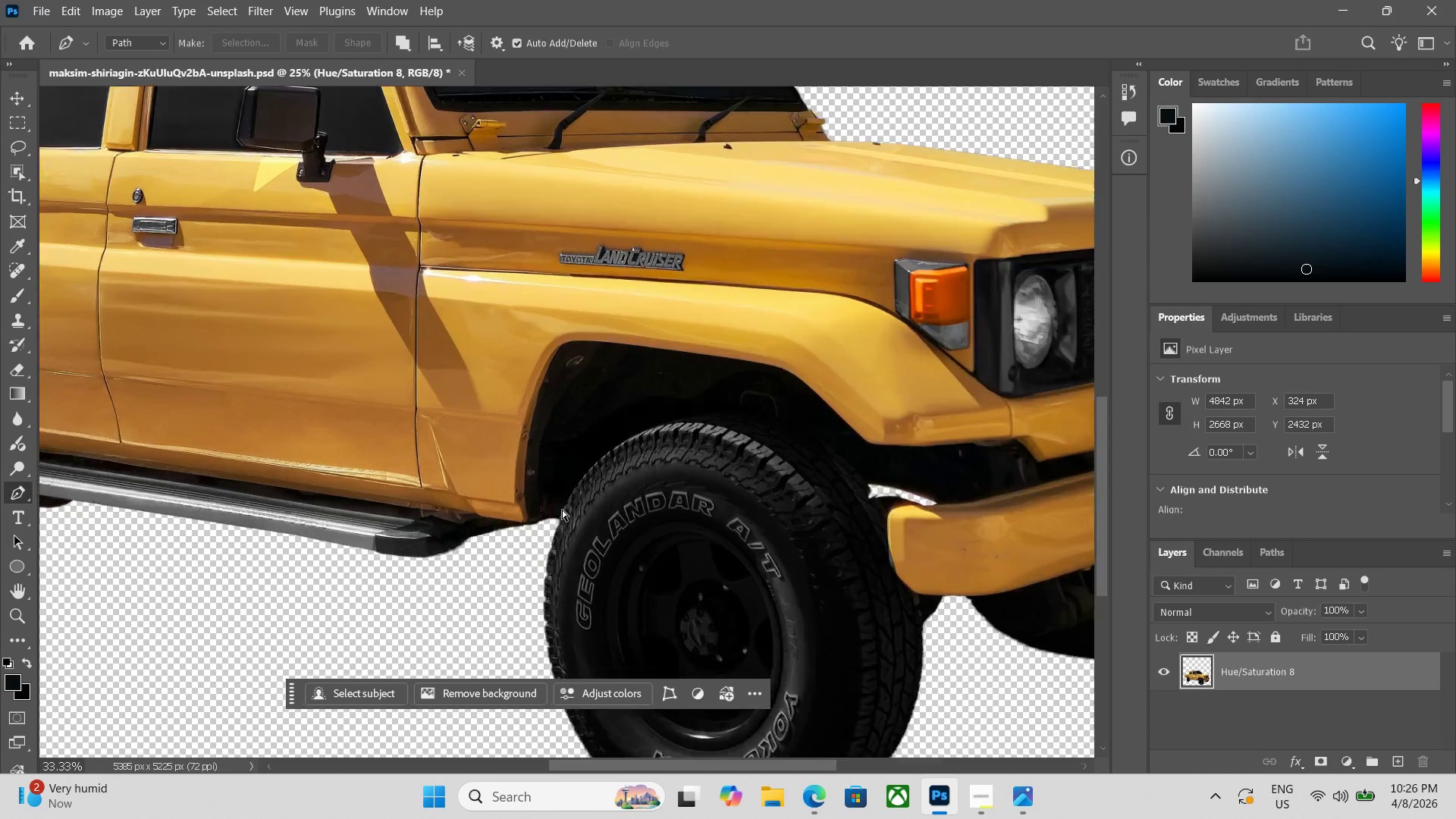 
key(Control+Equal)
 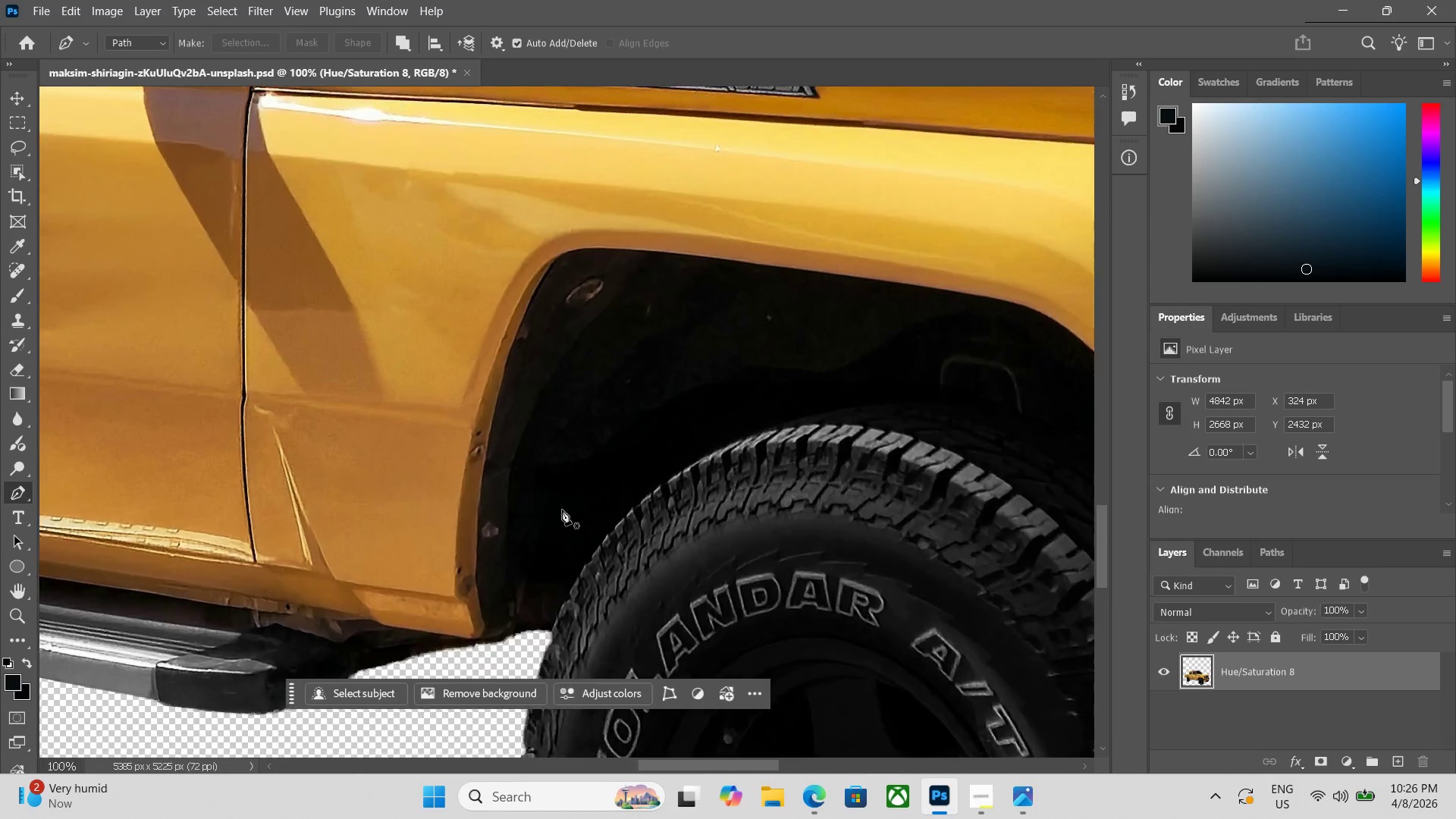 
key(Space)
 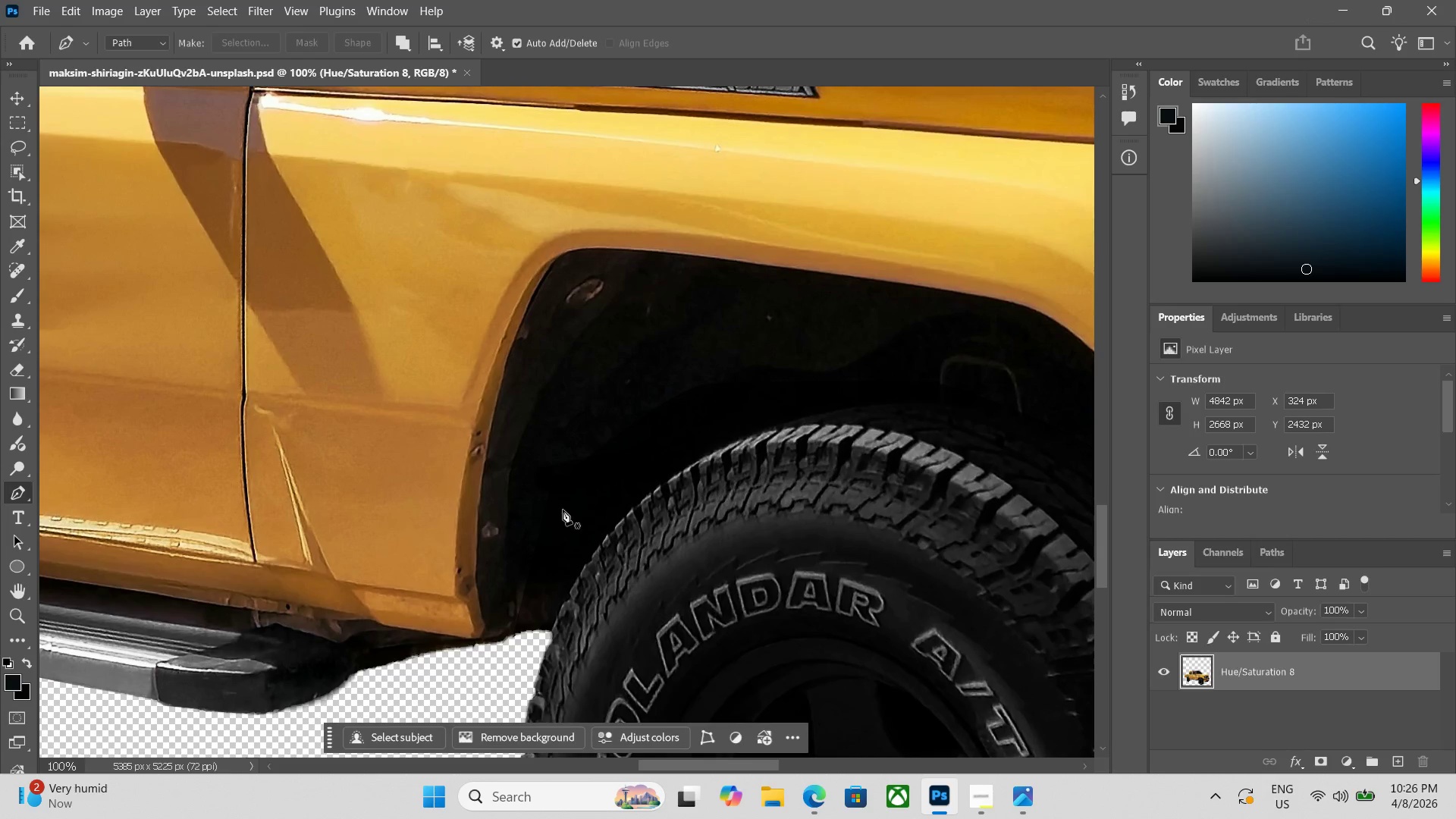 
hold_key(key=Space, duration=0.7)
 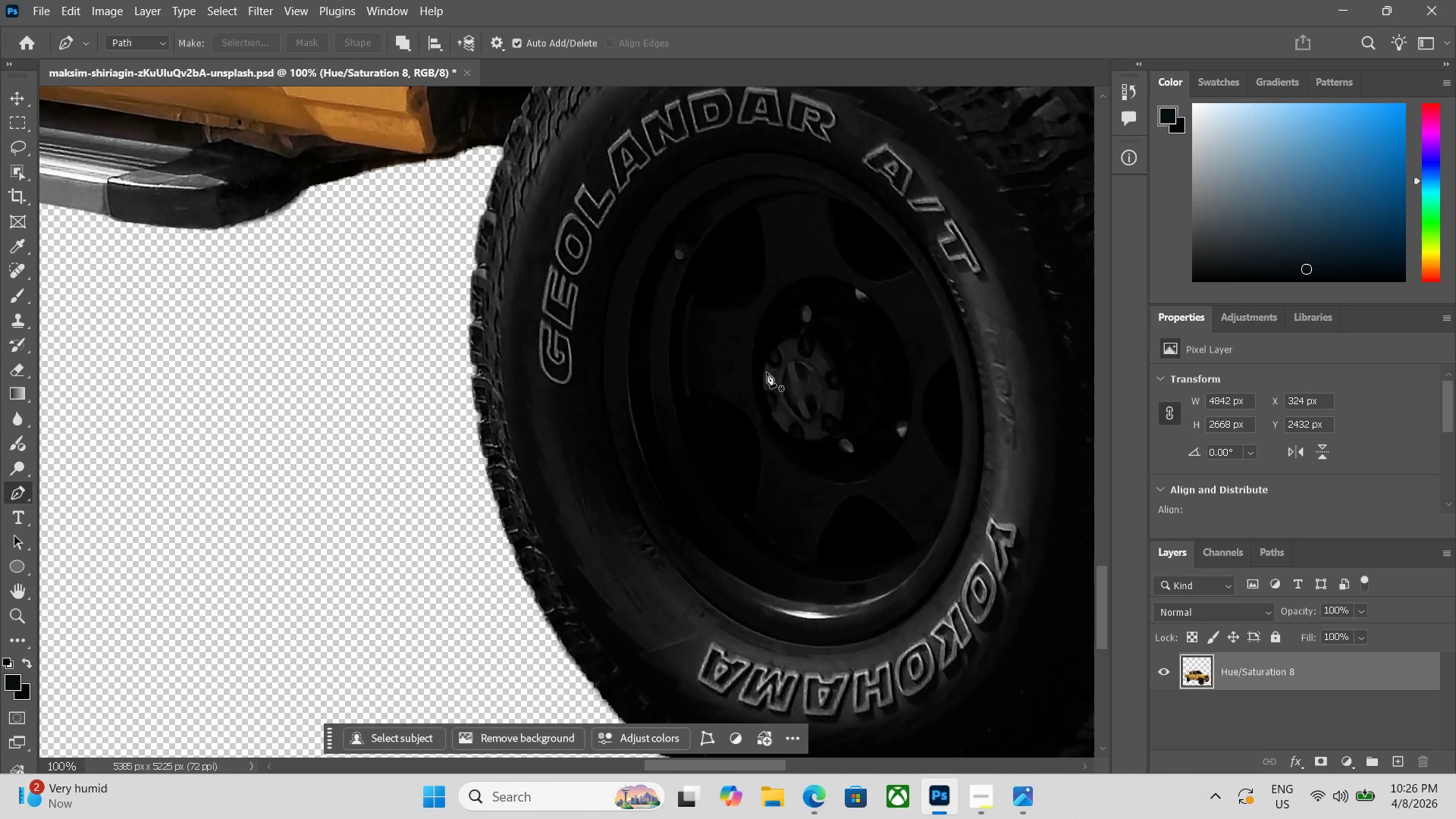 
left_click_drag(start_coordinate=[506, 506], to_coordinate=[457, 21])
 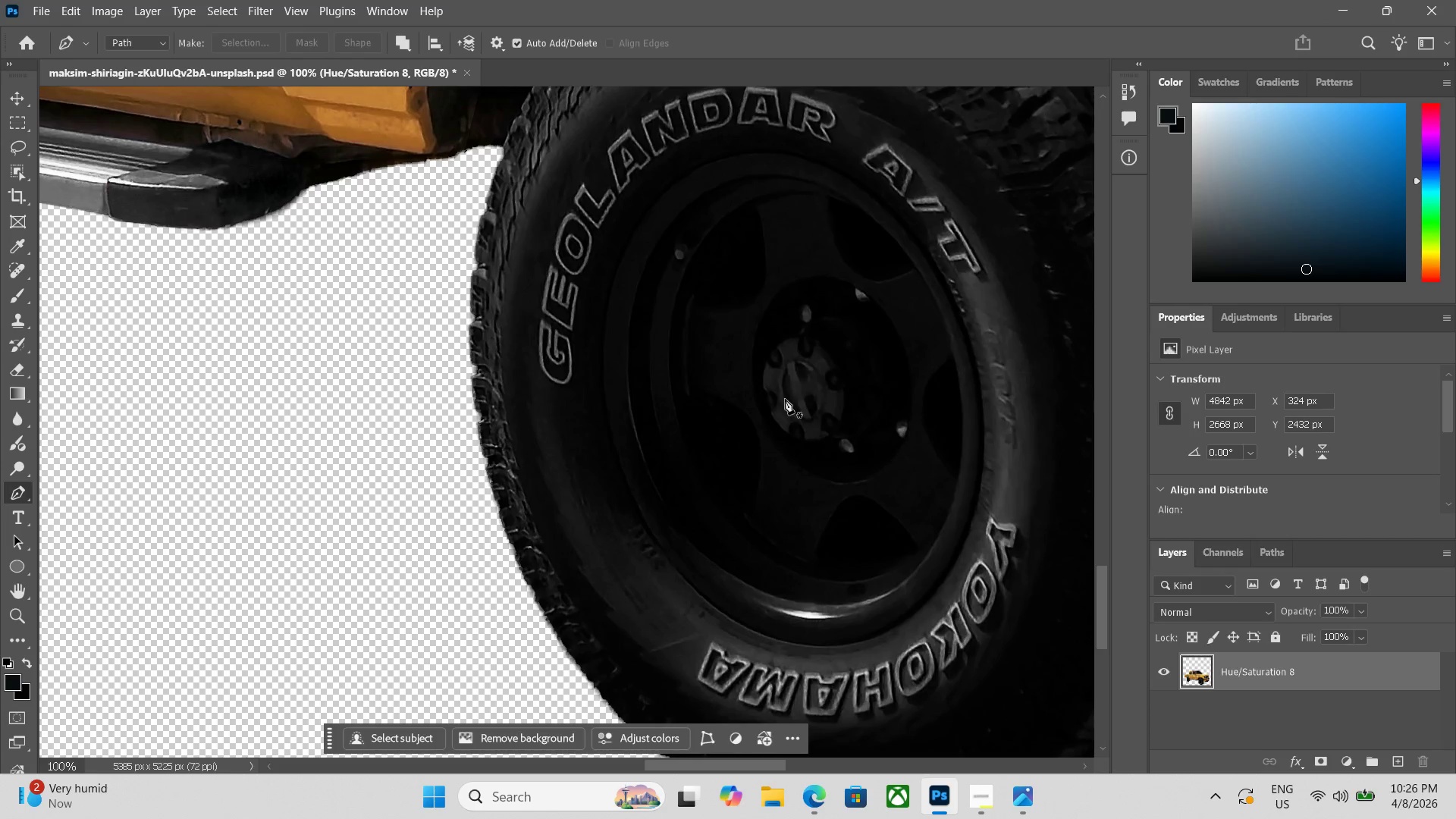 
key(P)
 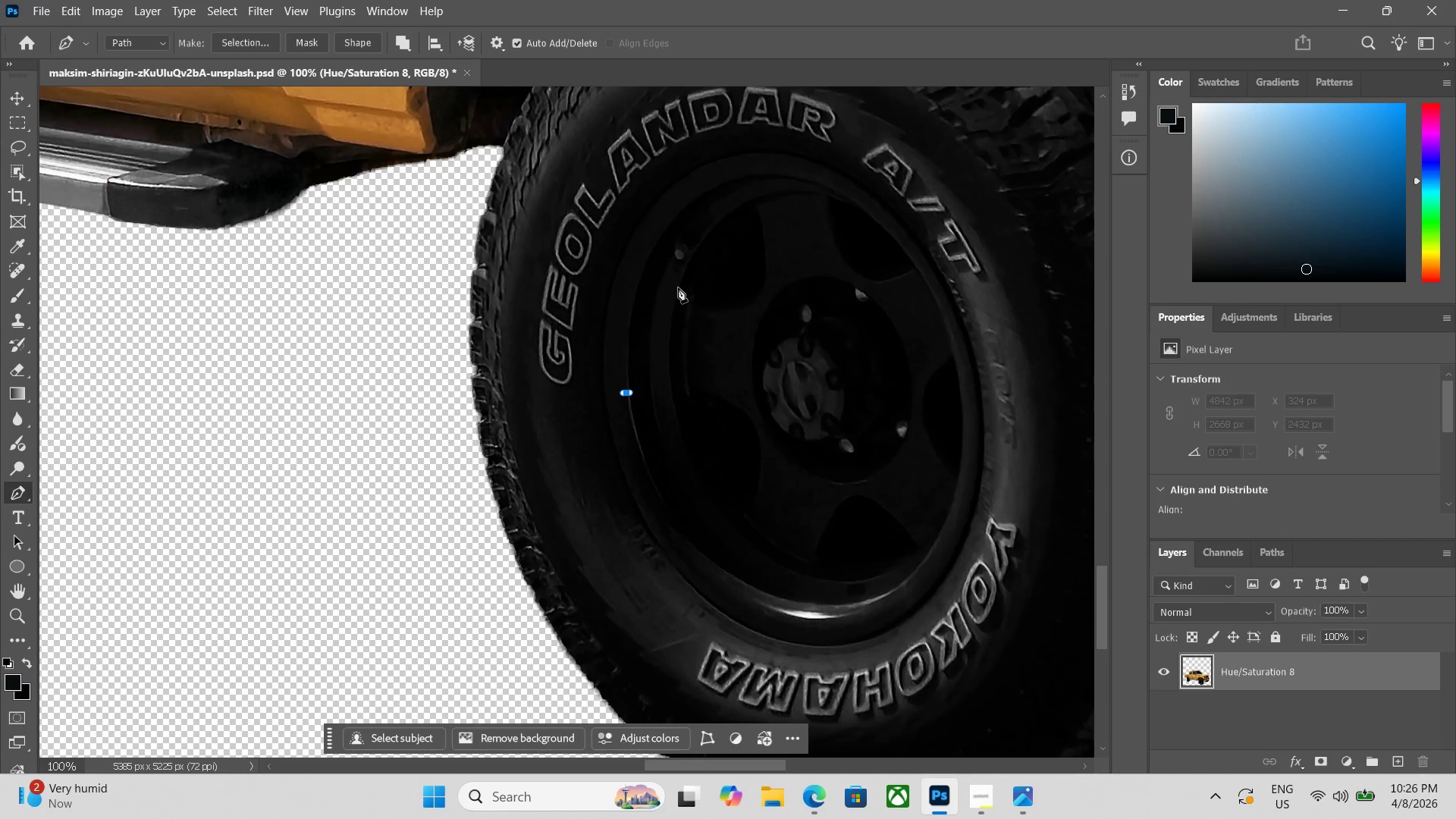 
left_click_drag(start_coordinate=[737, 180], to_coordinate=[854, 201])
 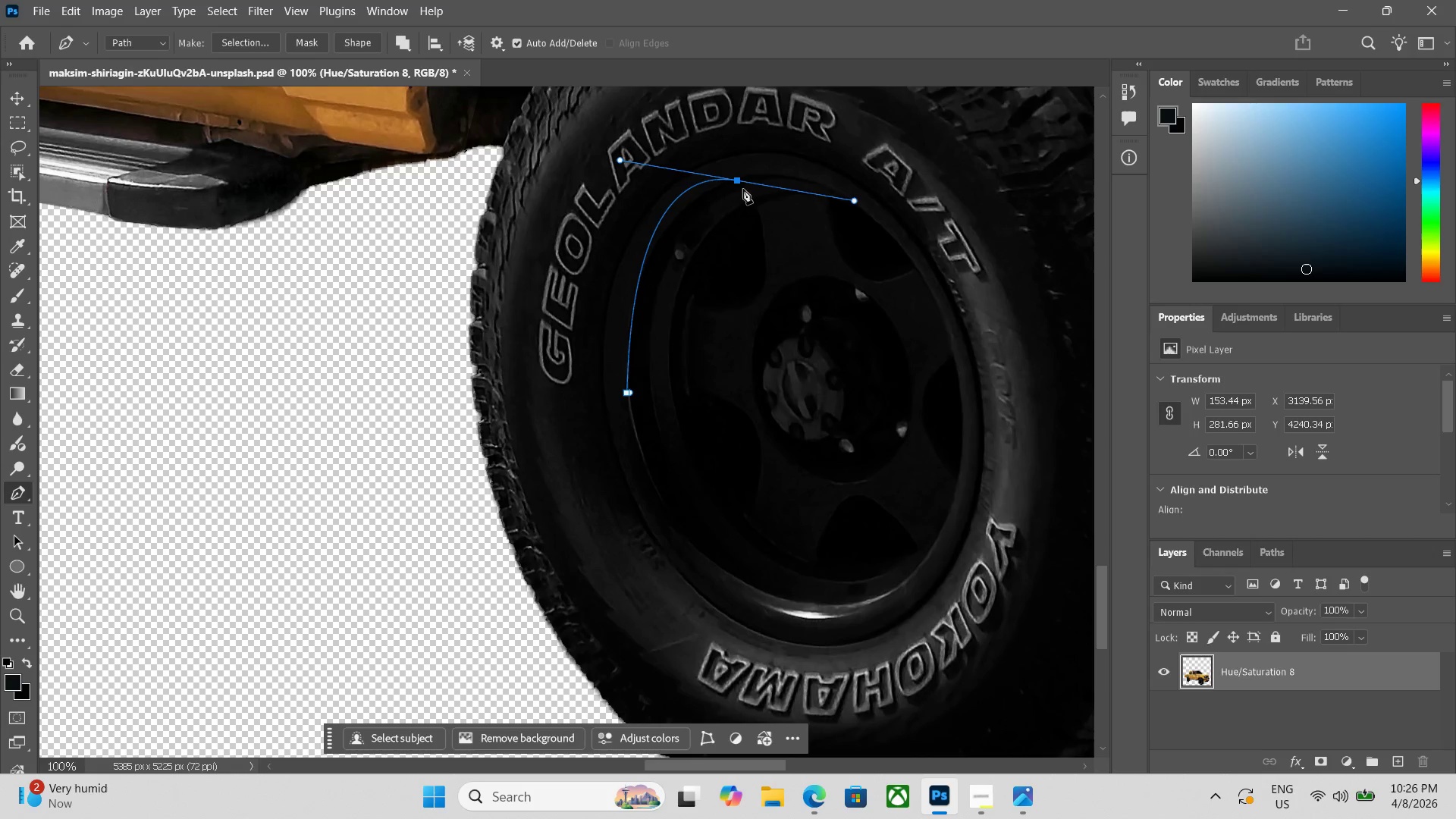 
hold_key(key=AltLeft, duration=0.59)
 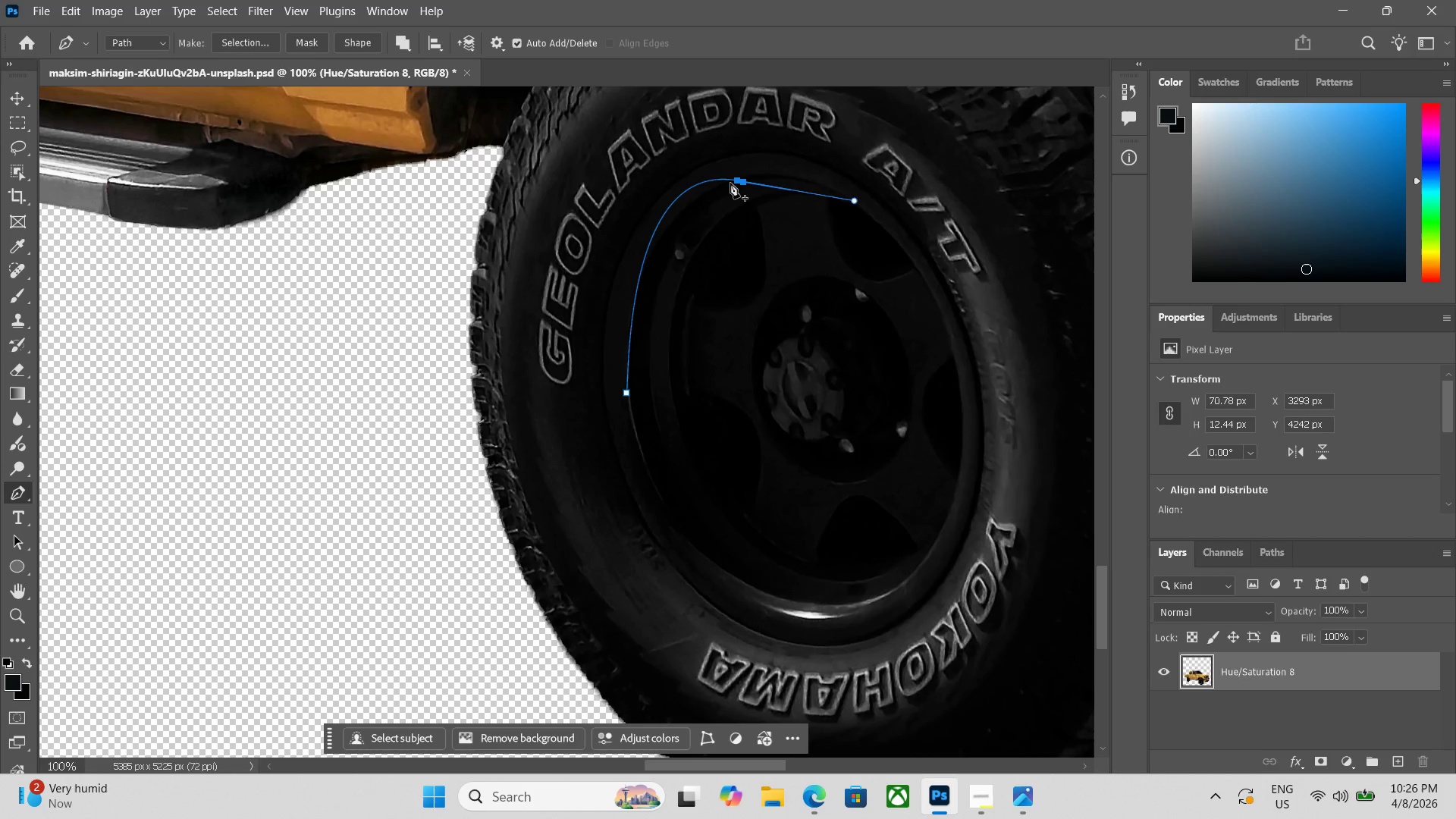 
key(Control+ControlLeft)
 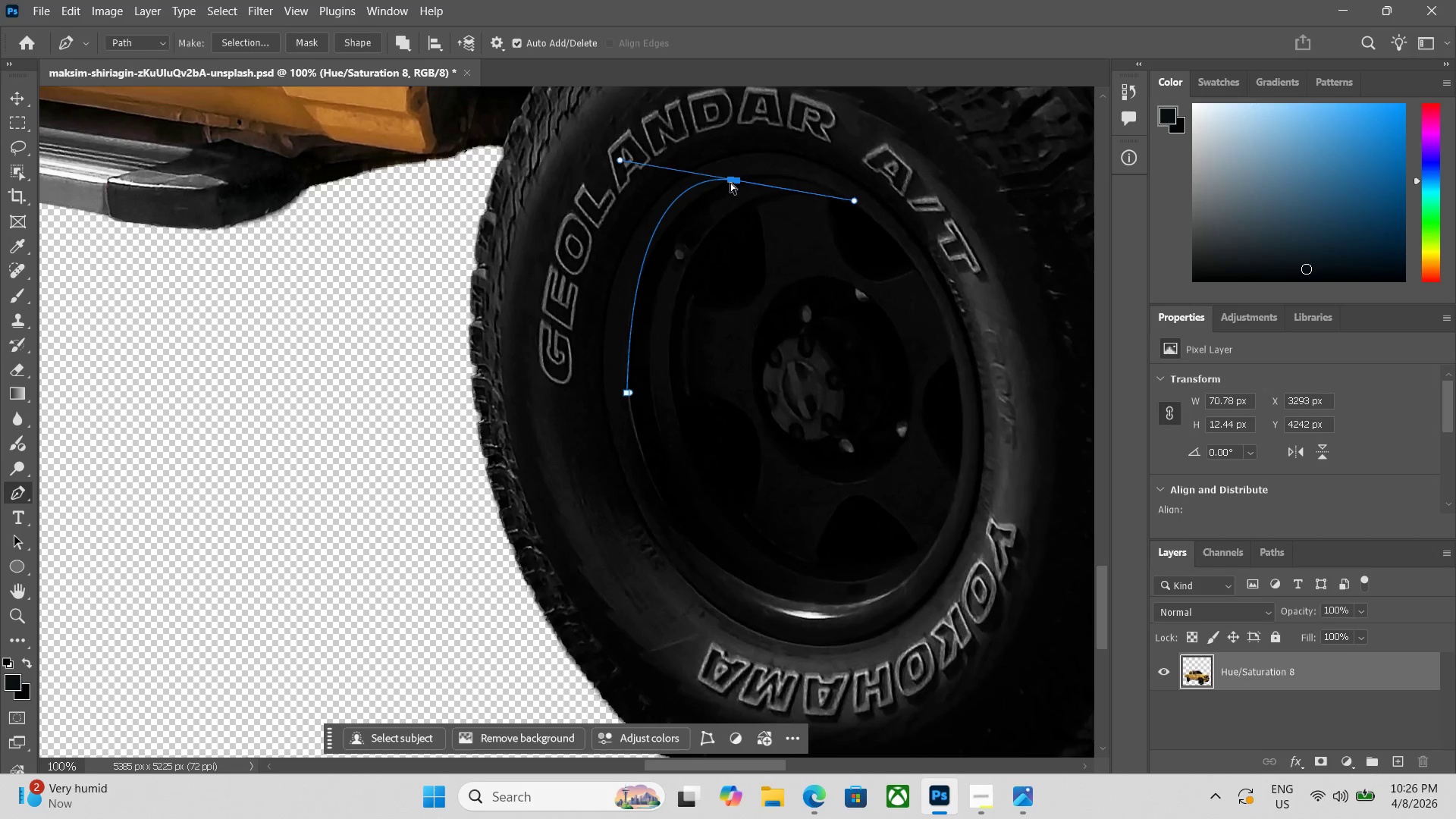 
key(Control+Z)
 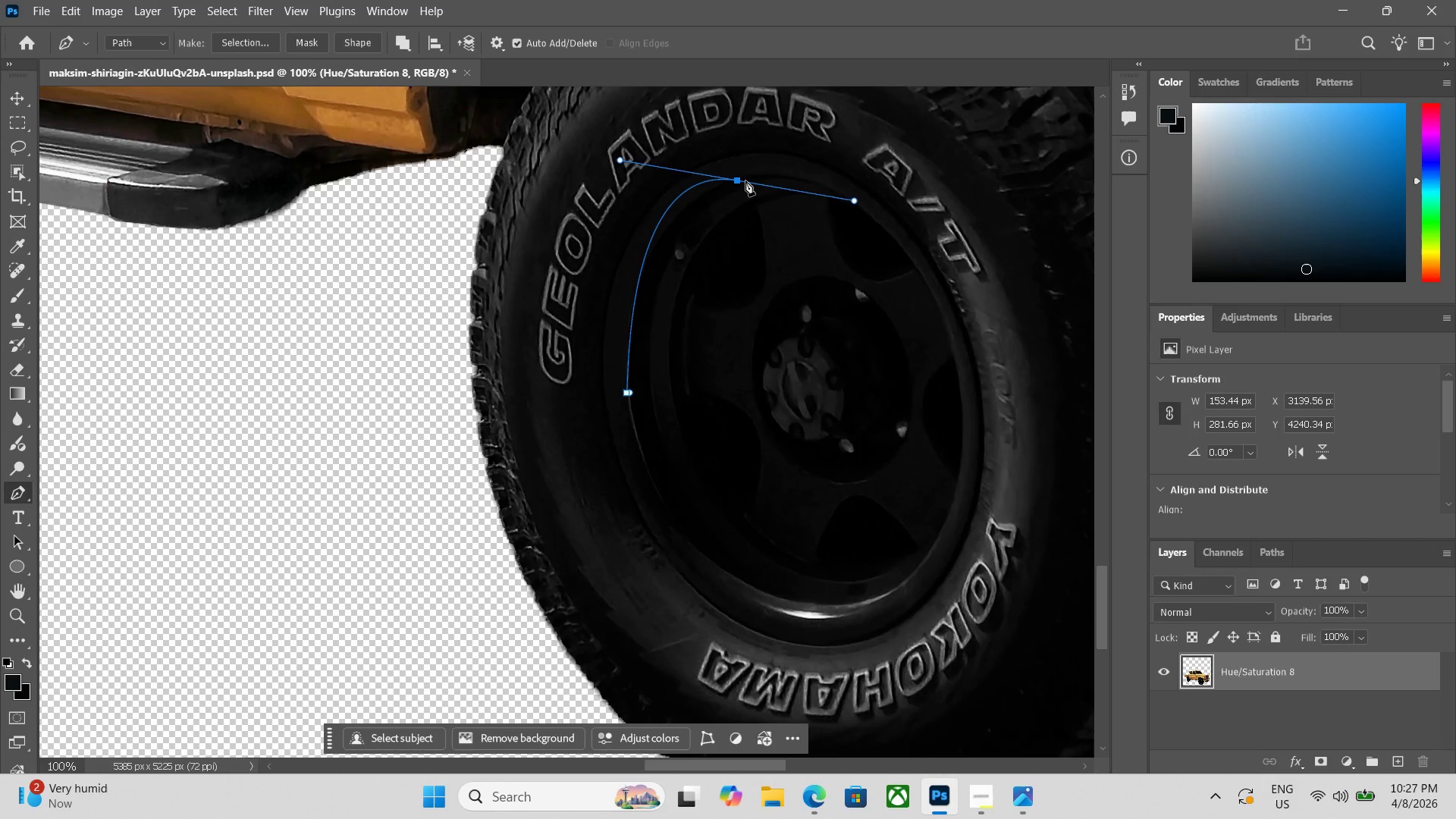 
key(Alt+AltLeft)
 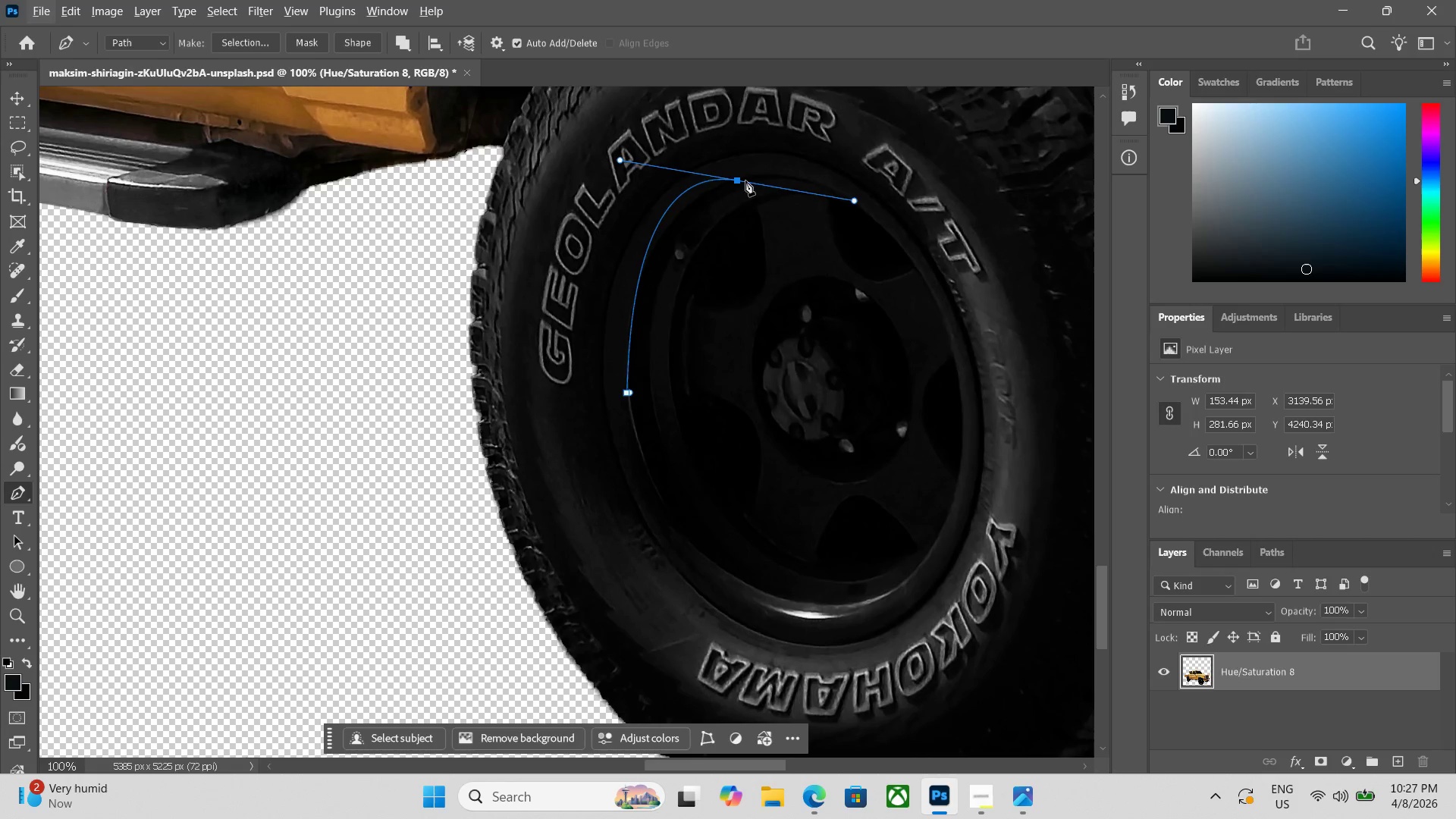 
key(Control+Z)
 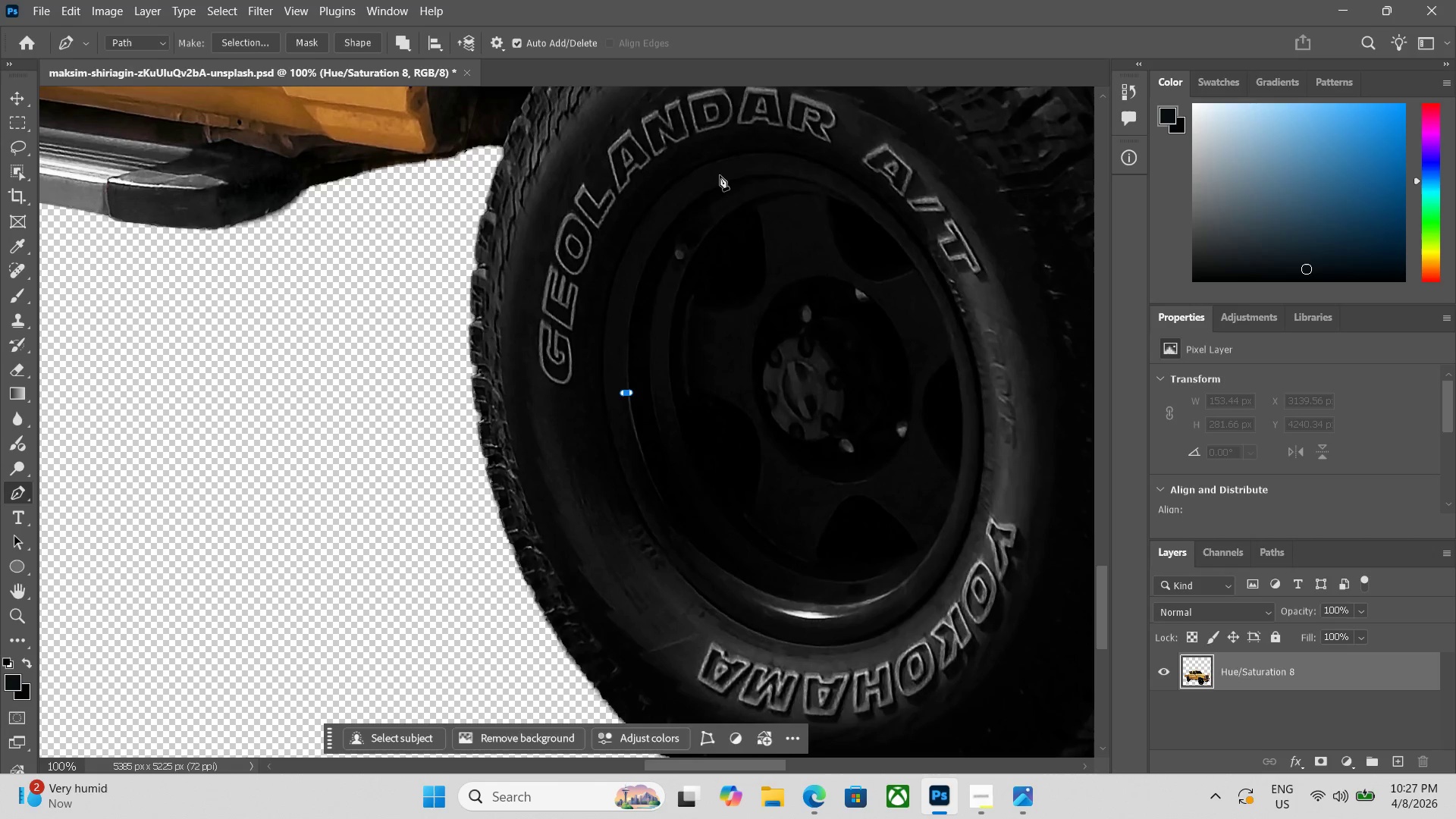 
left_click_drag(start_coordinate=[720, 174], to_coordinate=[807, 180])
 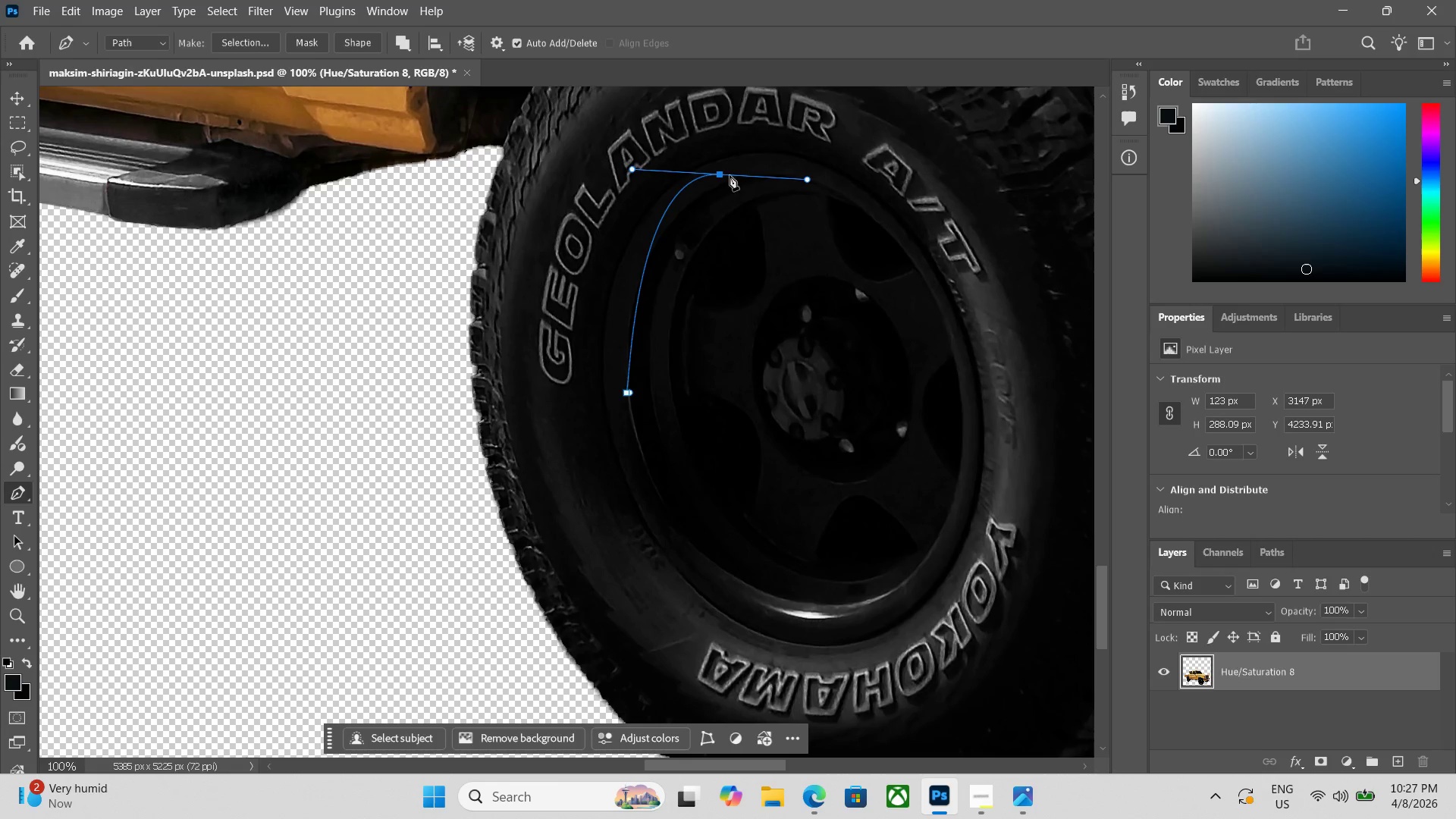 
key(Alt+AltLeft)
 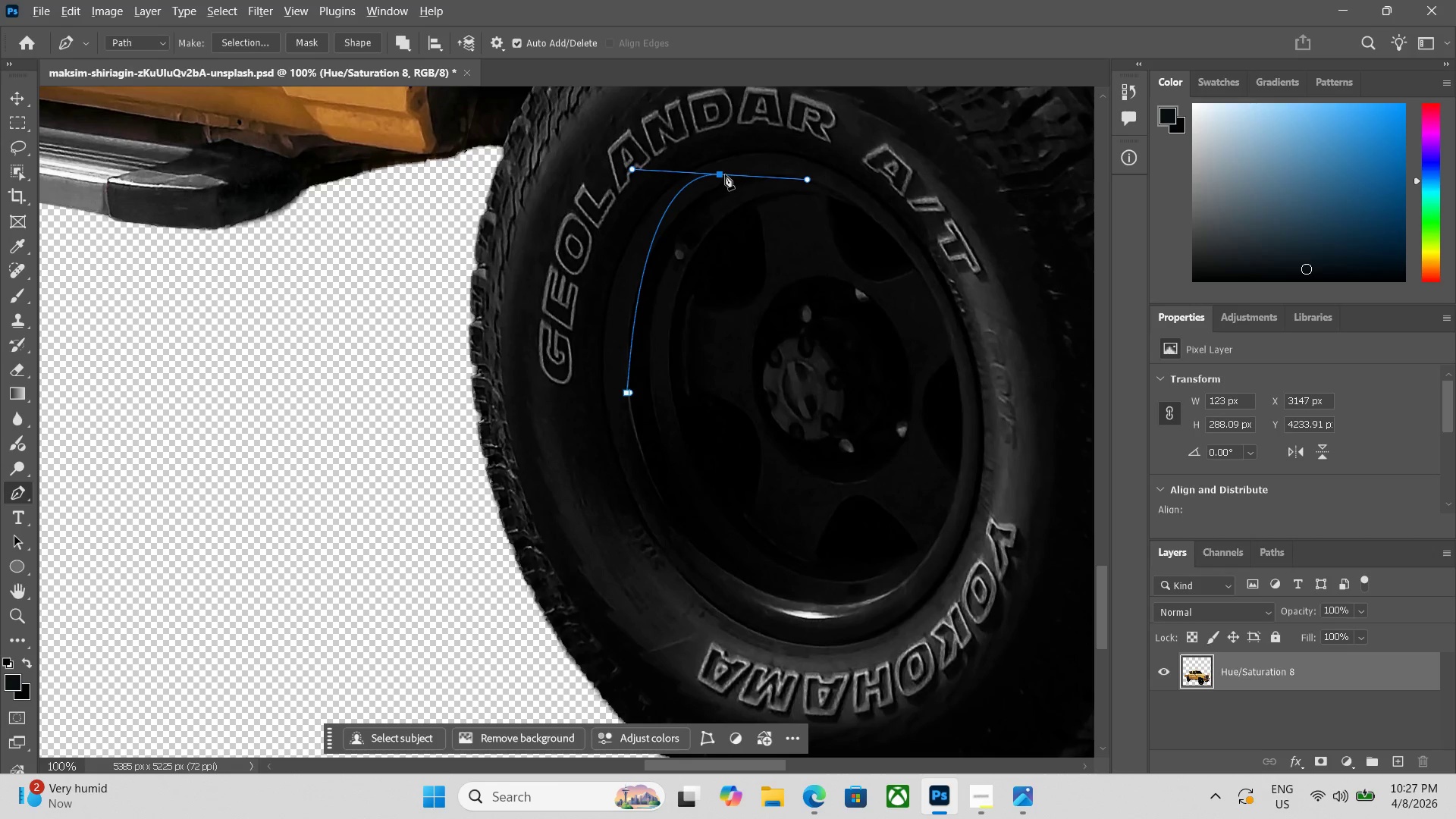 
left_click([725, 174])
 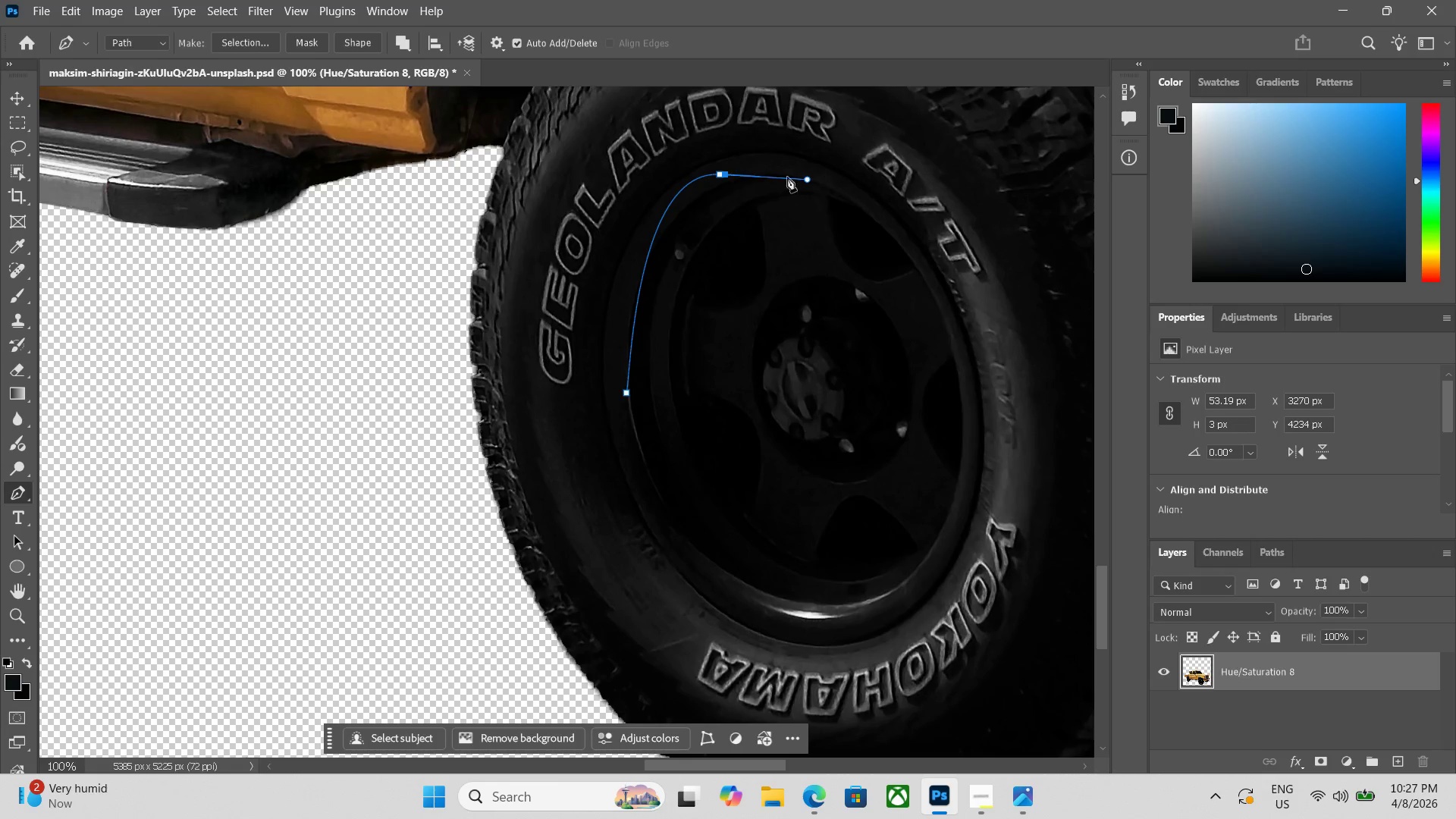 
left_click_drag(start_coordinate=[827, 194], to_coordinate=[850, 206])
 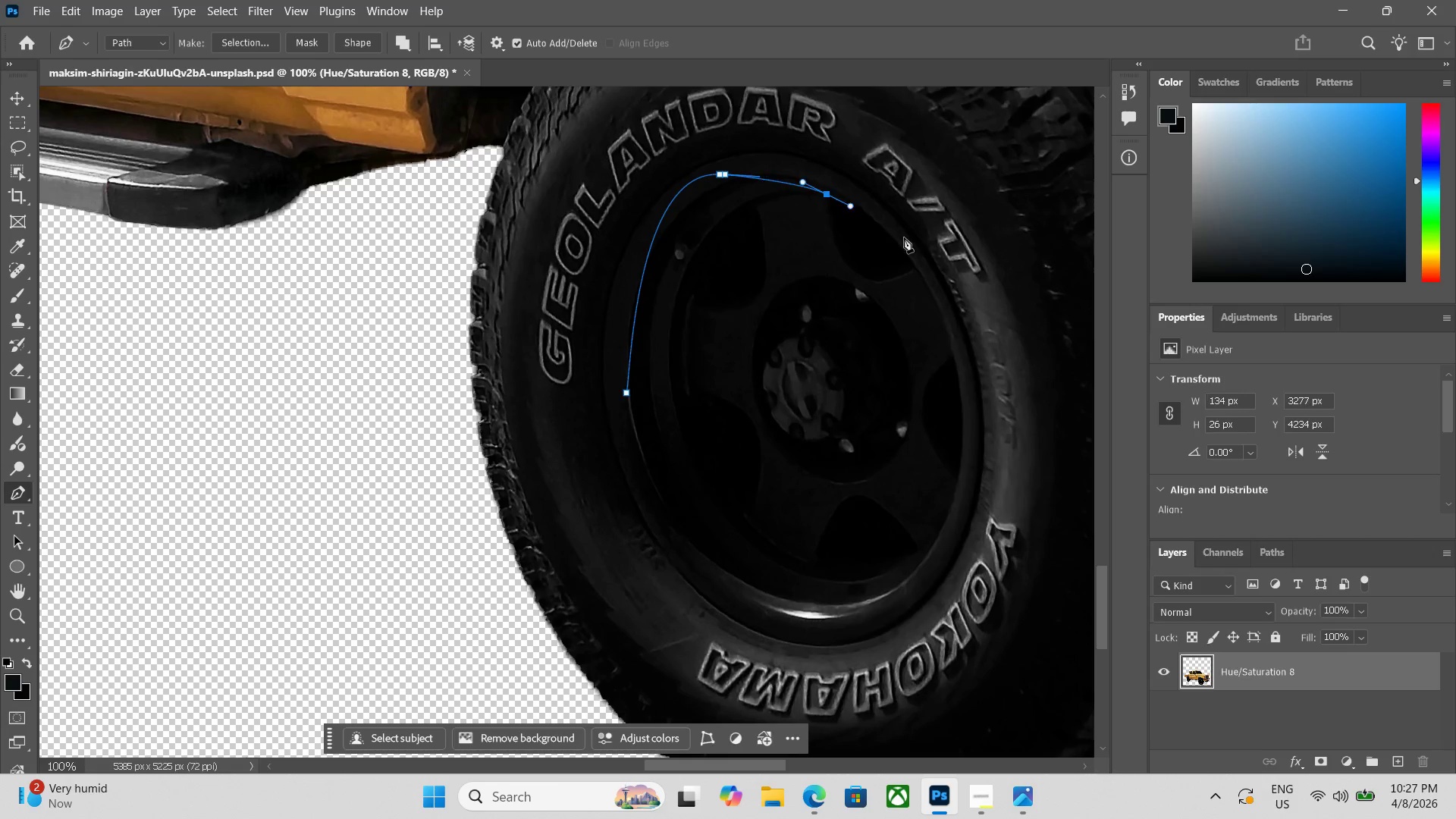 
left_click_drag(start_coordinate=[905, 239], to_coordinate=[926, 267])
 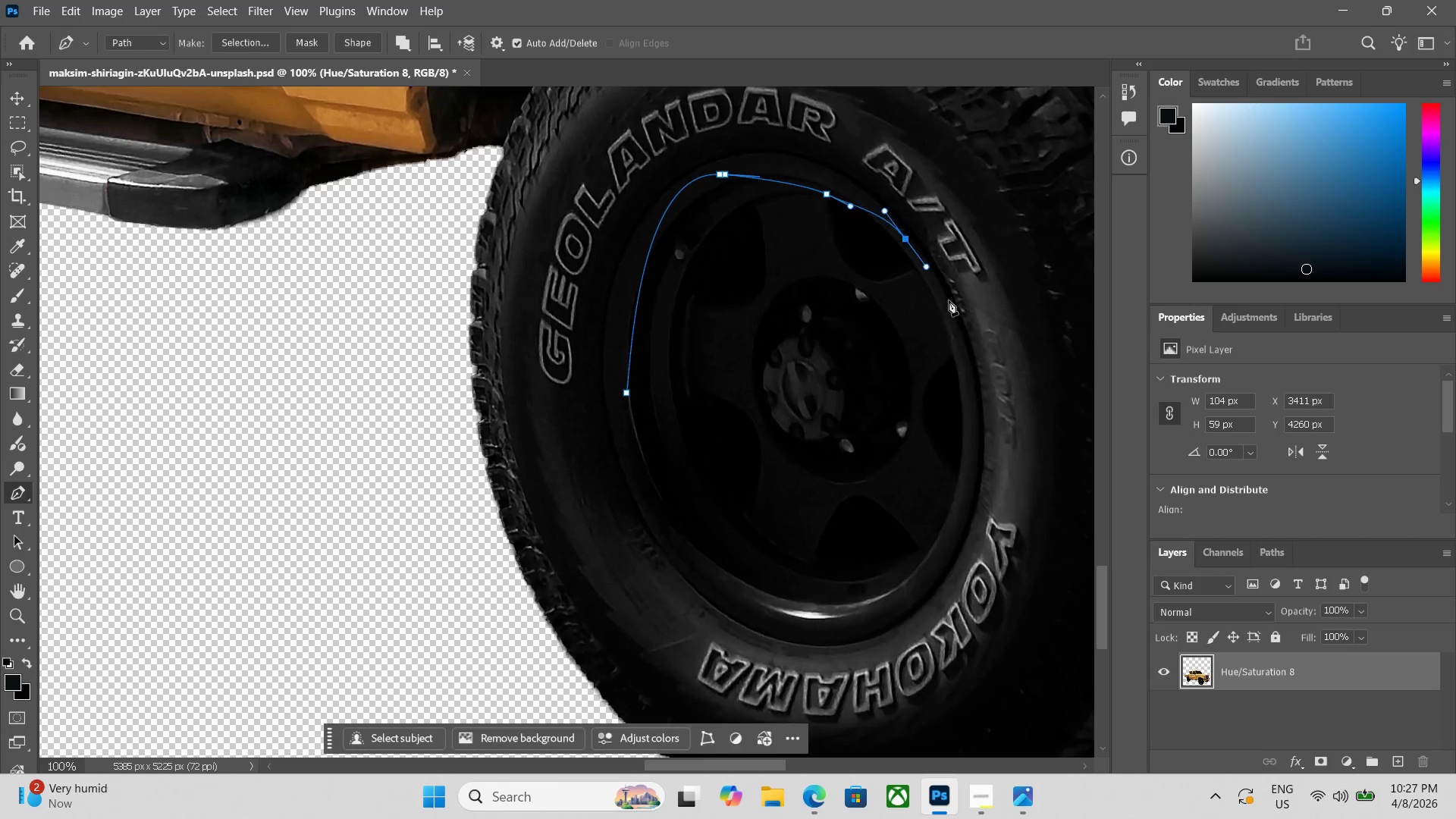 
left_click_drag(start_coordinate=[949, 301], to_coordinate=[960, 334])
 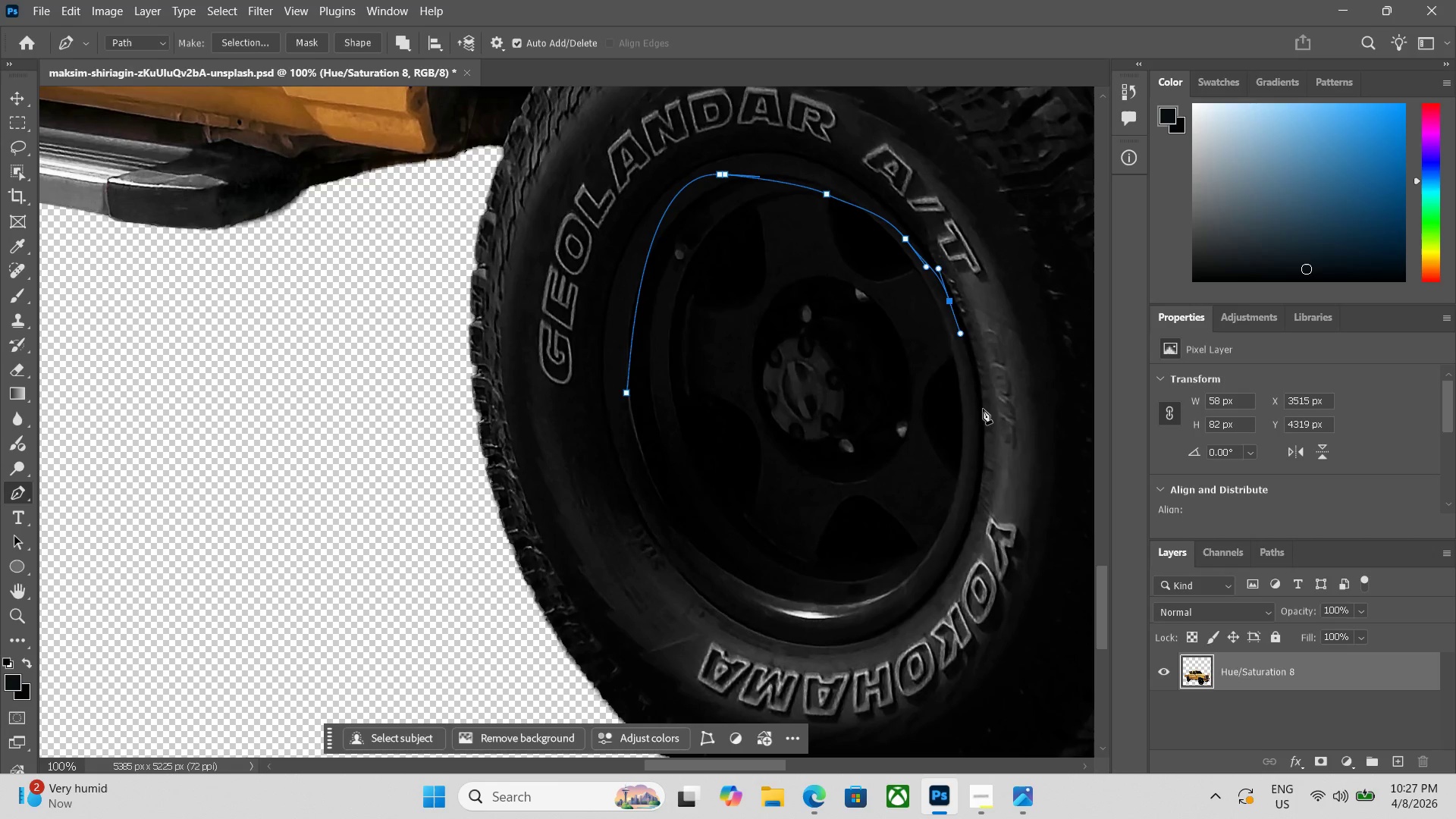 
left_click_drag(start_coordinate=[984, 426], to_coordinate=[980, 441])
 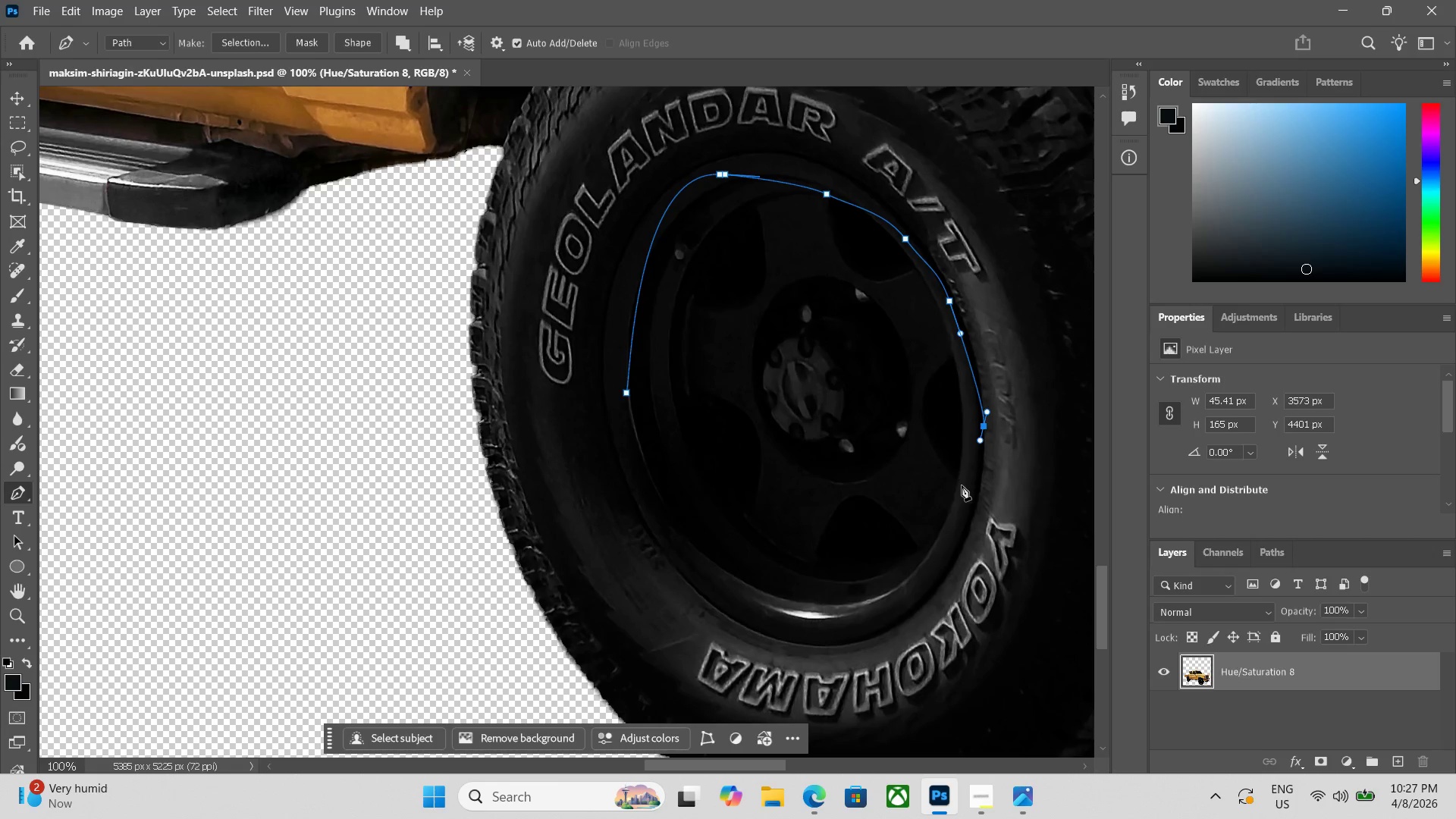 
left_click_drag(start_coordinate=[962, 500], to_coordinate=[957, 513])
 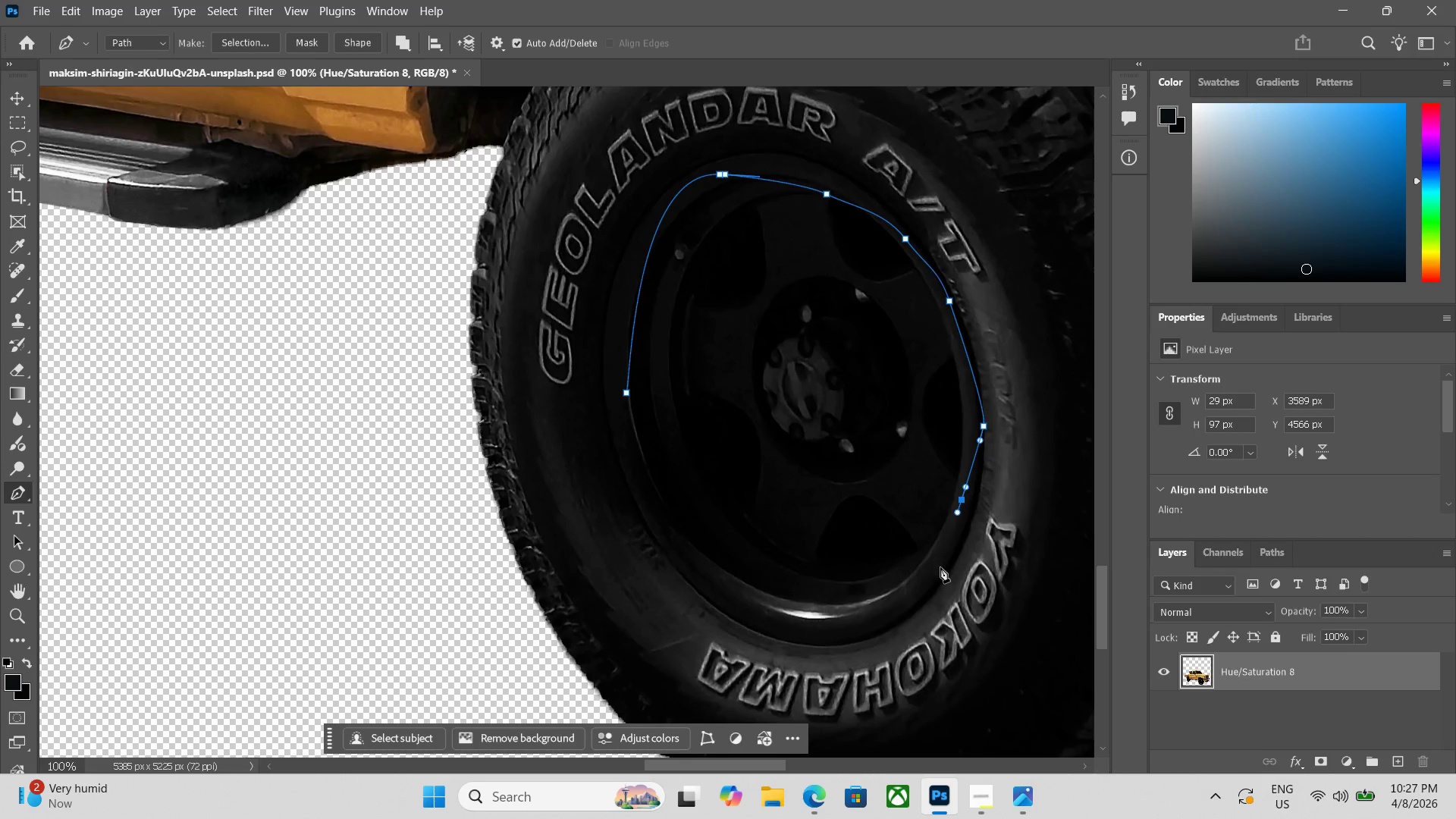 
left_click_drag(start_coordinate=[942, 575], to_coordinate=[924, 584])
 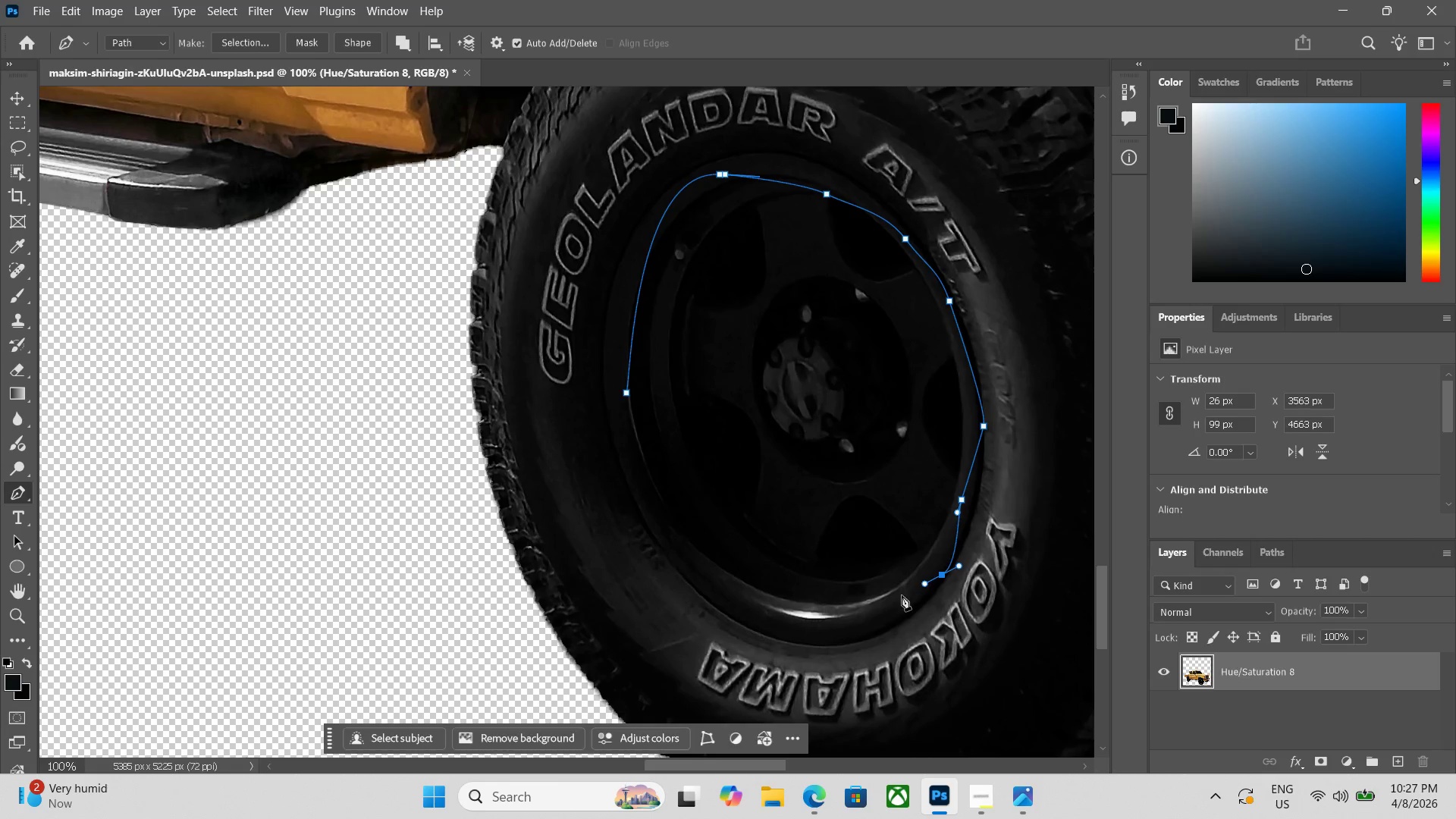 
left_click_drag(start_coordinate=[893, 600], to_coordinate=[865, 611])
 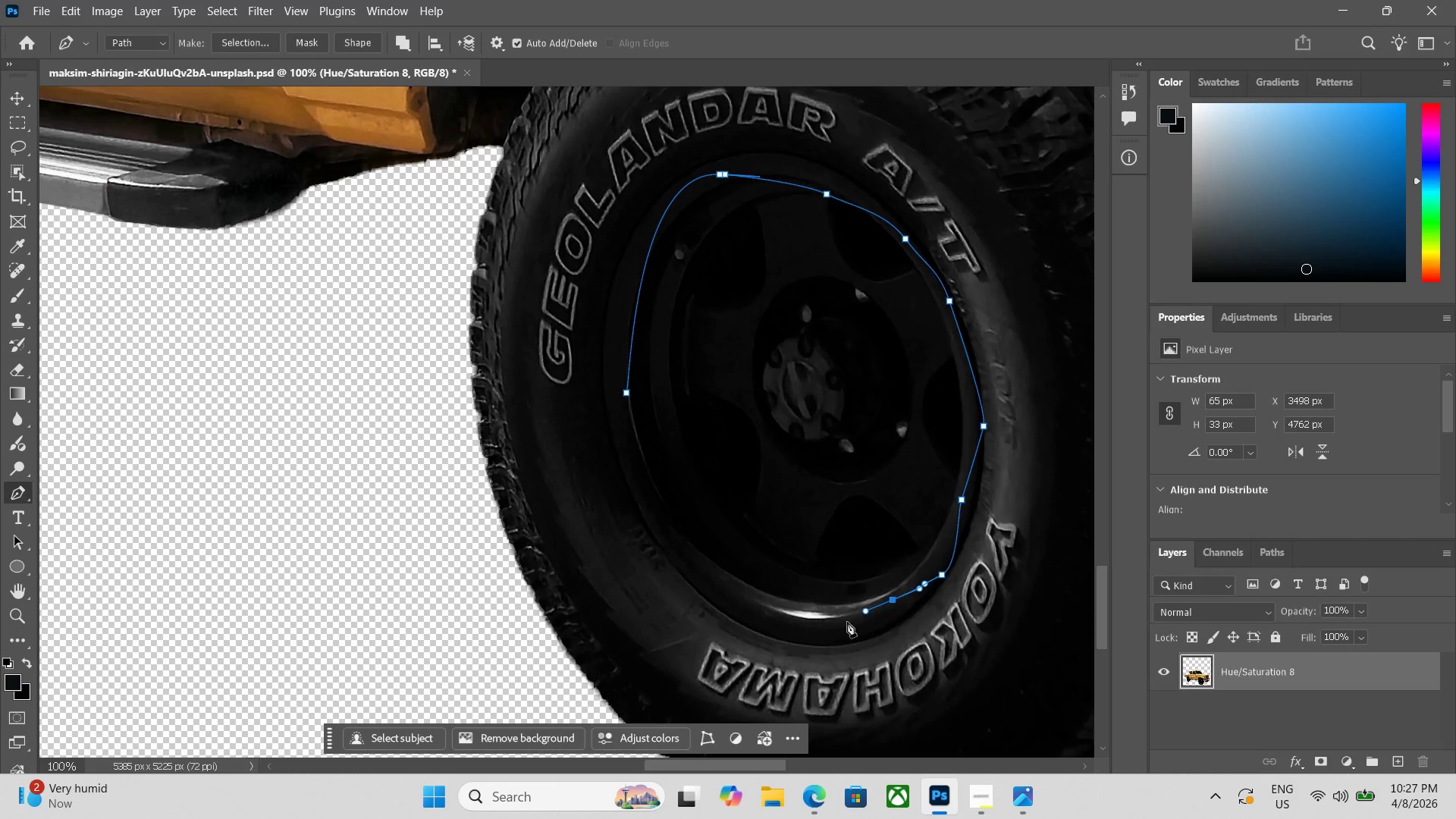 
left_click_drag(start_coordinate=[831, 629], to_coordinate=[816, 629])
 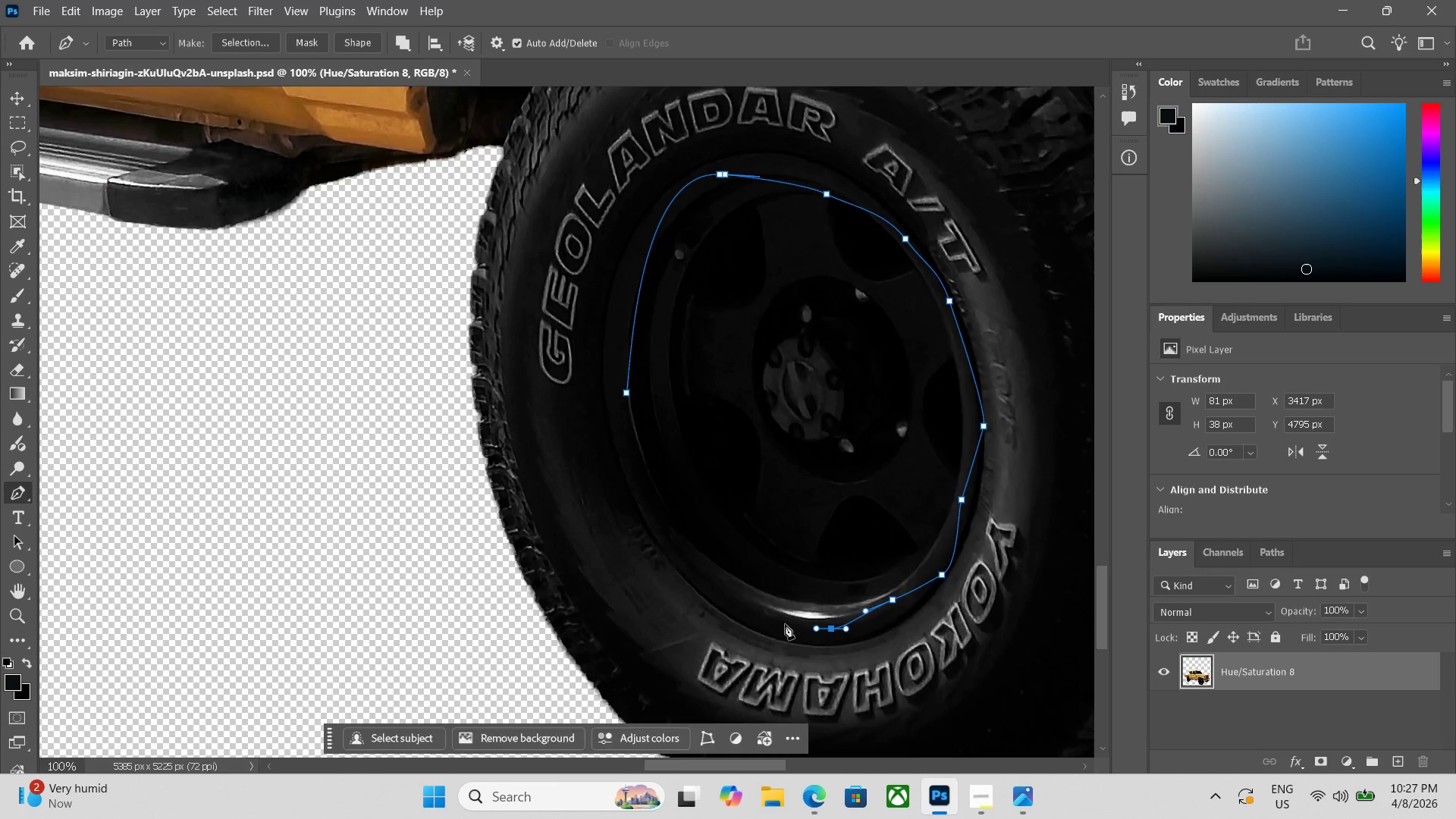 
left_click_drag(start_coordinate=[783, 624], to_coordinate=[746, 610])
 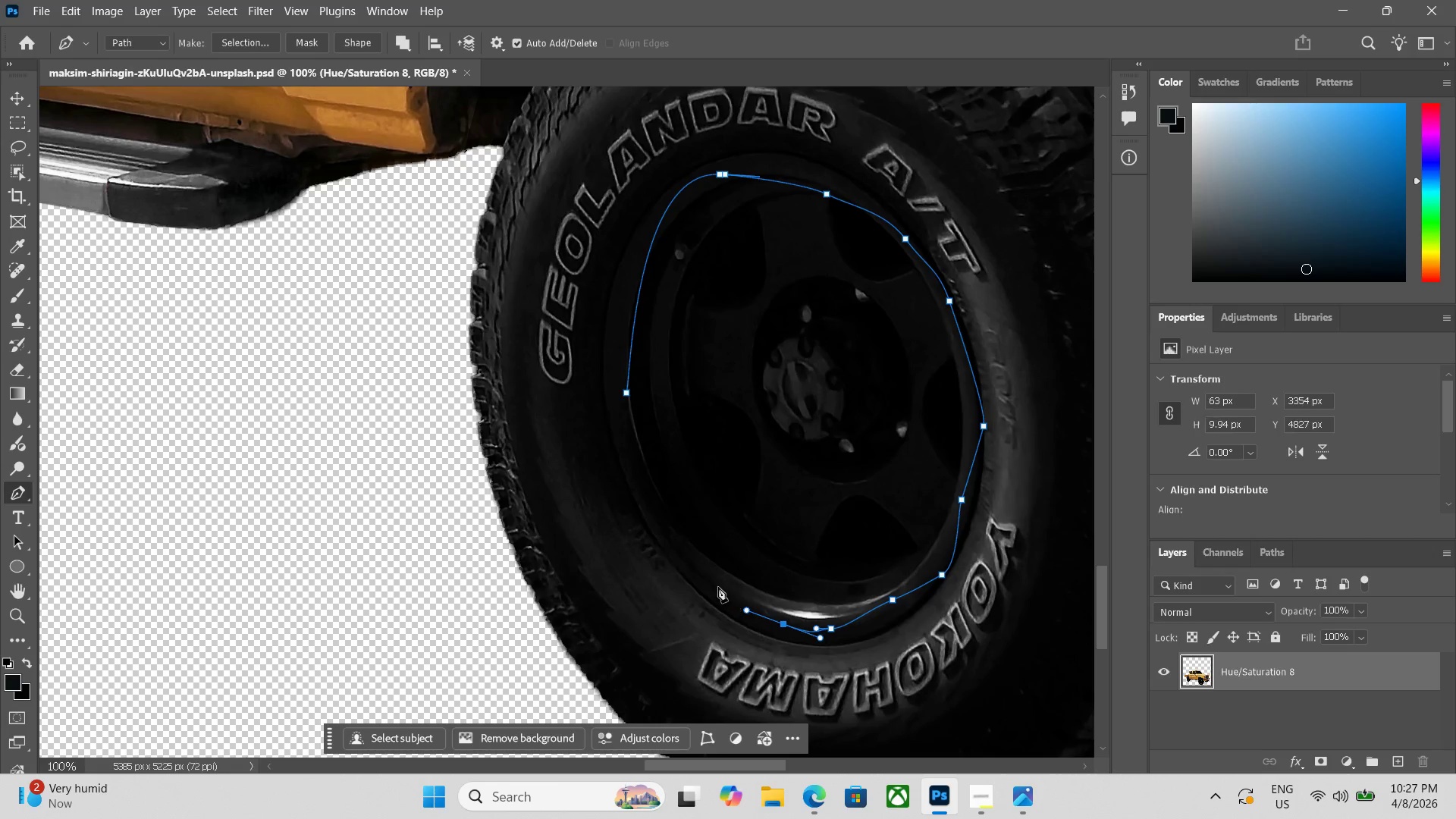 
left_click_drag(start_coordinate=[717, 586], to_coordinate=[692, 565])
 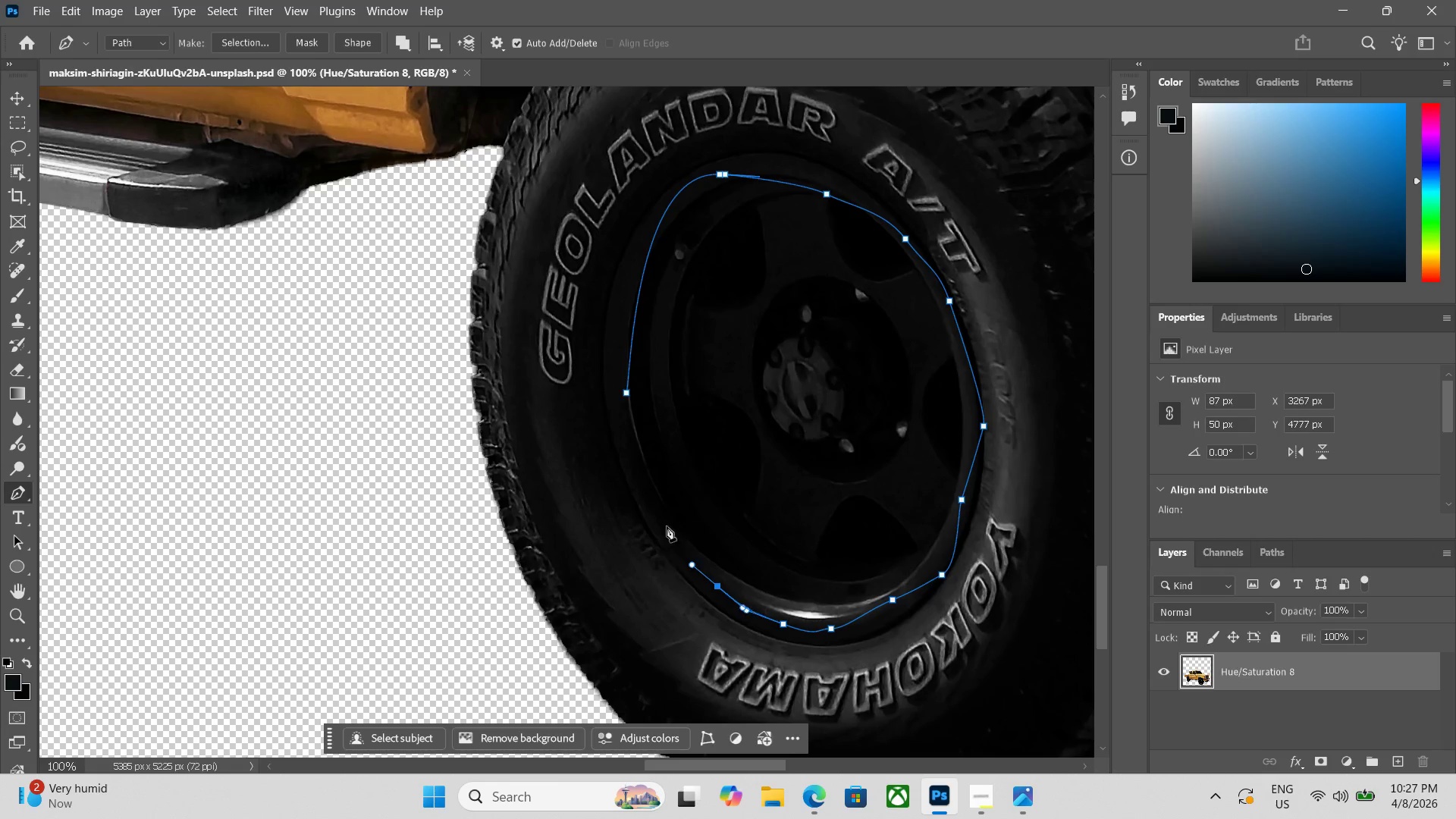 
left_click_drag(start_coordinate=[666, 524], to_coordinate=[646, 504])
 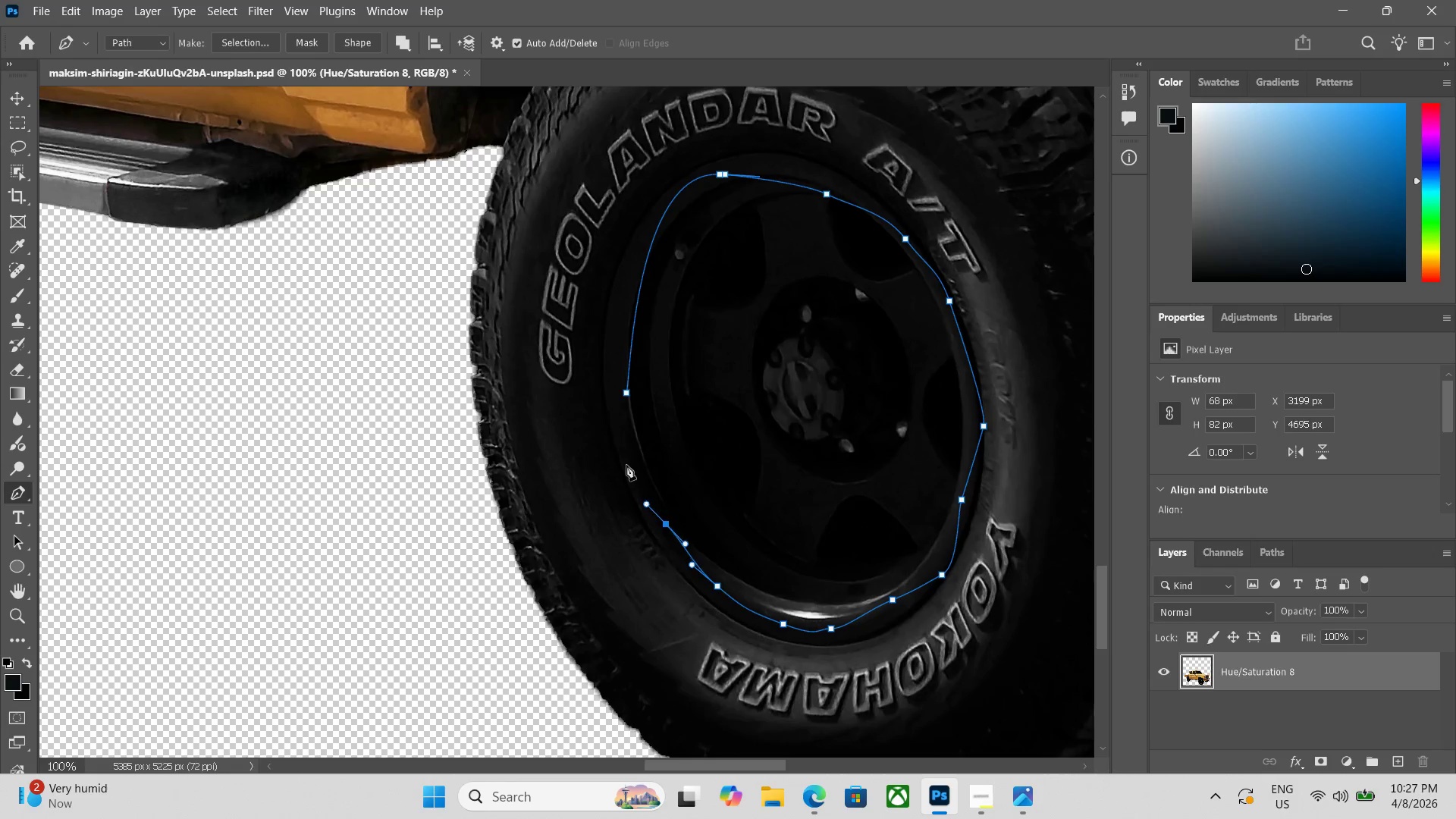 
left_click_drag(start_coordinate=[625, 455], to_coordinate=[626, 441])
 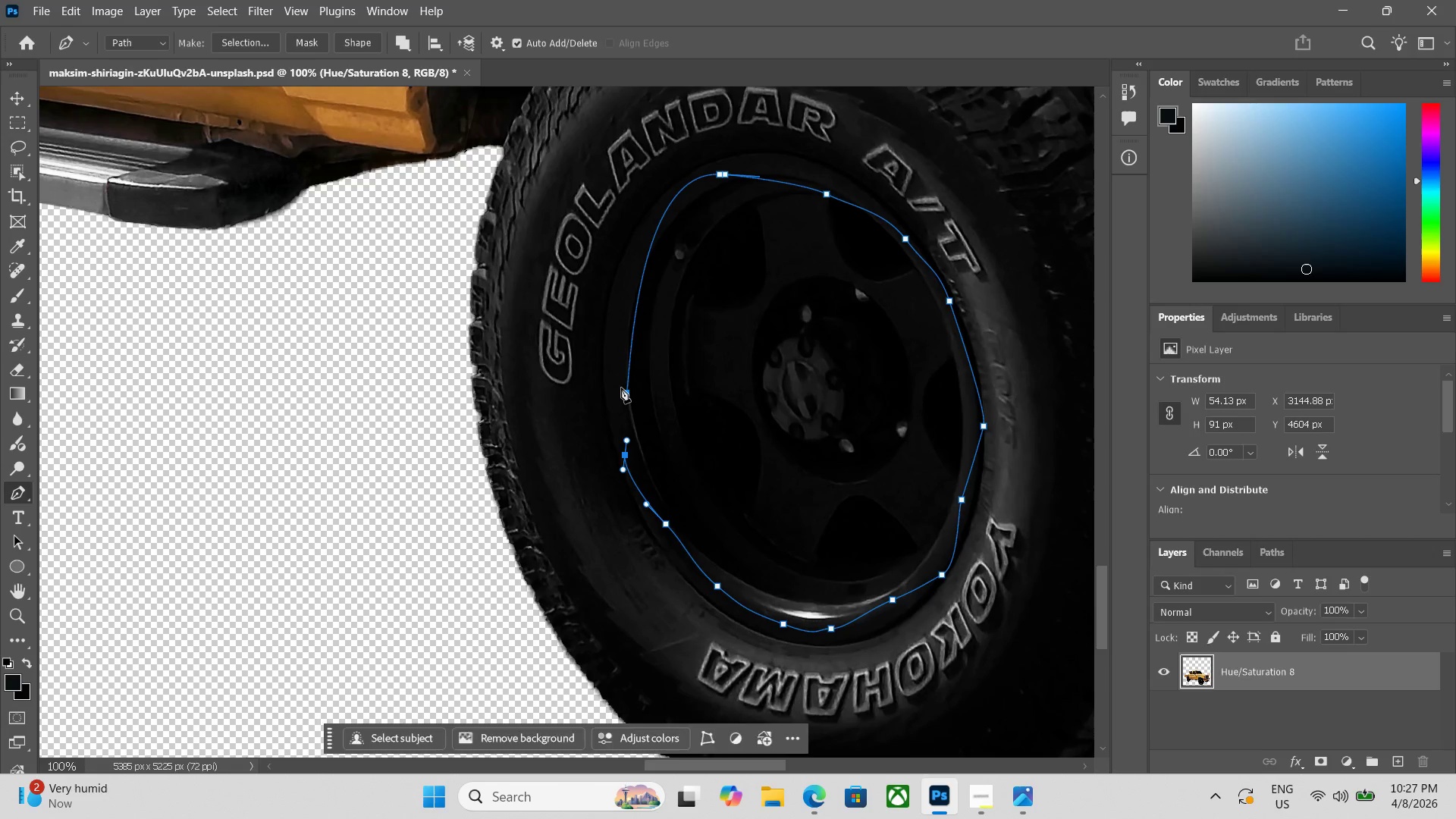 
triple_click([622, 386])
 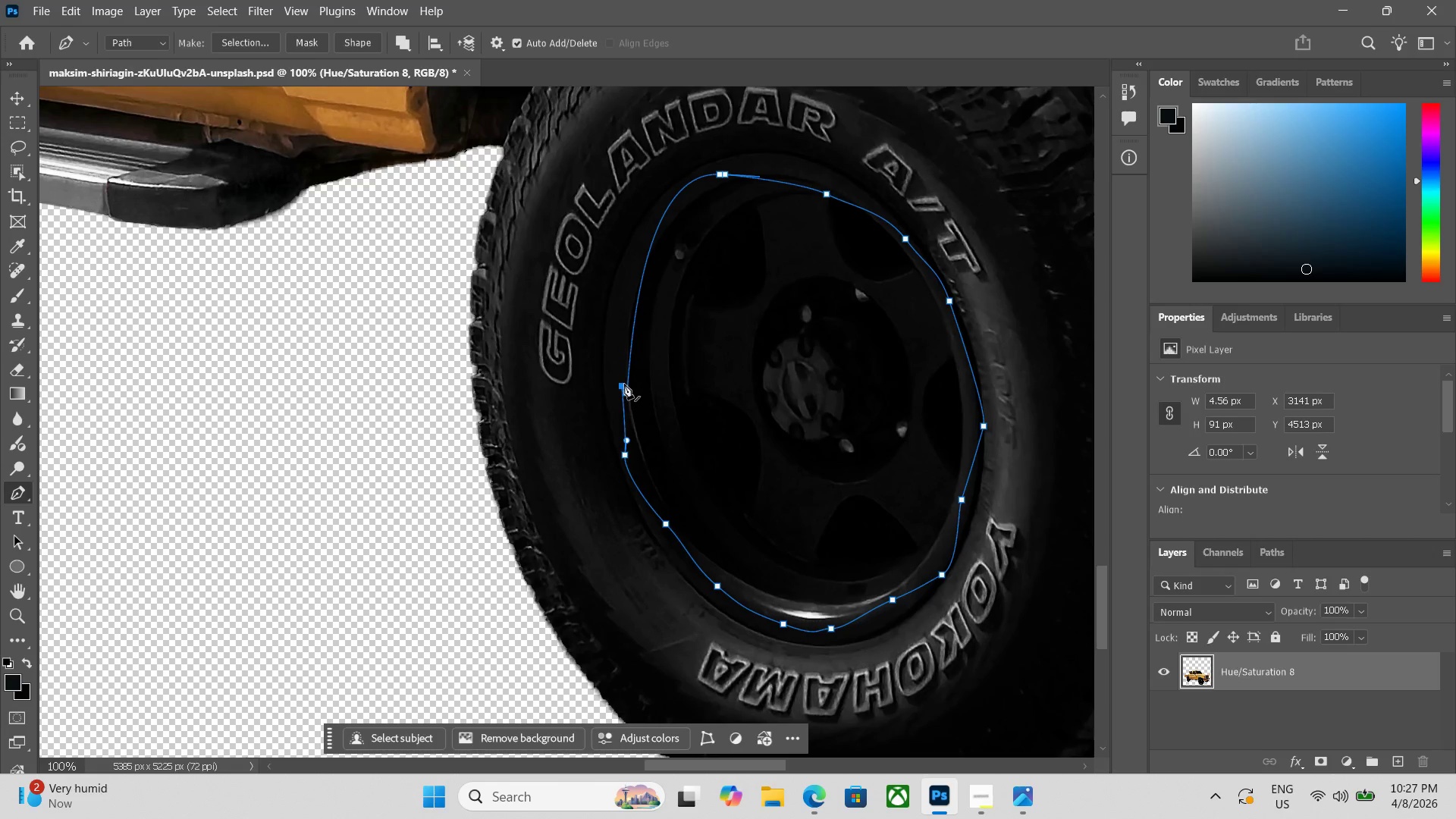 
key(Control+ControlLeft)
 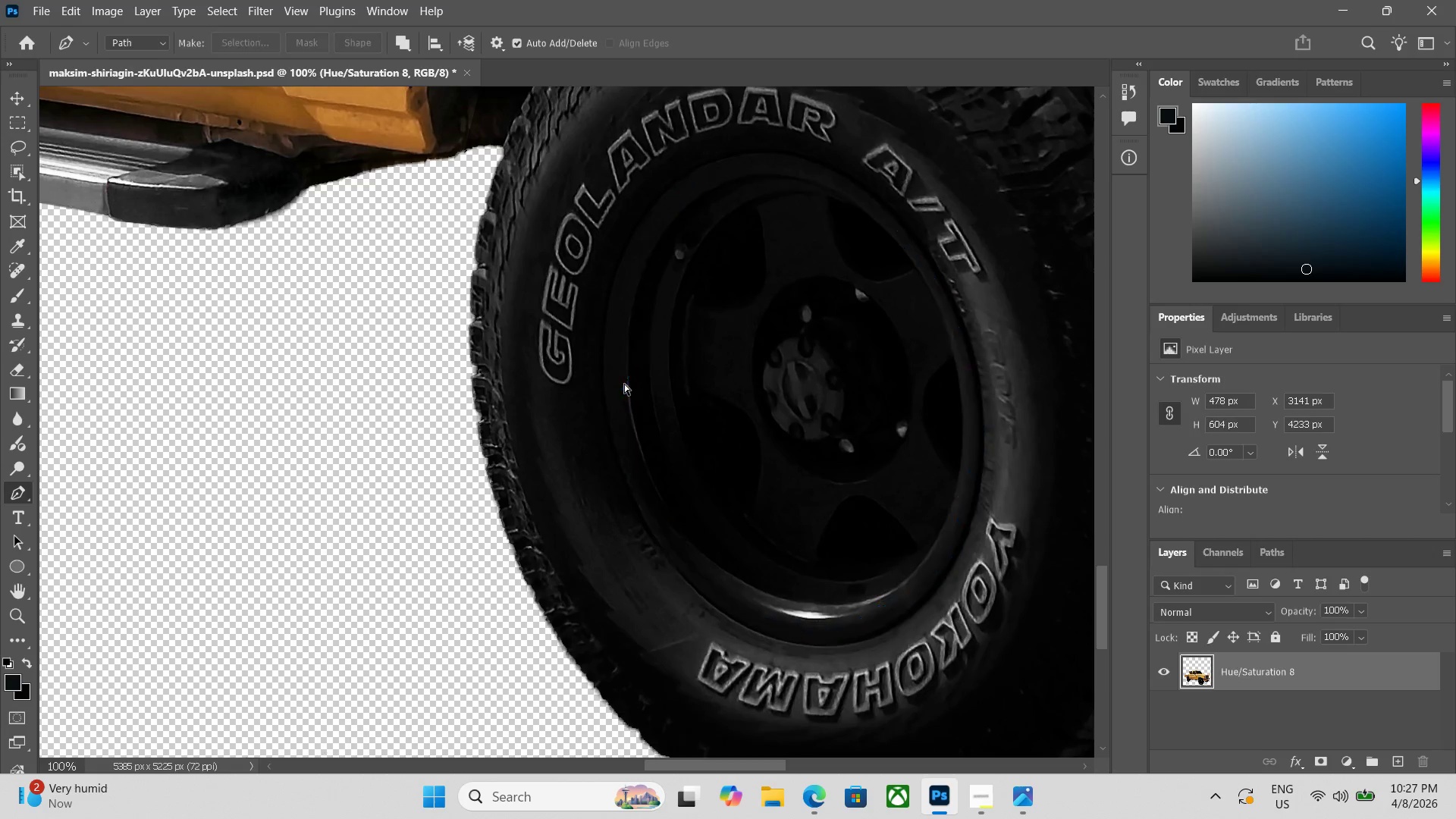 
key(Control+Enter)
 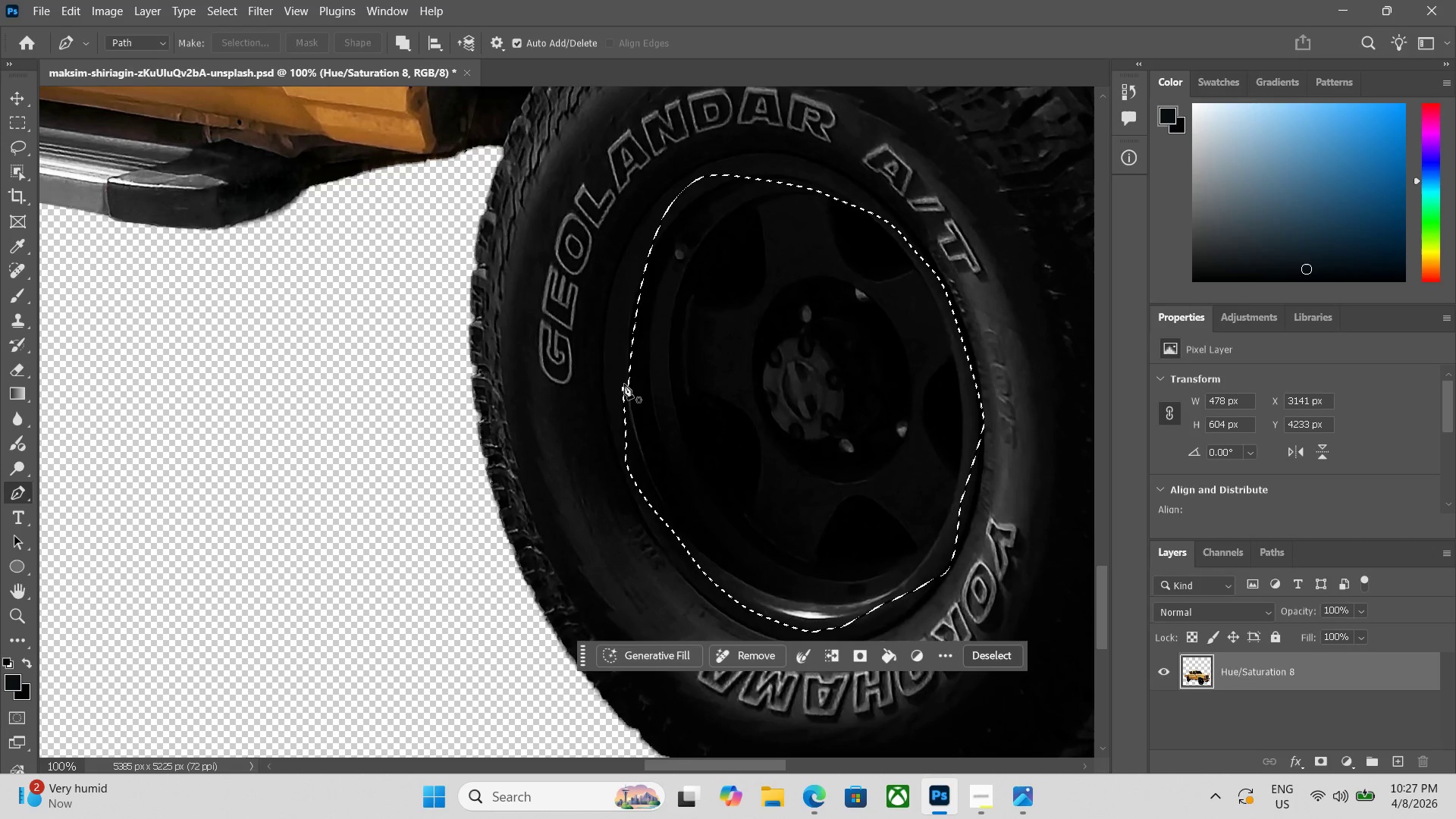 
key(Control+L)
 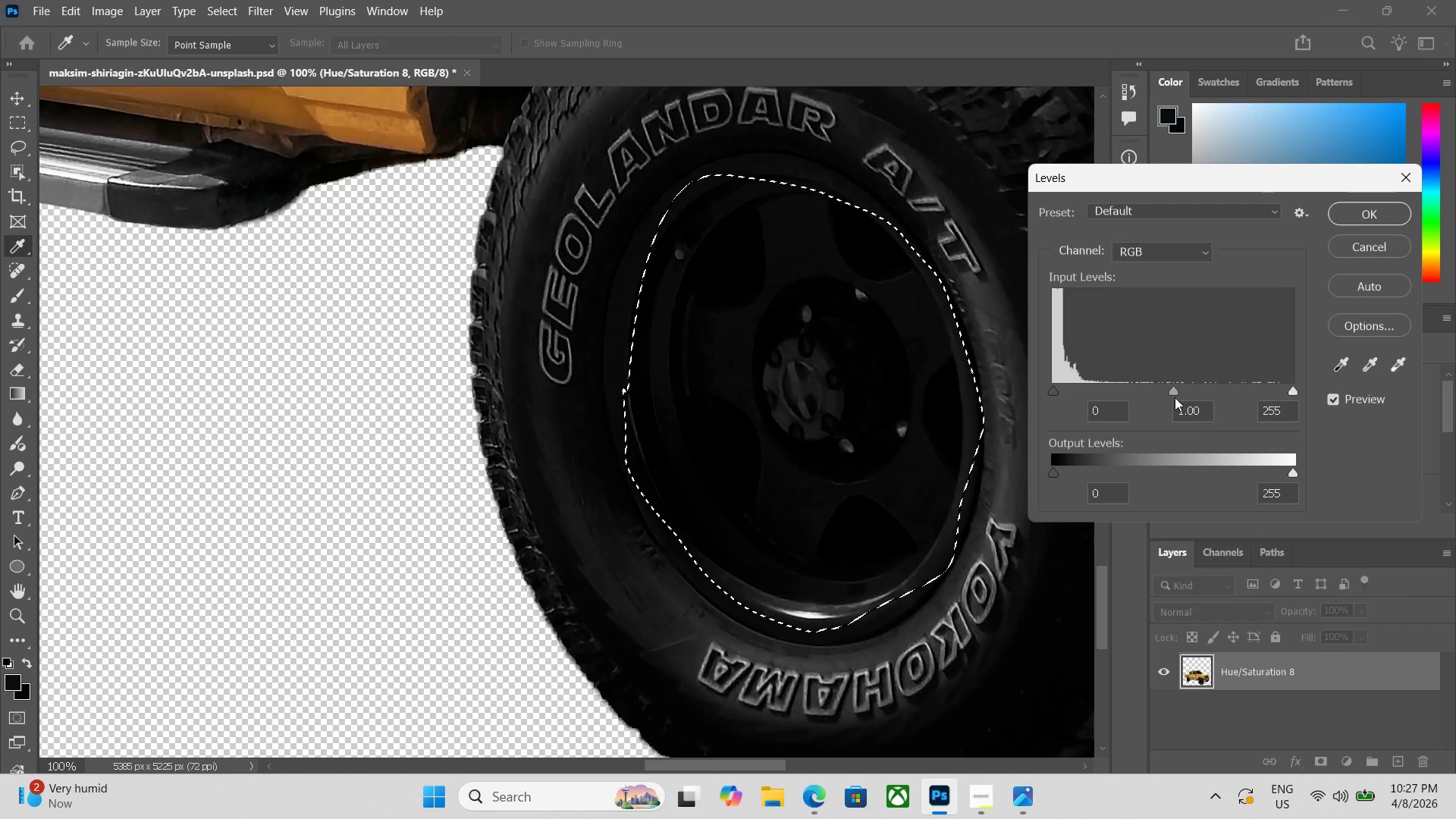 
left_click_drag(start_coordinate=[1172, 391], to_coordinate=[1106, 386])
 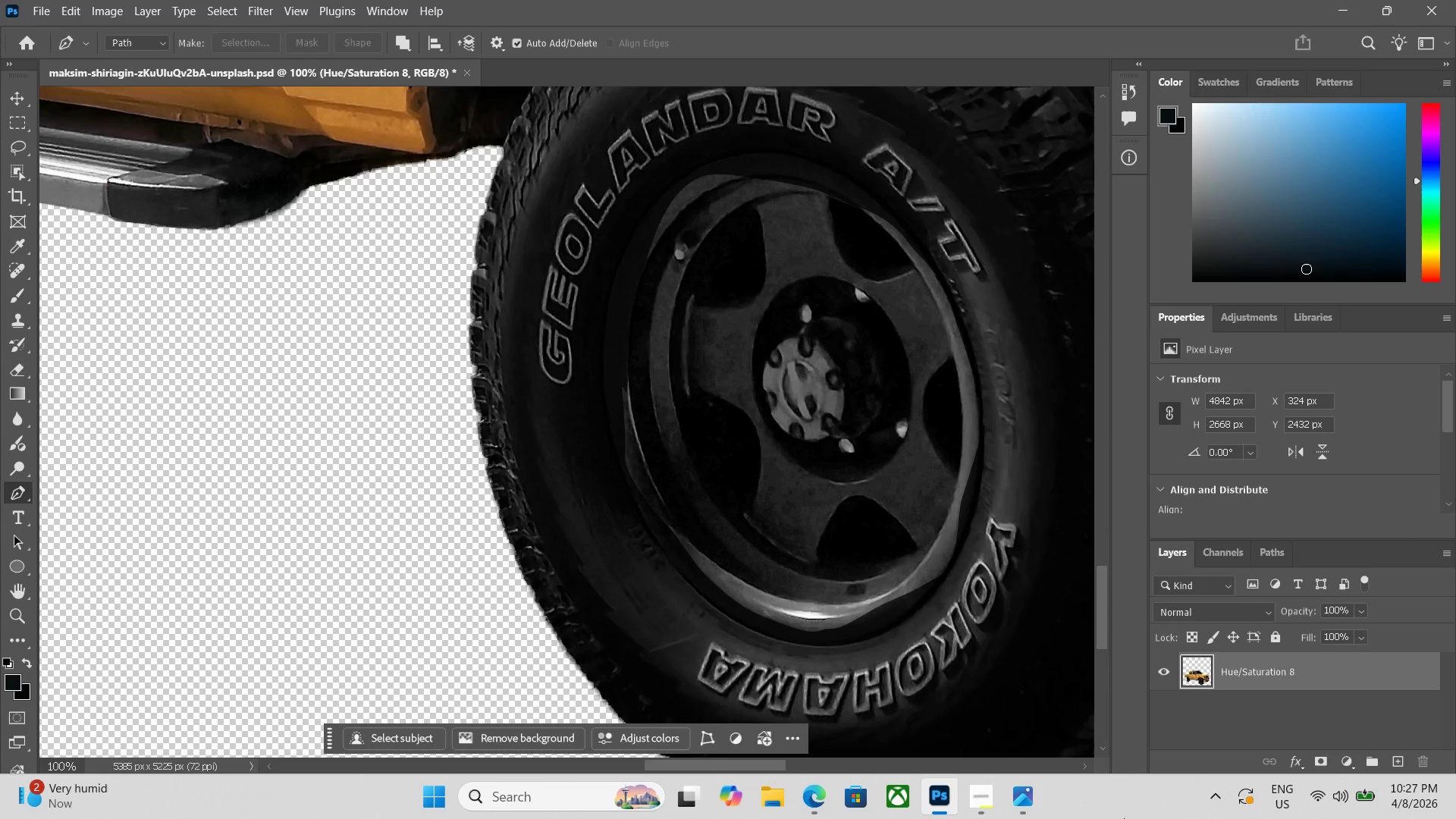 
key(Control+Minus)
 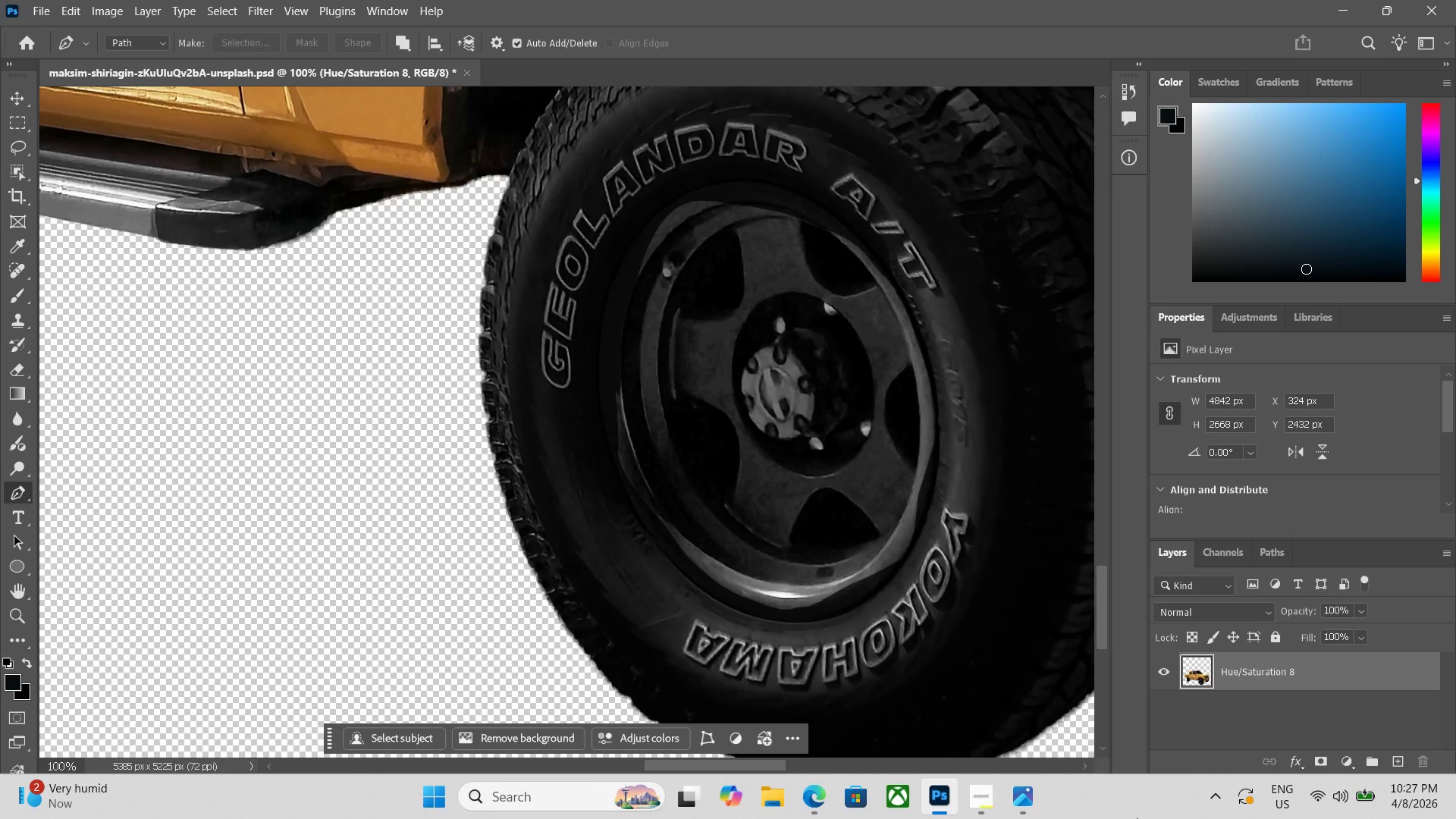 
key(Control+Minus)
 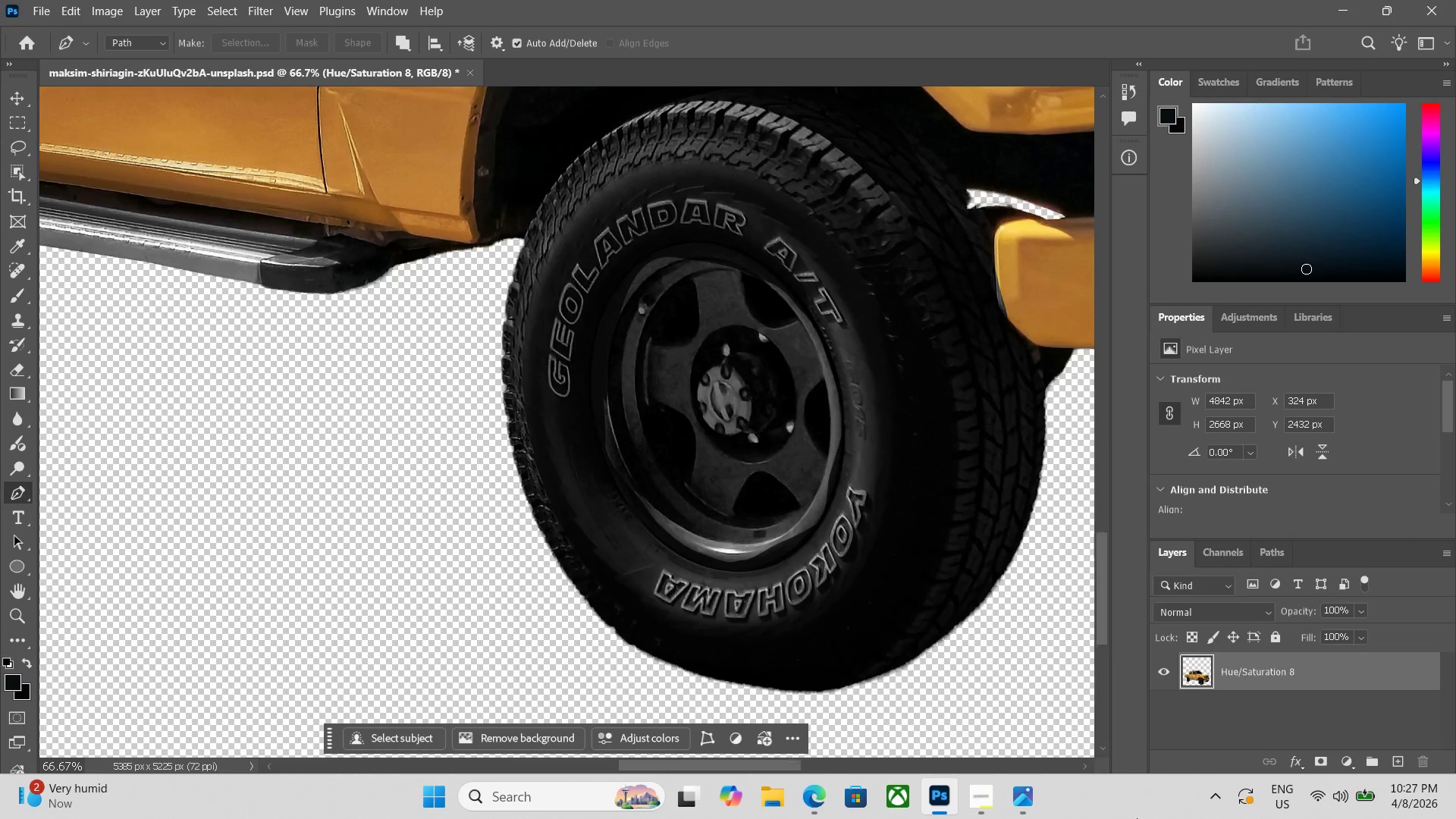 
key(Control+Minus)
 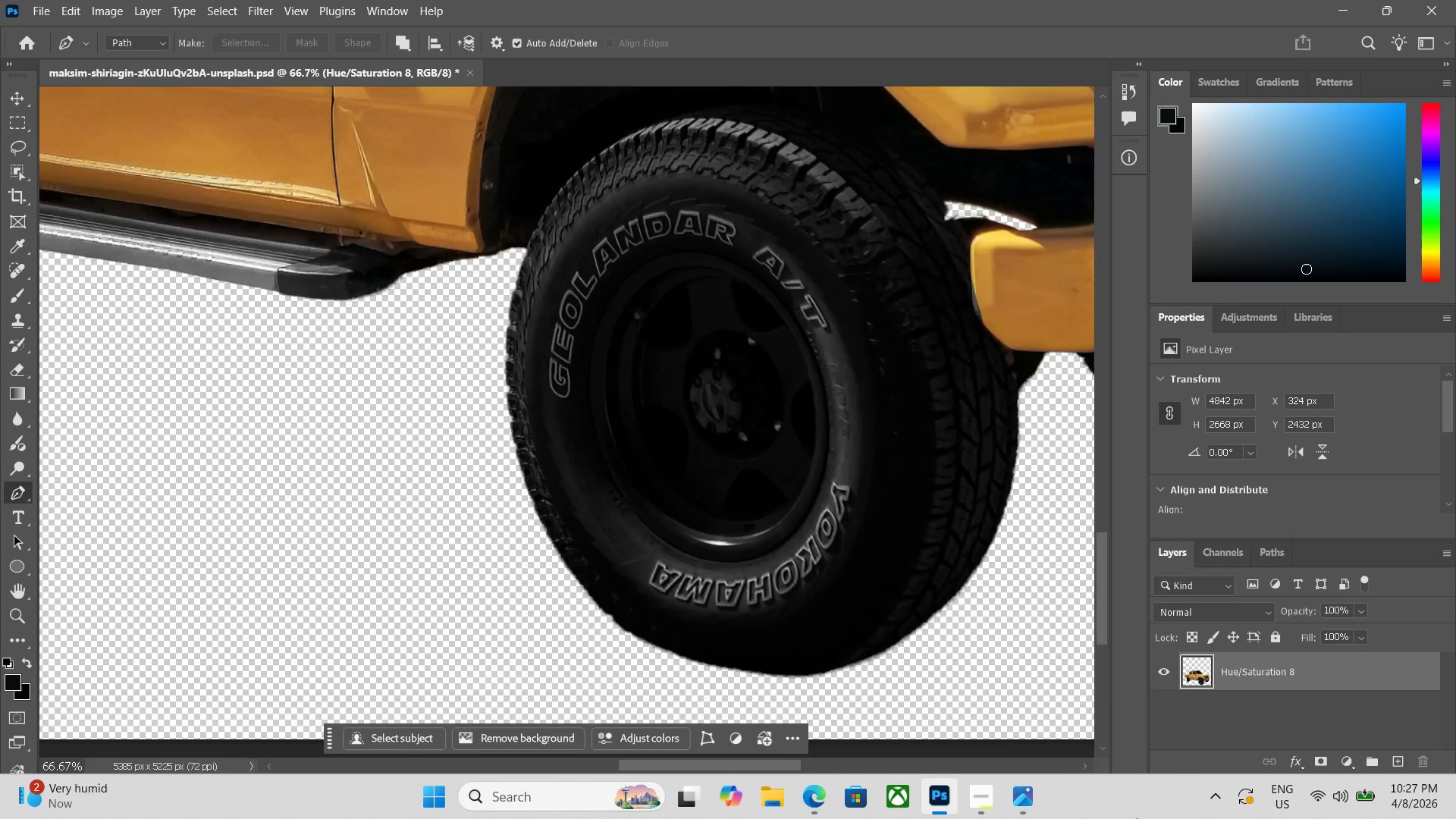 
key(Control+Minus)
 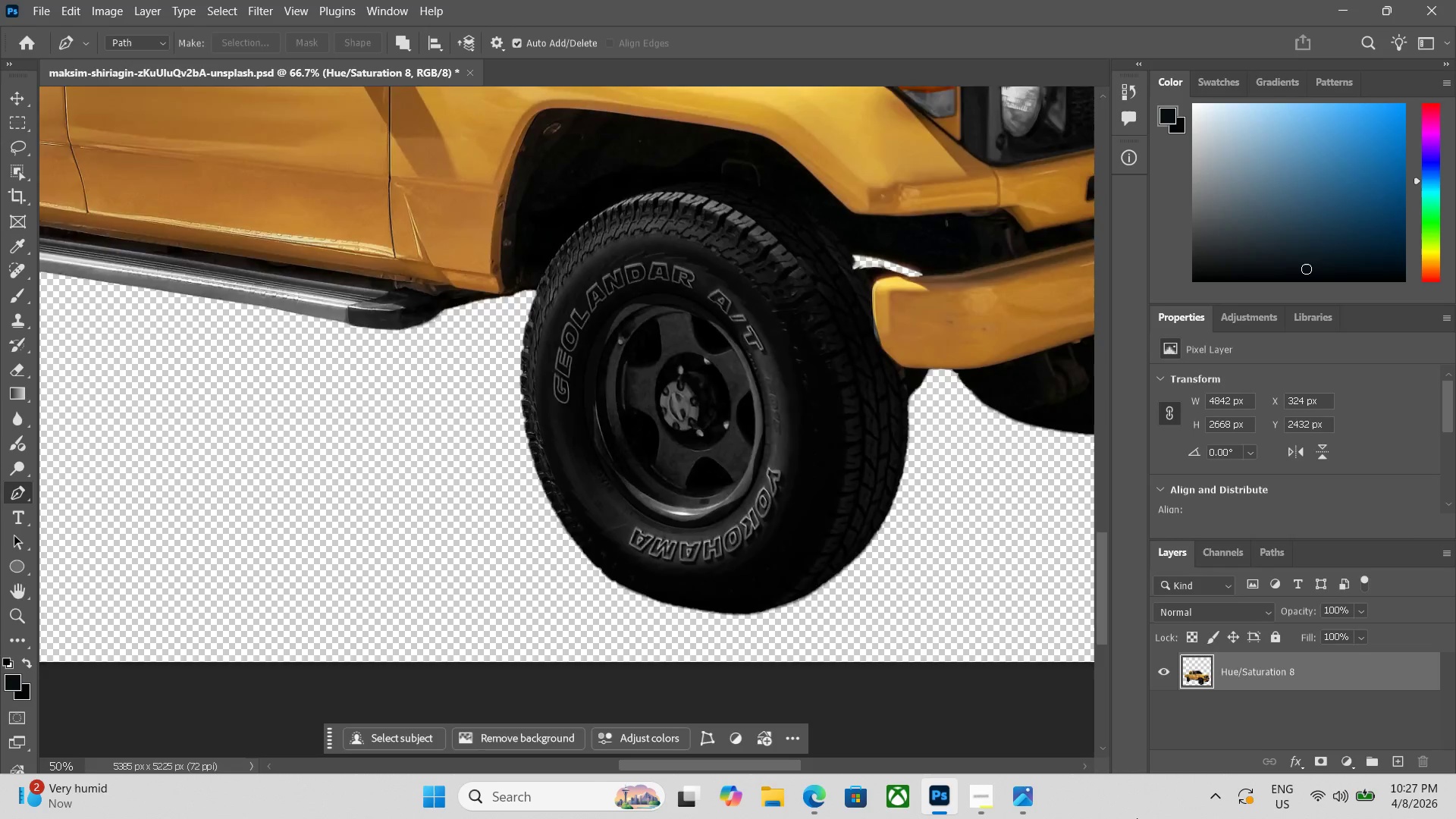 
key(Control+Minus)
 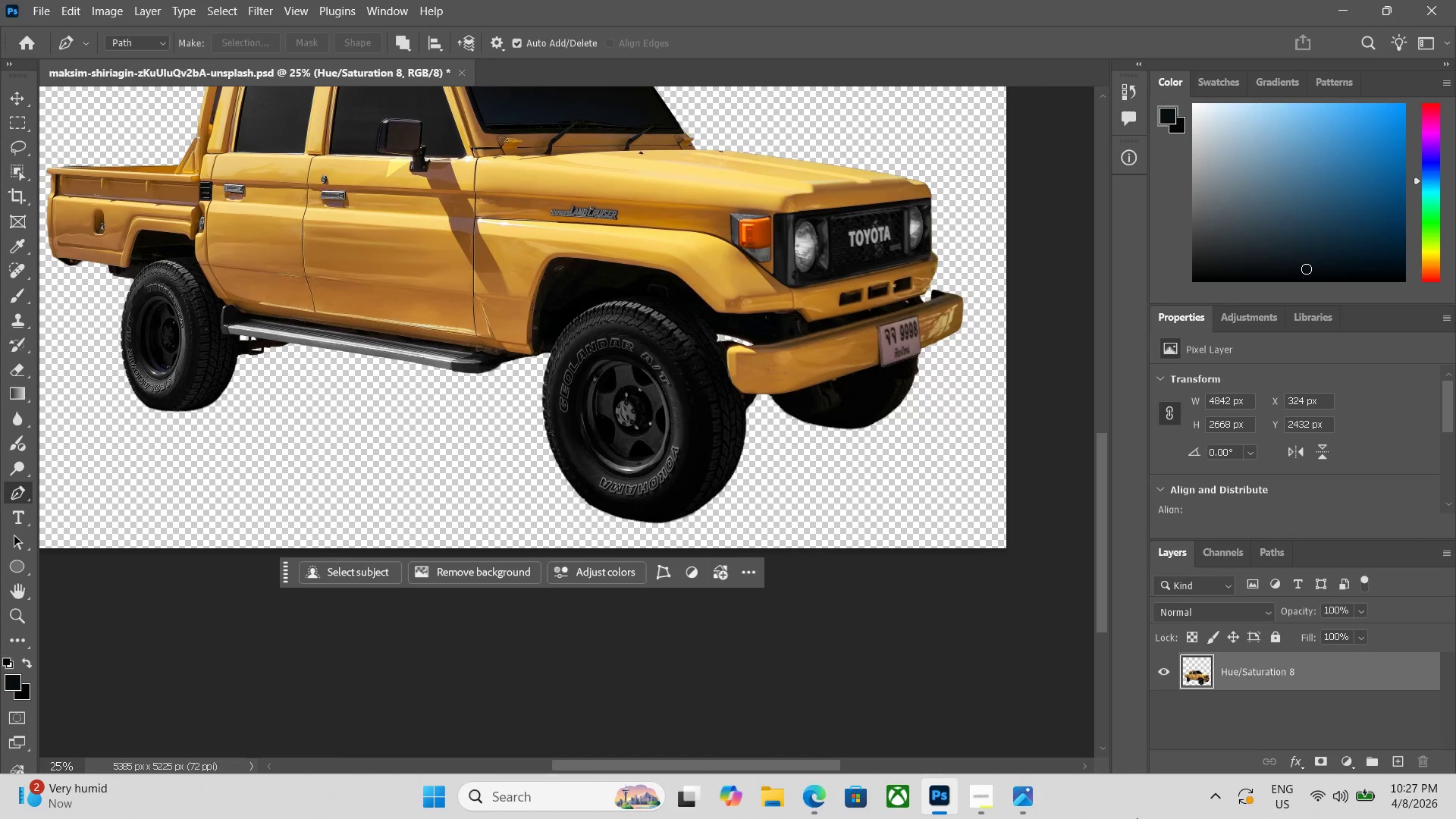 
key(Control+ControlLeft)
 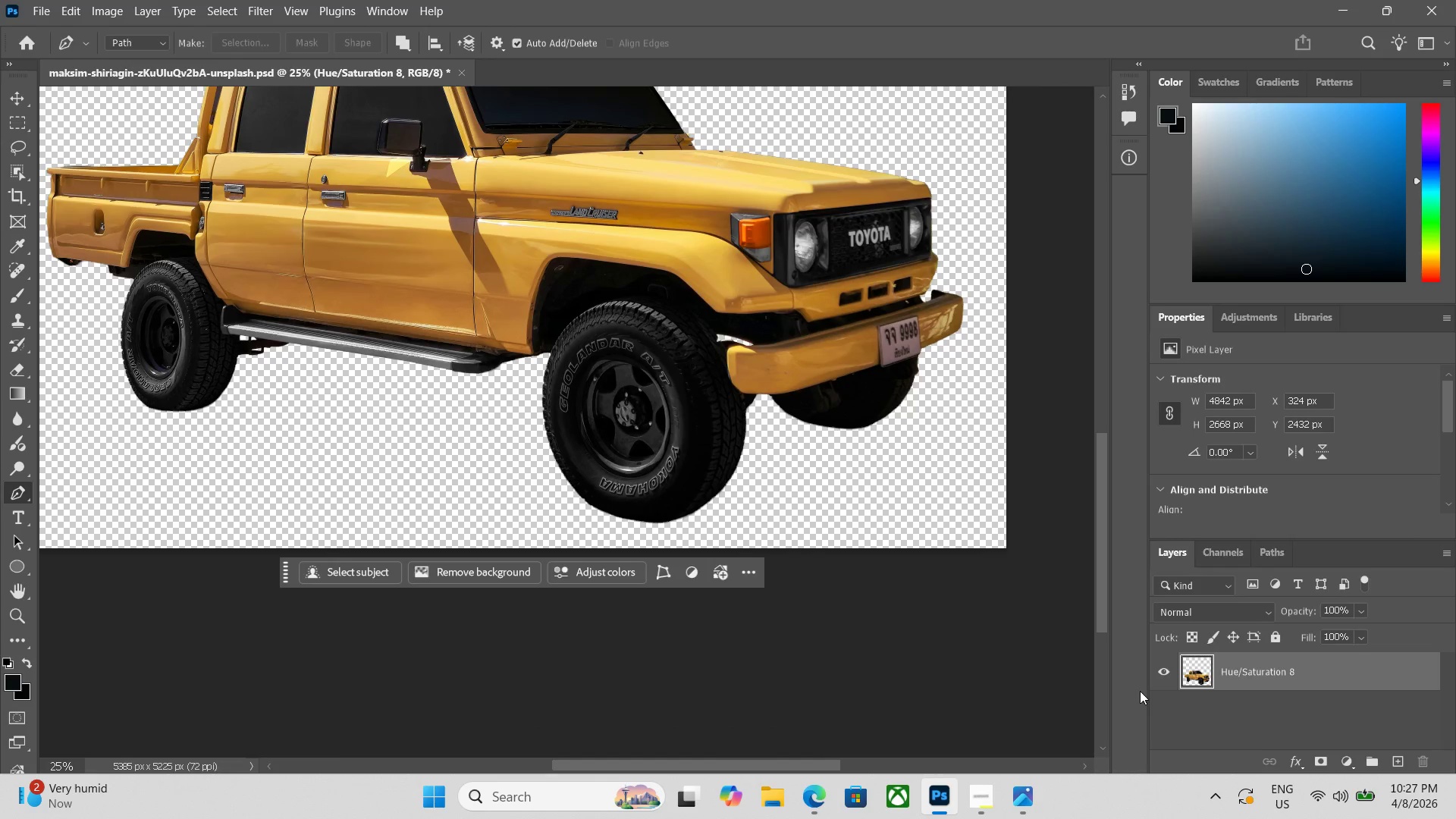 
key(Control+Equal)
 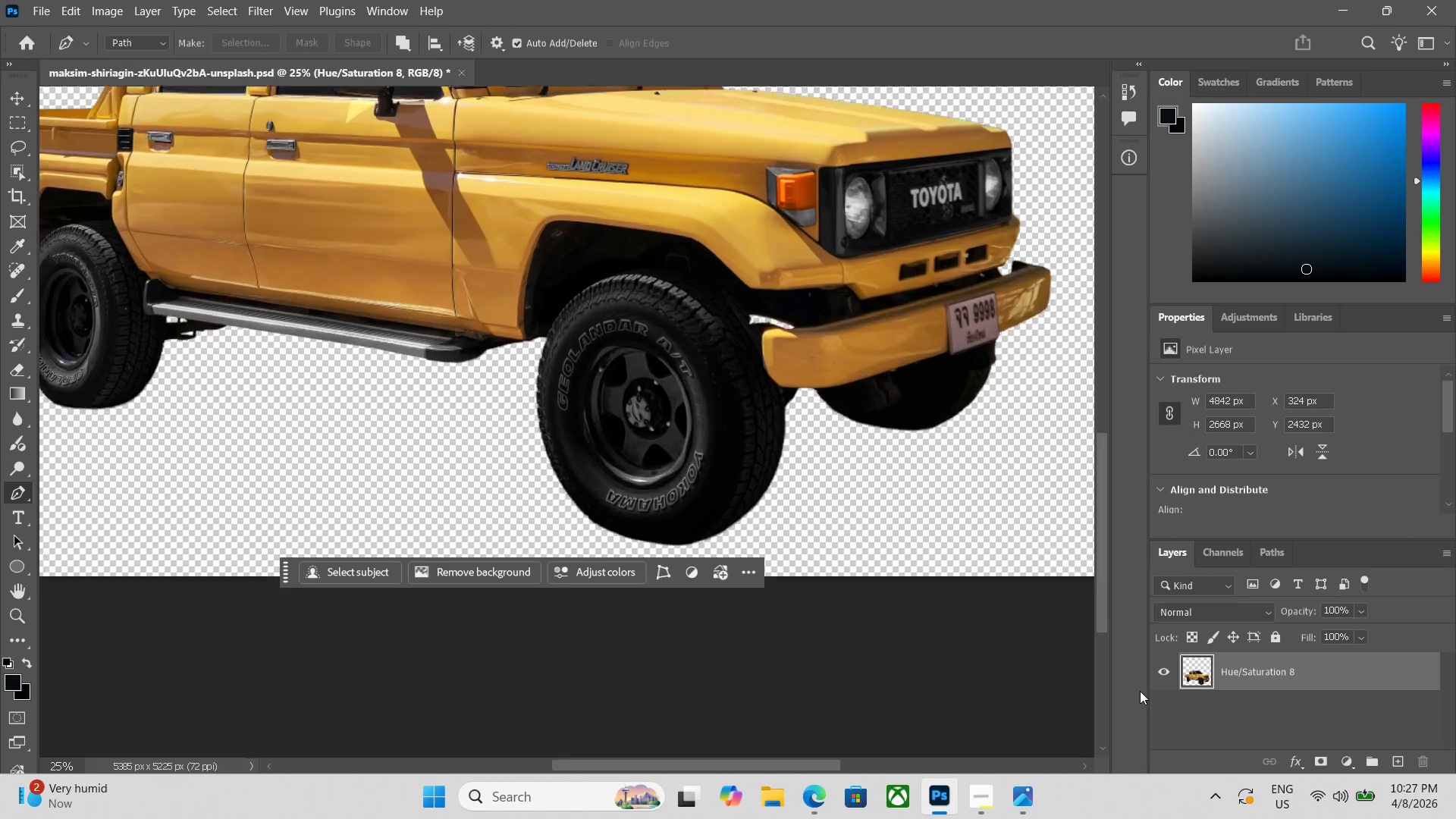 
key(Control+Equal)
 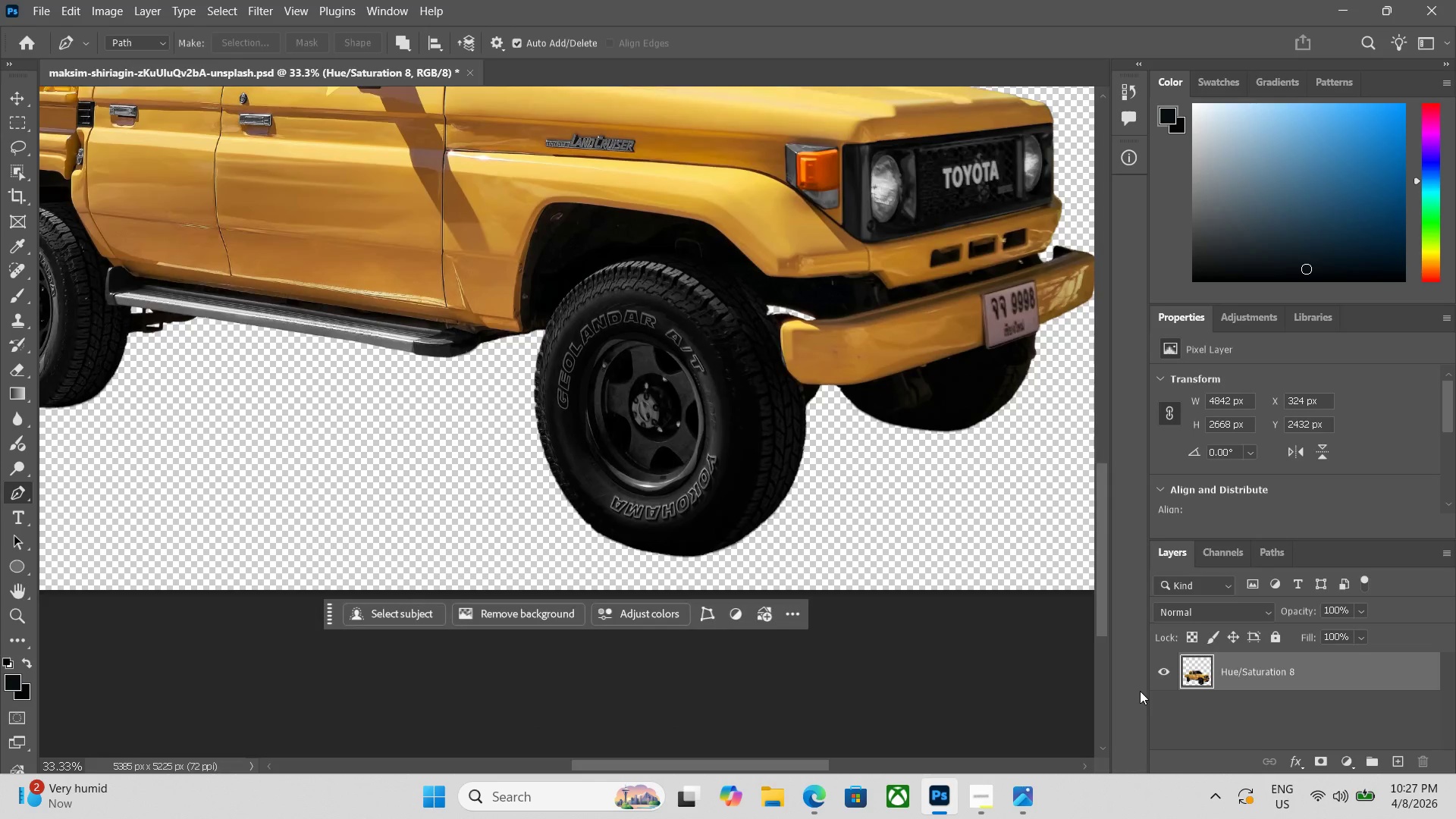 
key(Control+Equal)
 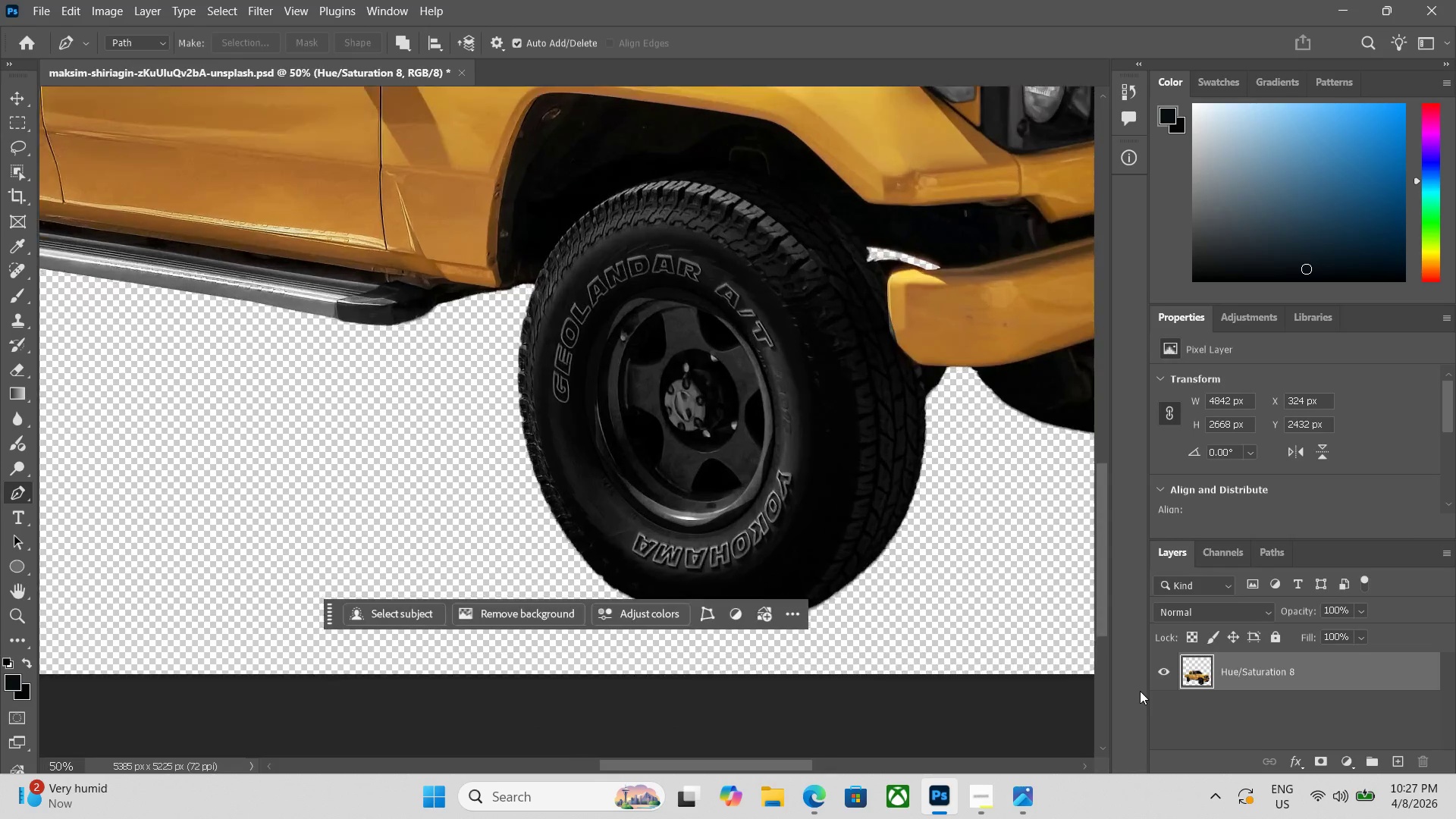 
key(Control+Equal)
 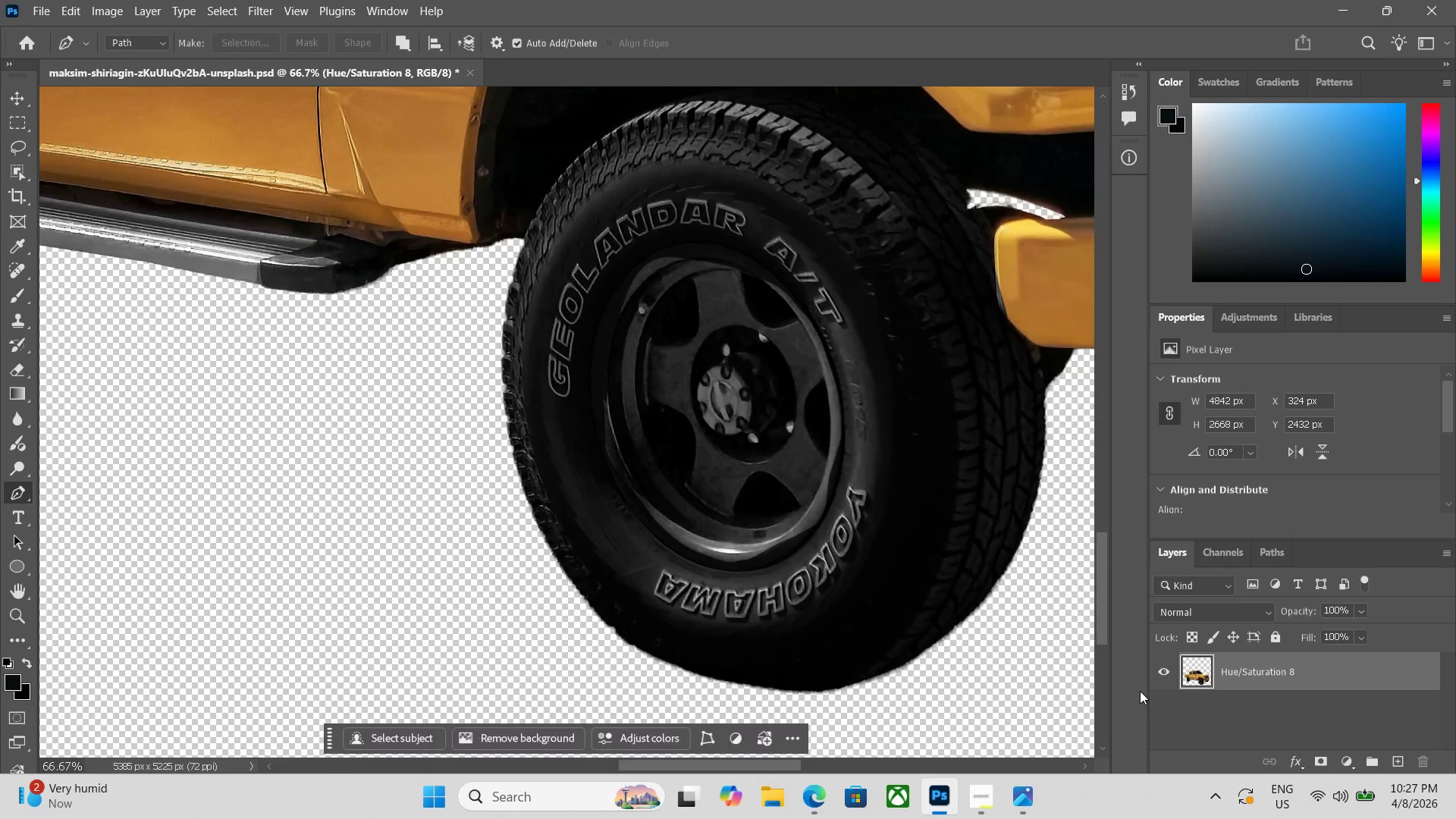 
key(Control+Z)
 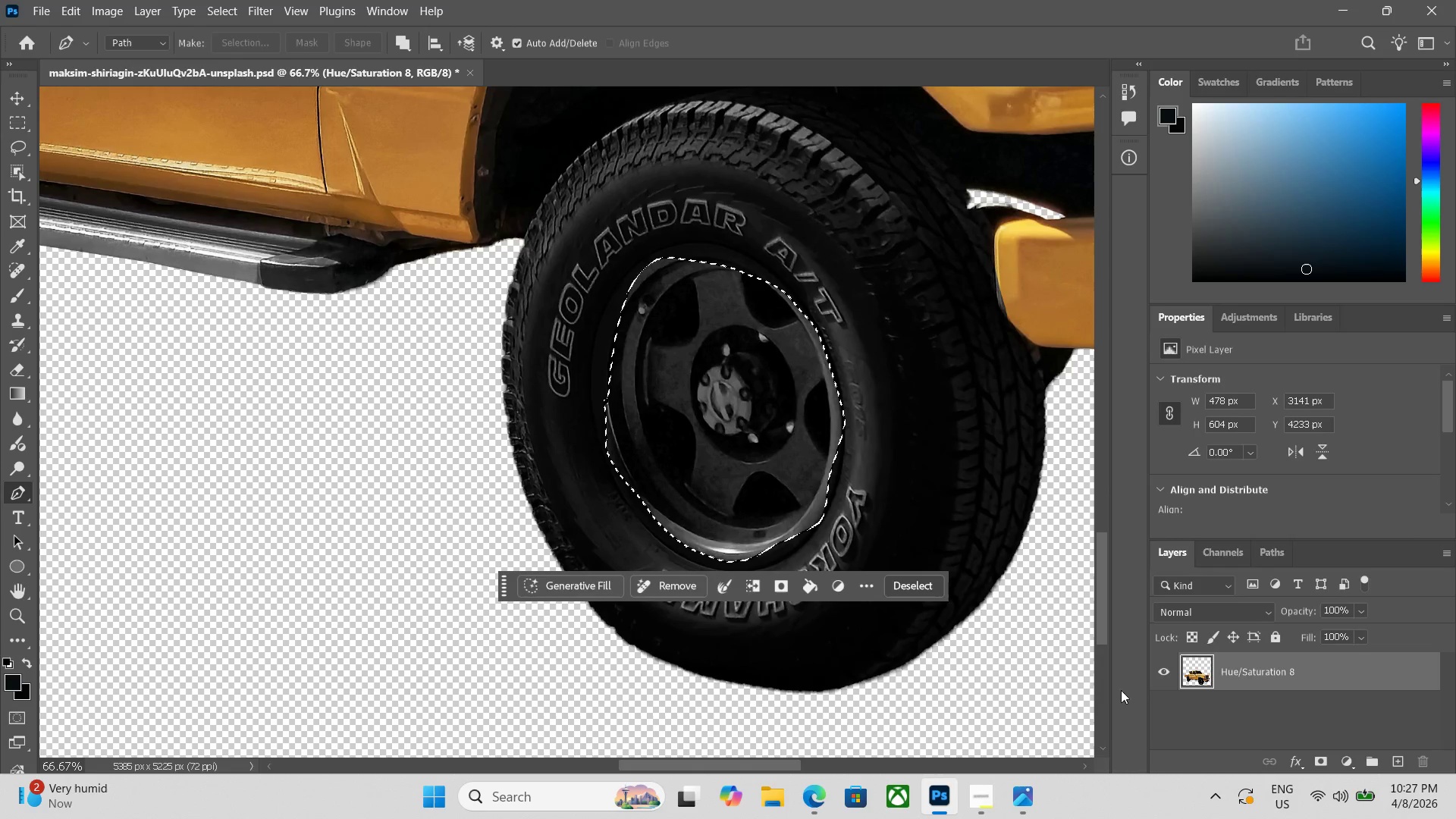 
key(Control+Z)
 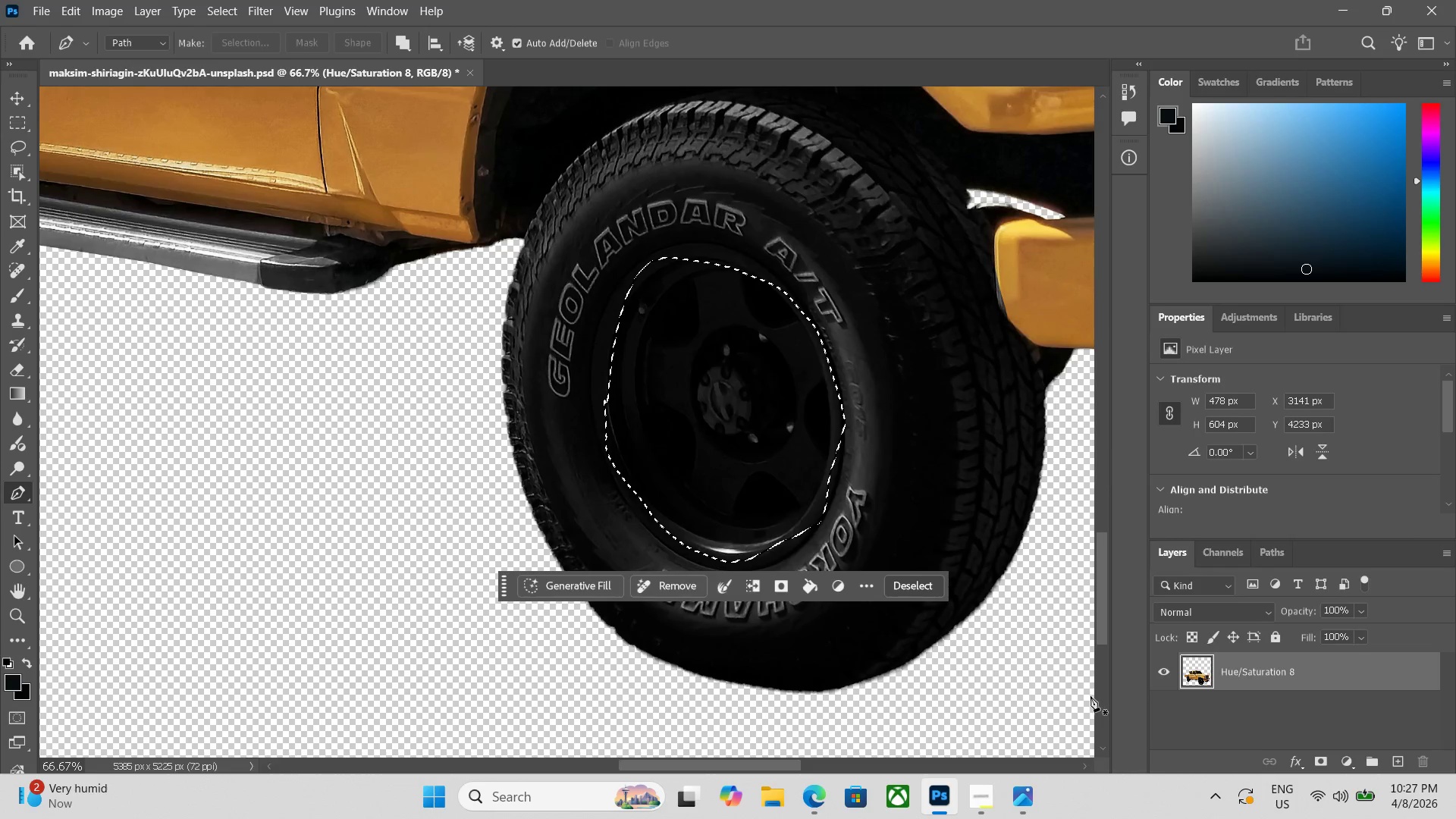 
key(Control+Z)
 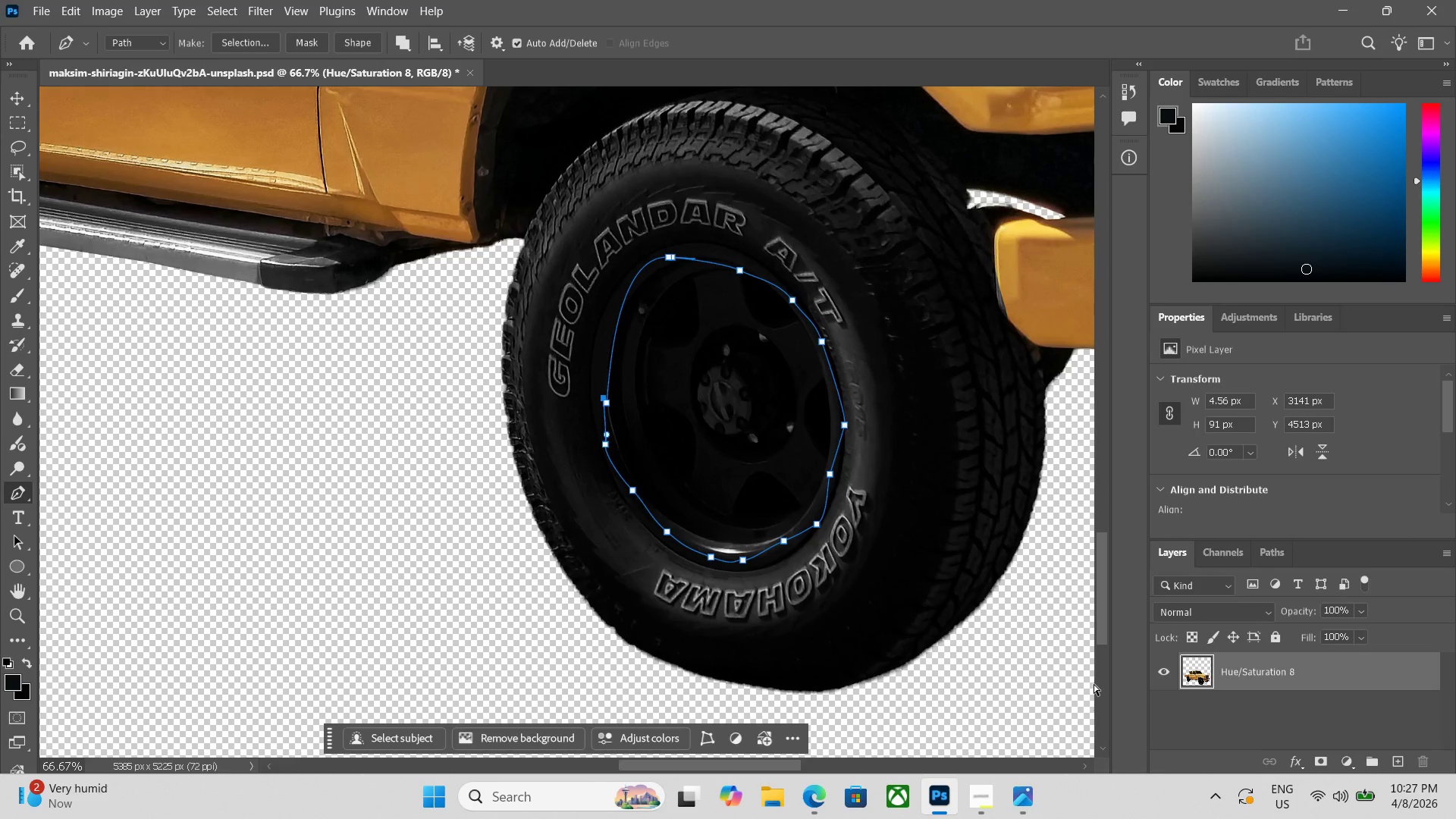 
key(Control+Z)
 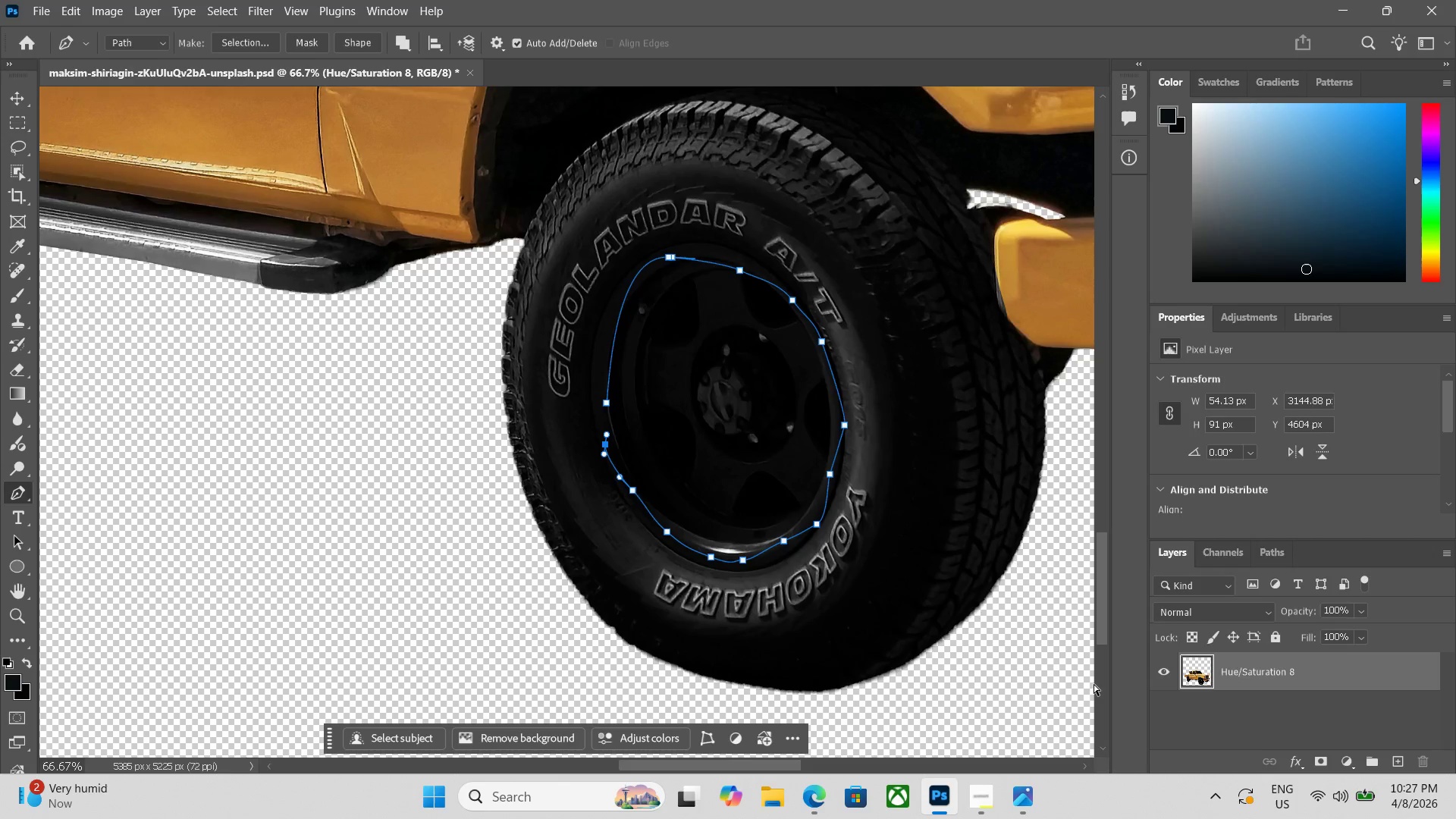 
key(Control+Z)
 